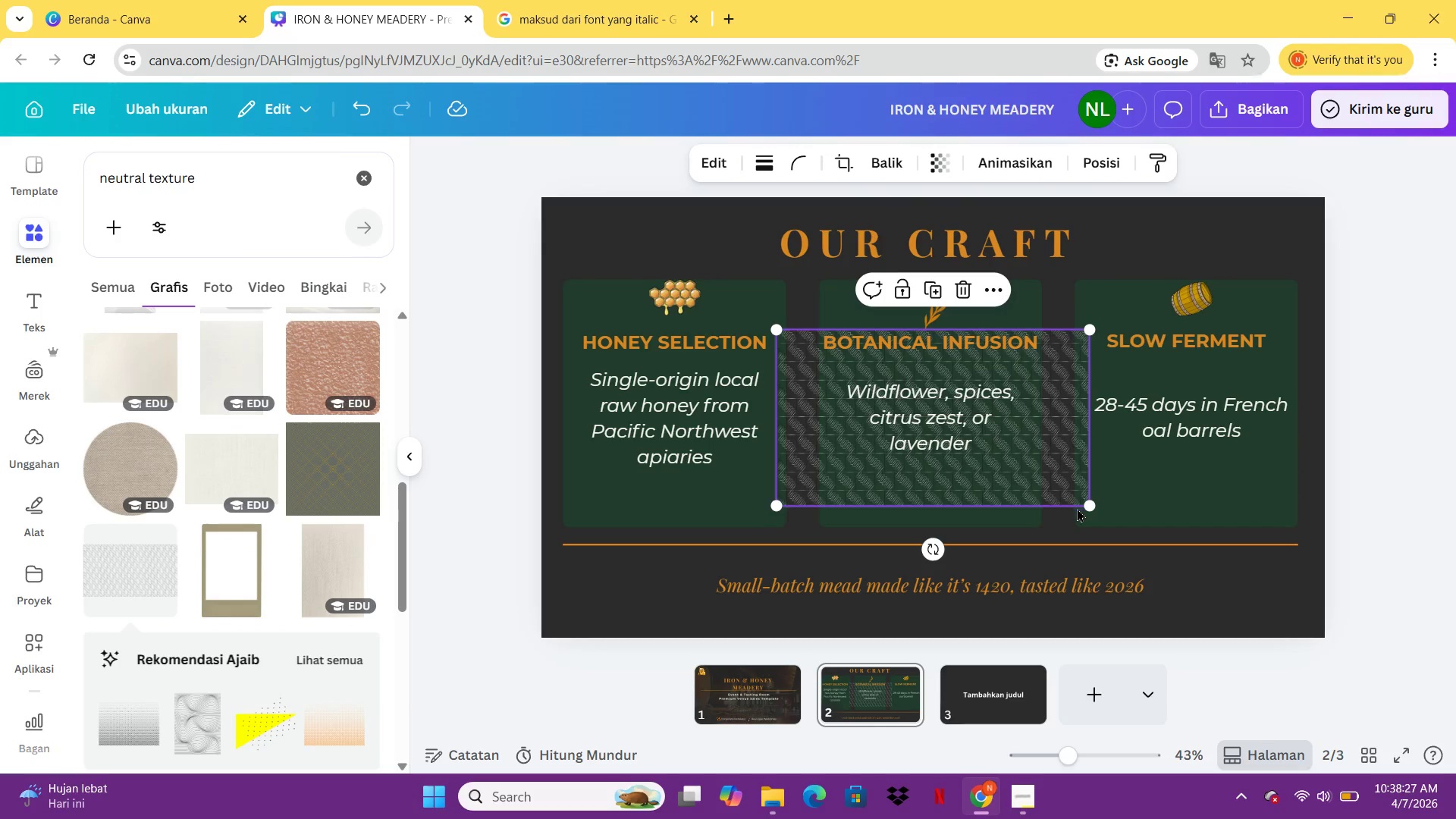 
left_click_drag(start_coordinate=[1090, 506], to_coordinate=[1300, 736])
 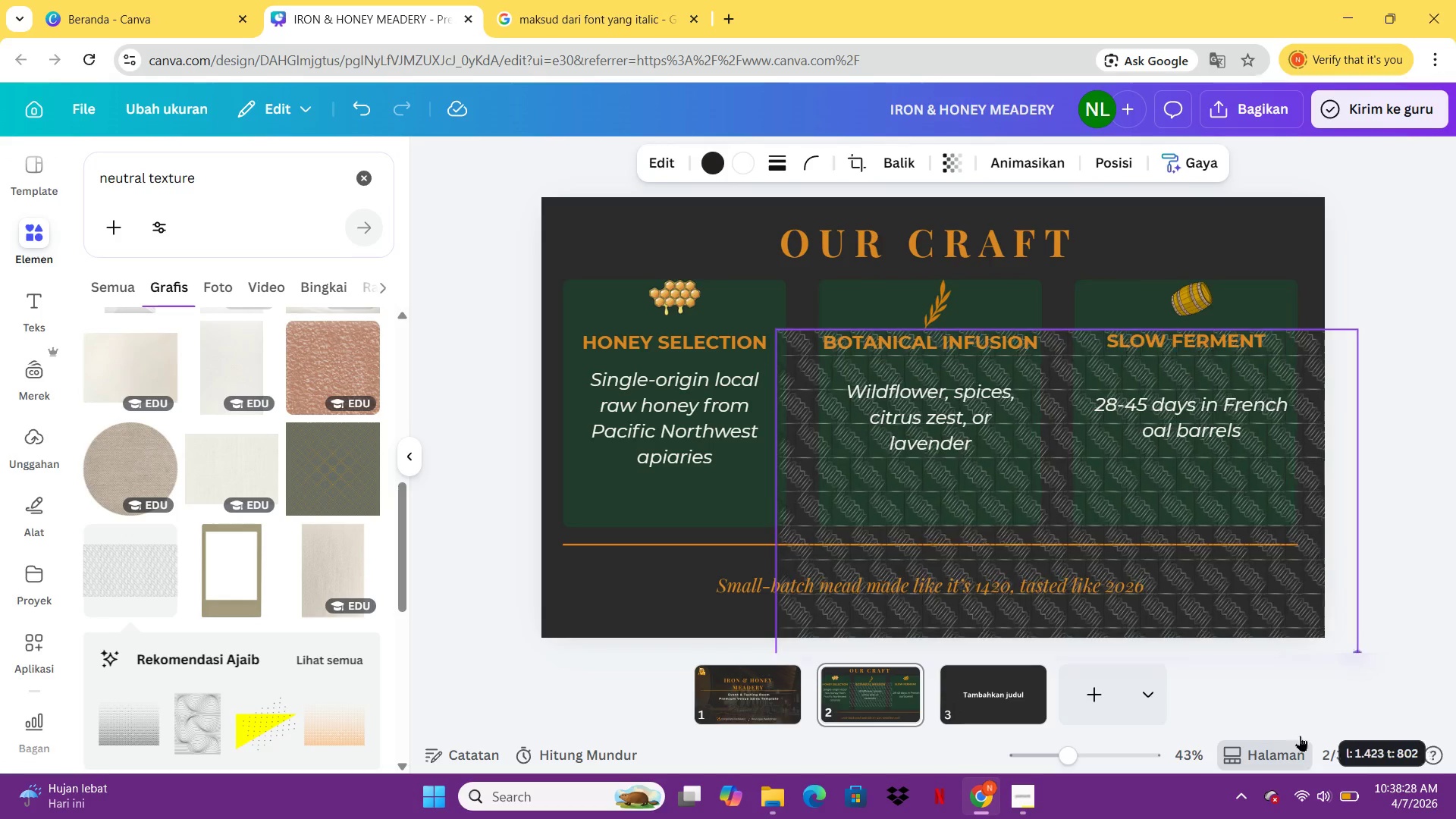 
left_click_drag(start_coordinate=[1298, 733], to_coordinate=[1283, 714])
 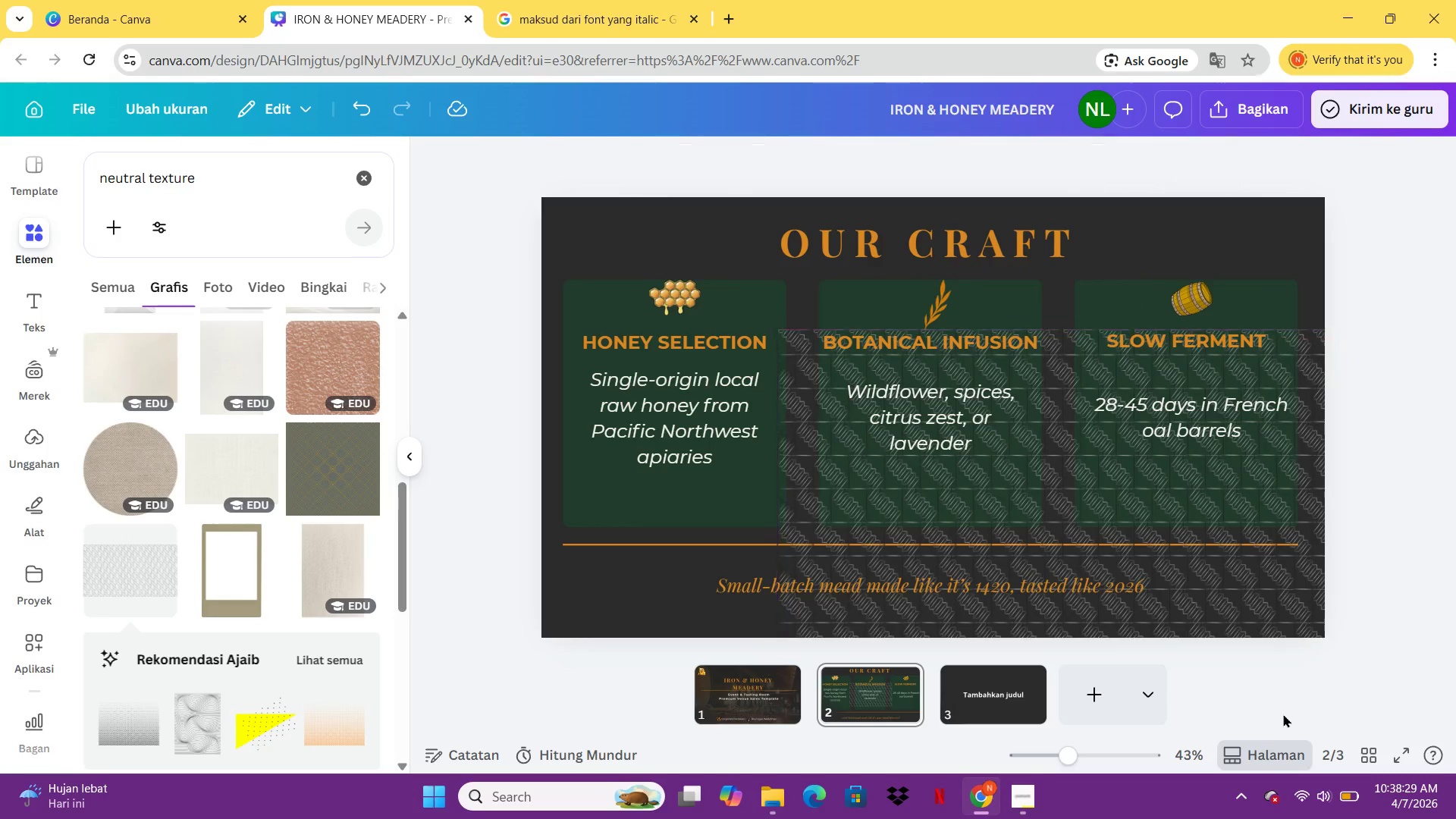 
left_click_drag(start_coordinate=[1283, 714], to_coordinate=[1273, 703])
 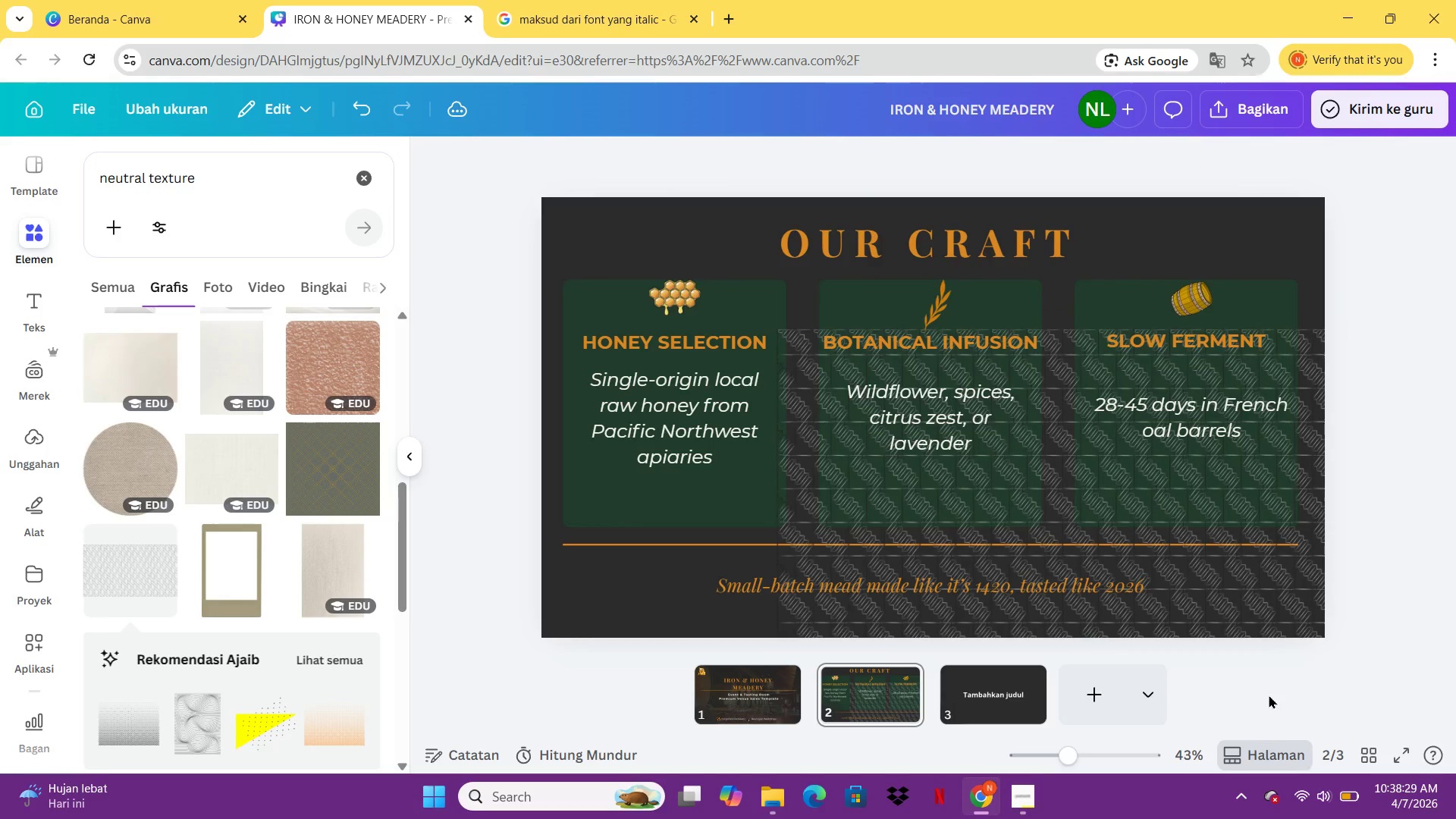 
triple_click([1269, 695])
 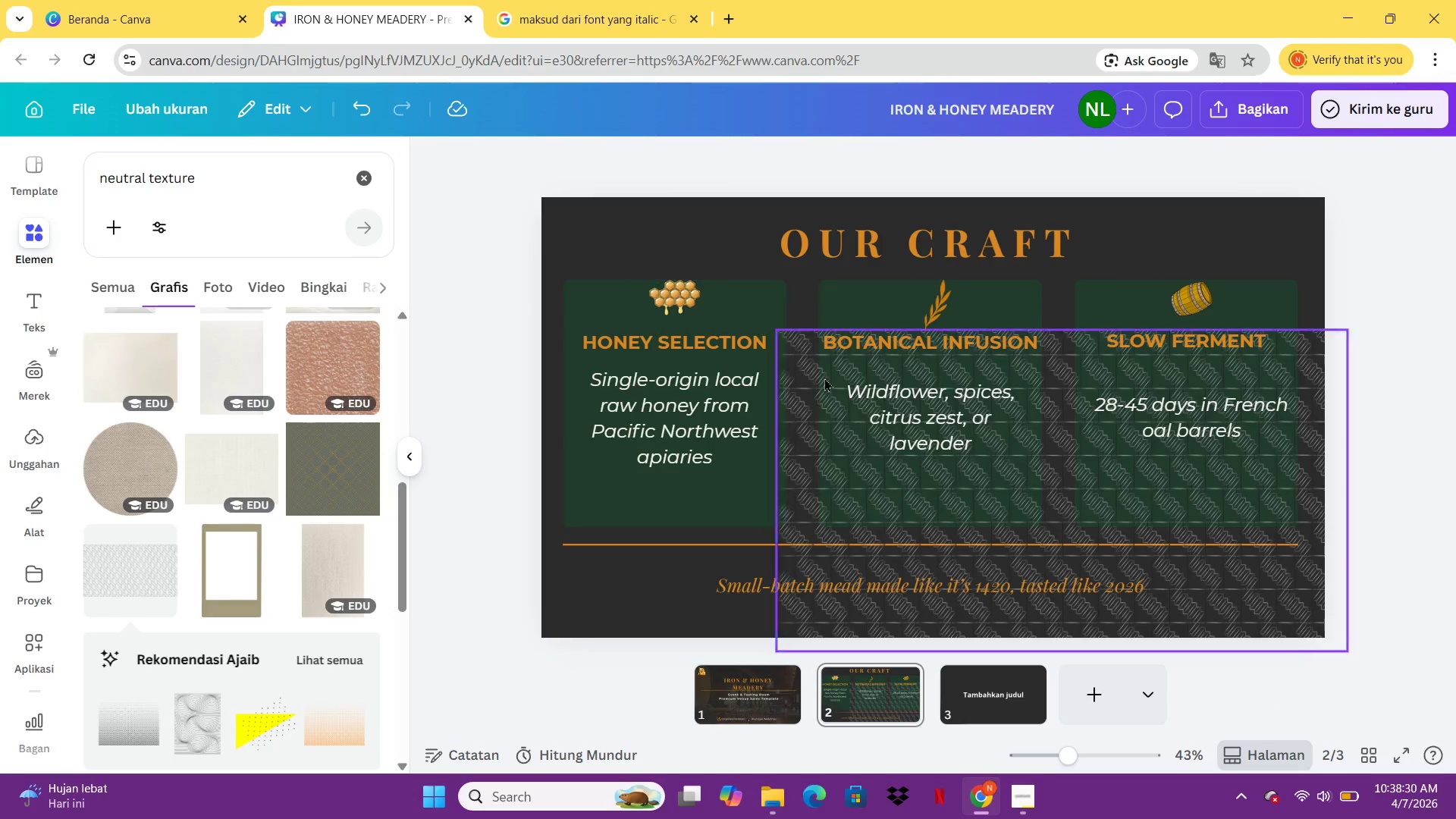 
left_click([873, 424])
 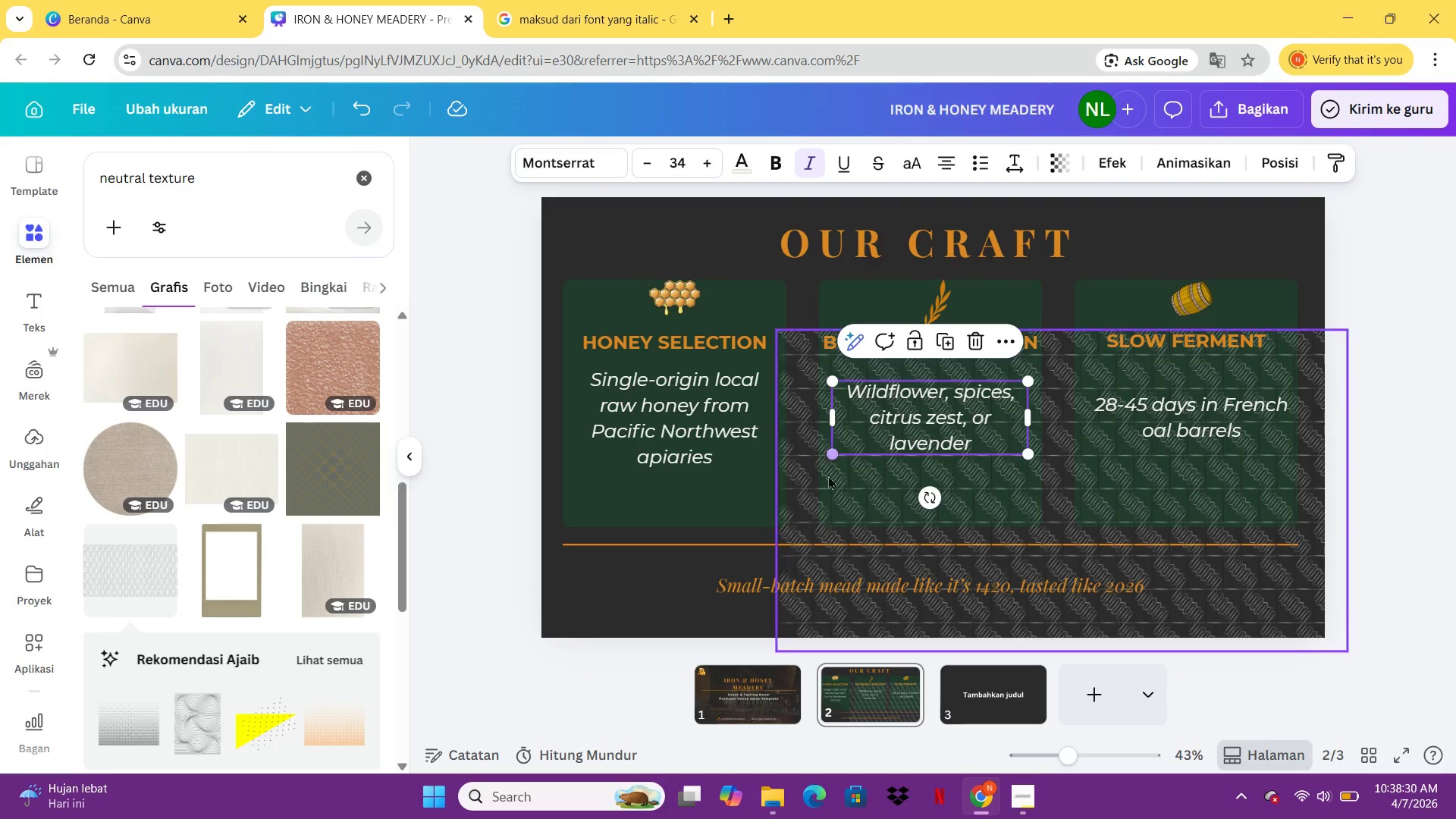 
left_click([827, 482])
 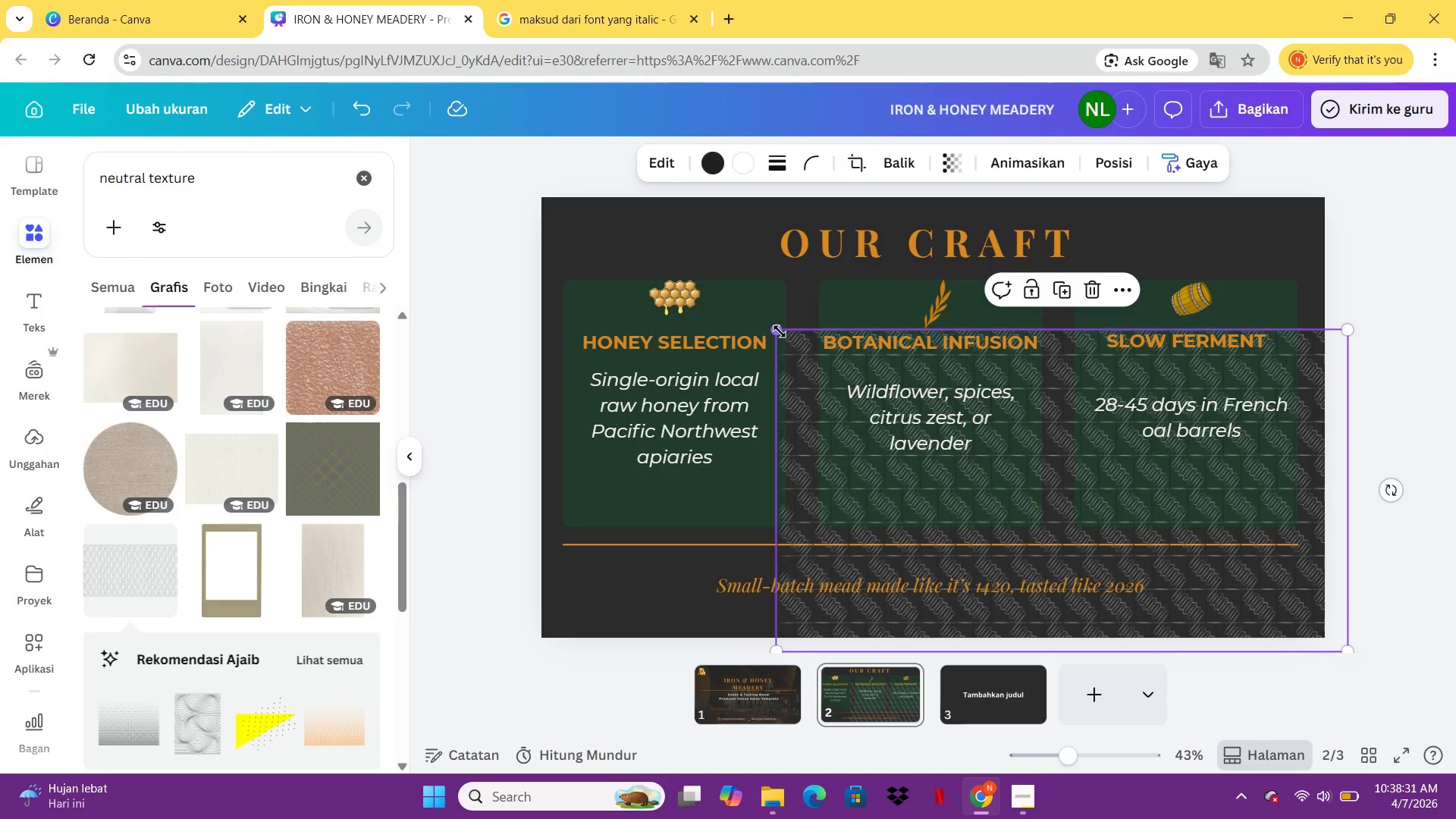 
left_click_drag(start_coordinate=[780, 331], to_coordinate=[536, 206])
 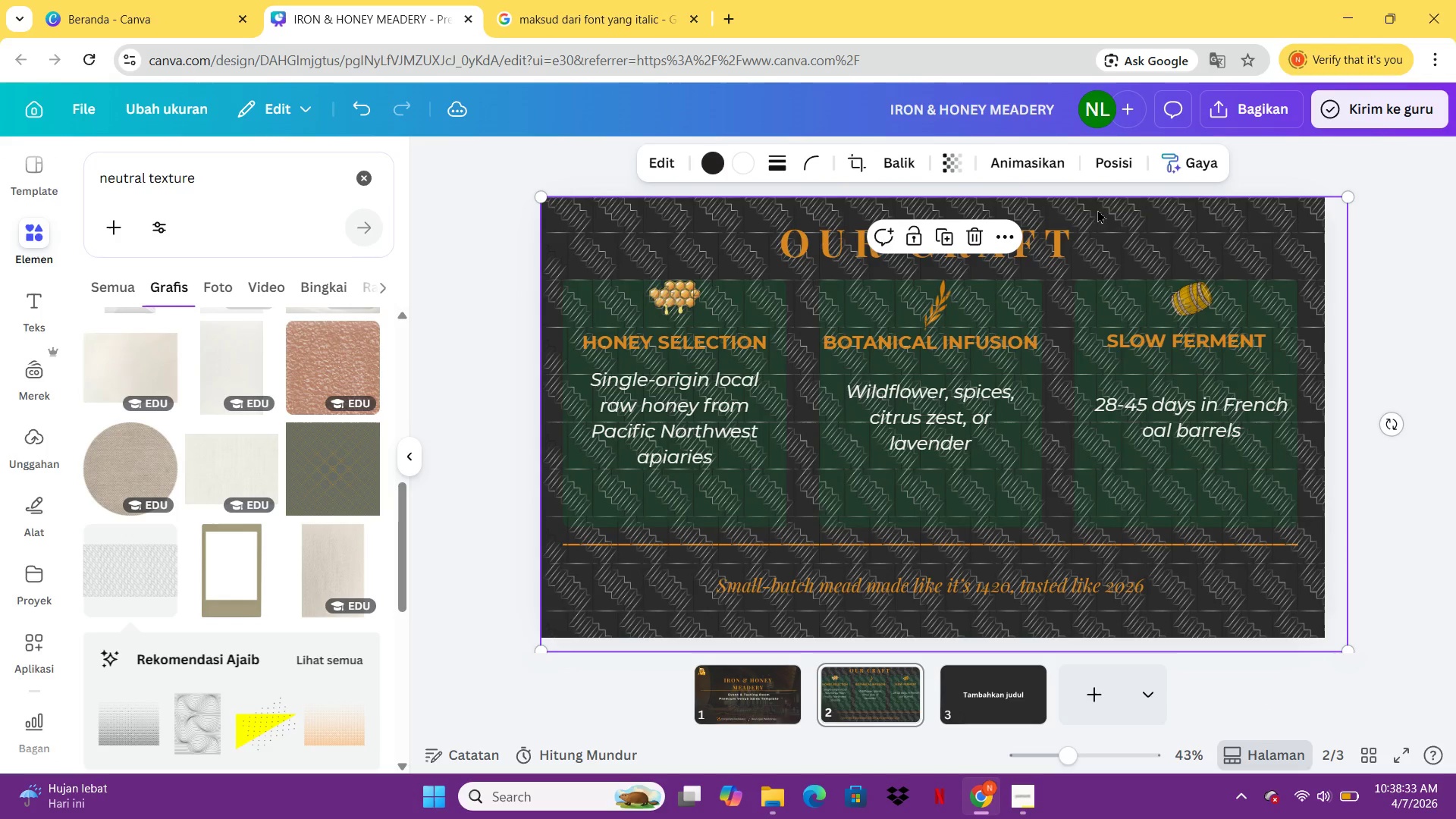 
right_click([1107, 209])
 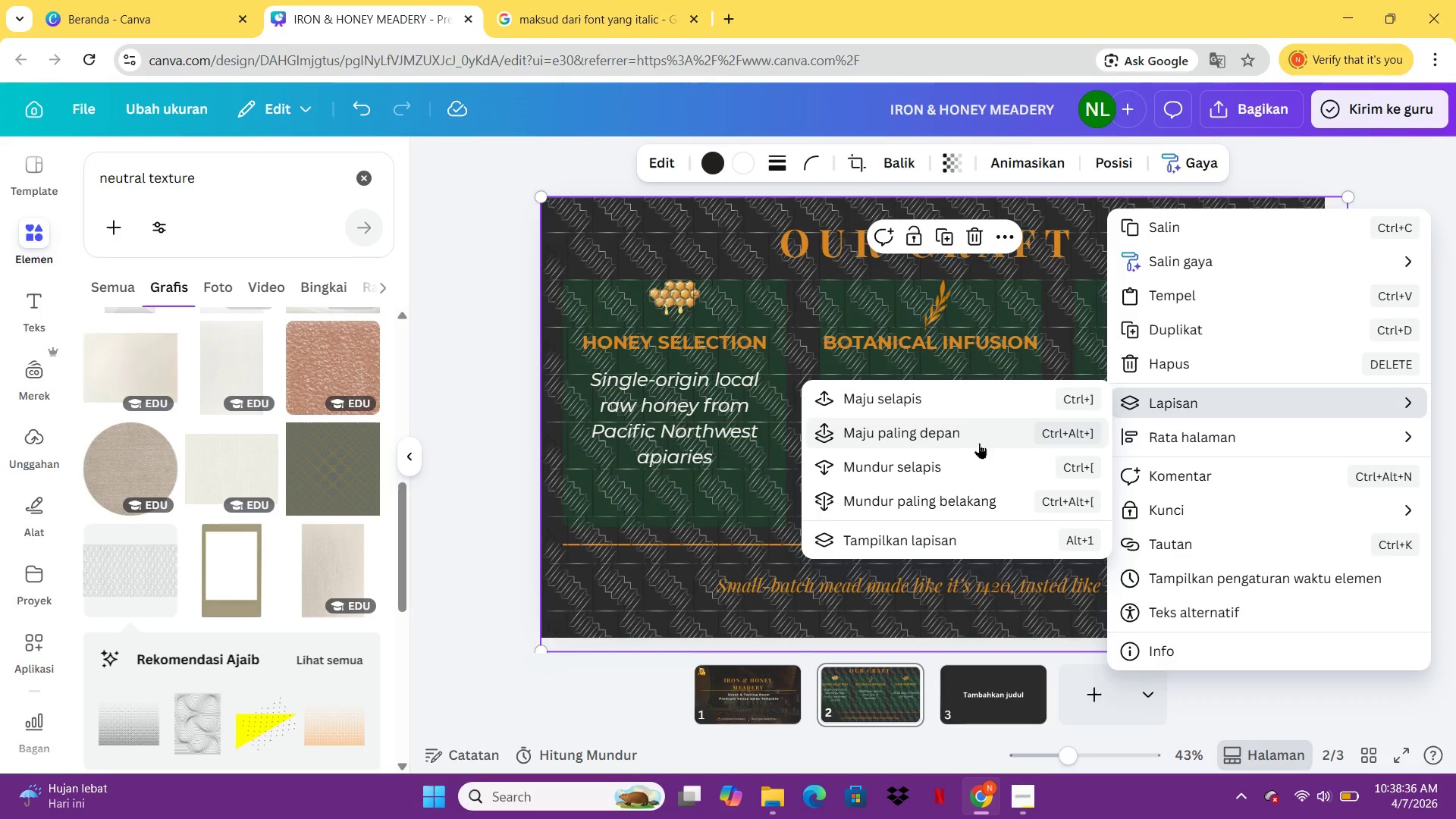 
left_click([956, 491])
 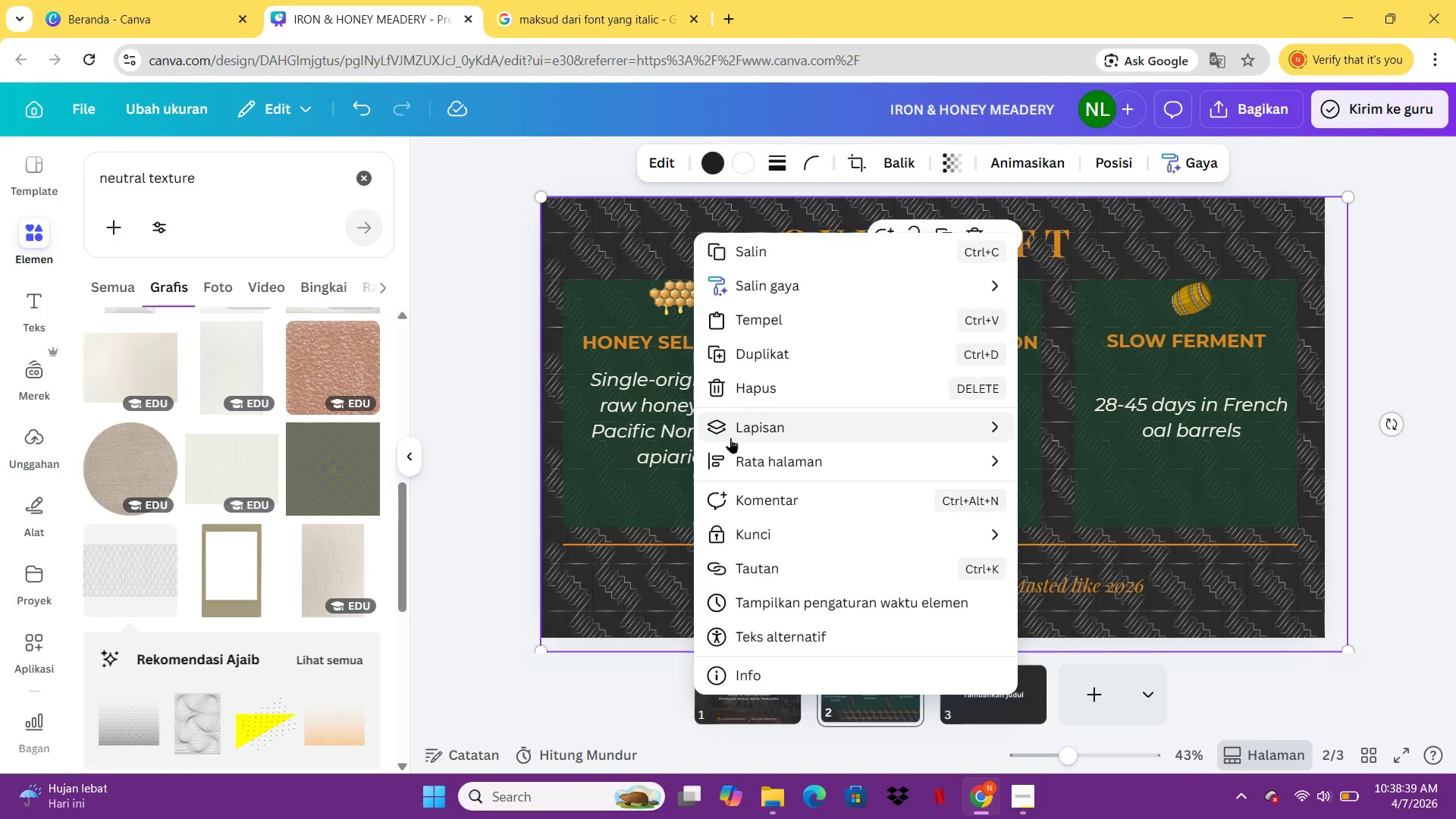 
mouse_move([943, 430])
 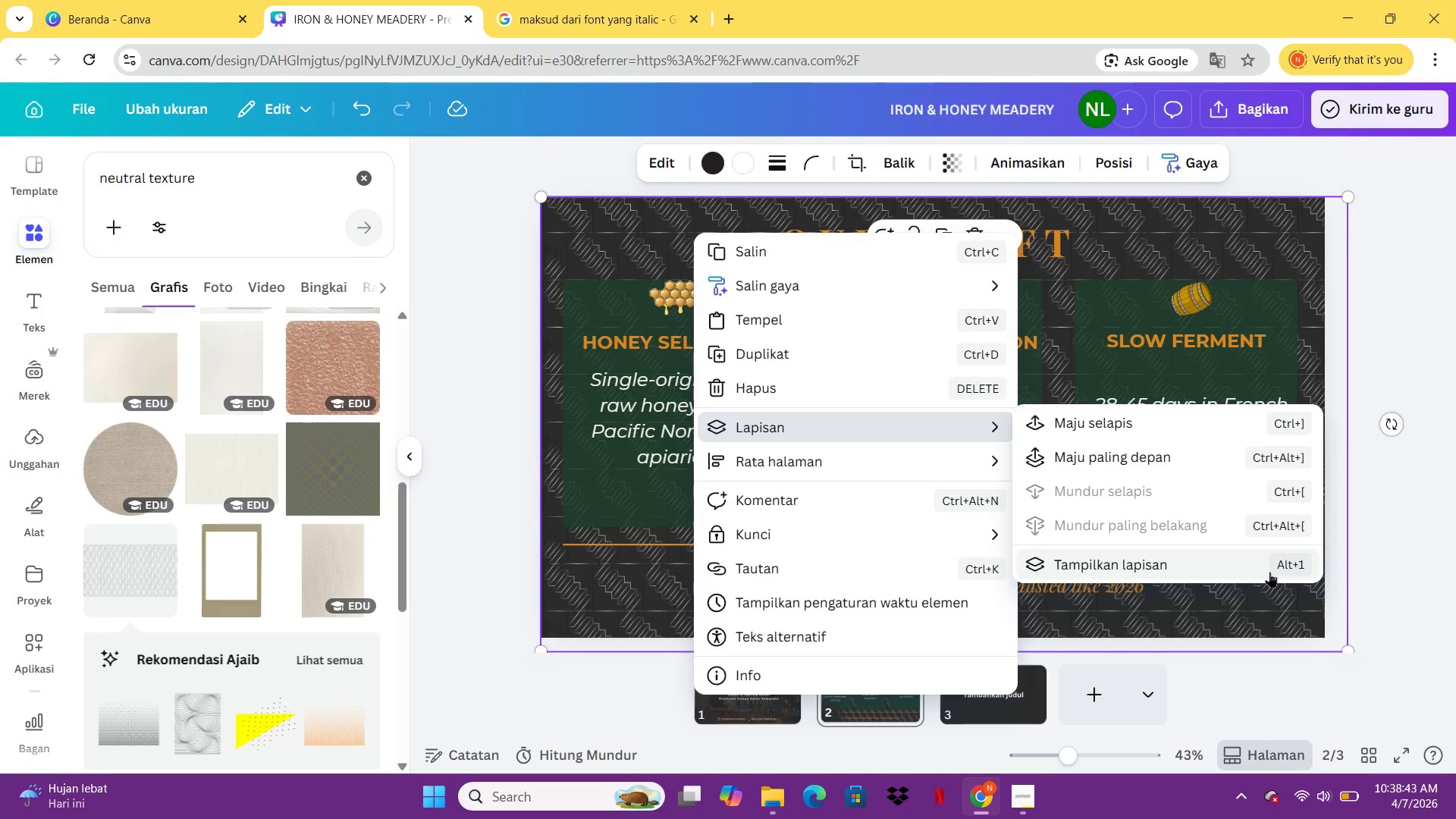 
left_click([1269, 572])
 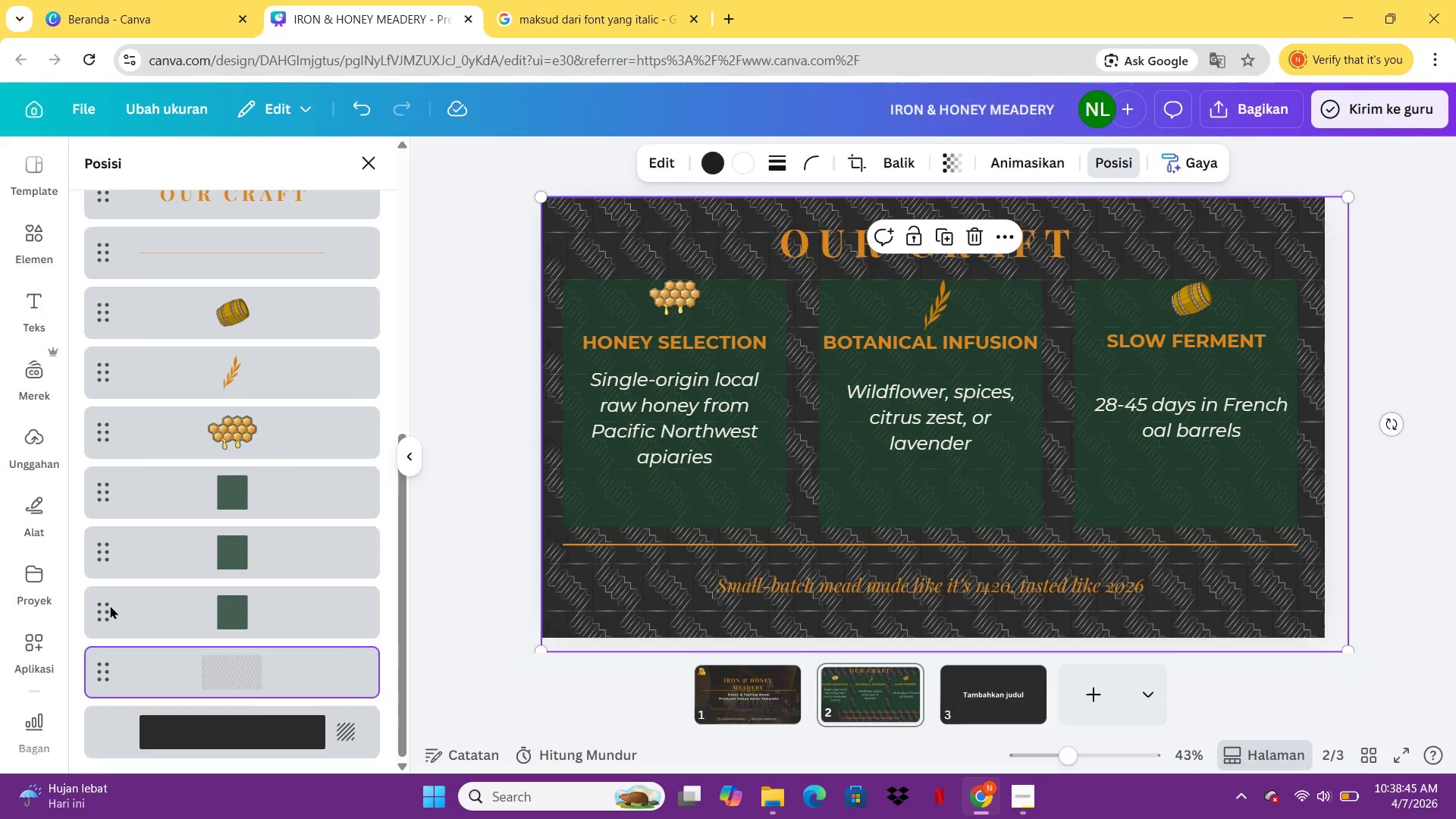 
left_click([244, 682])
 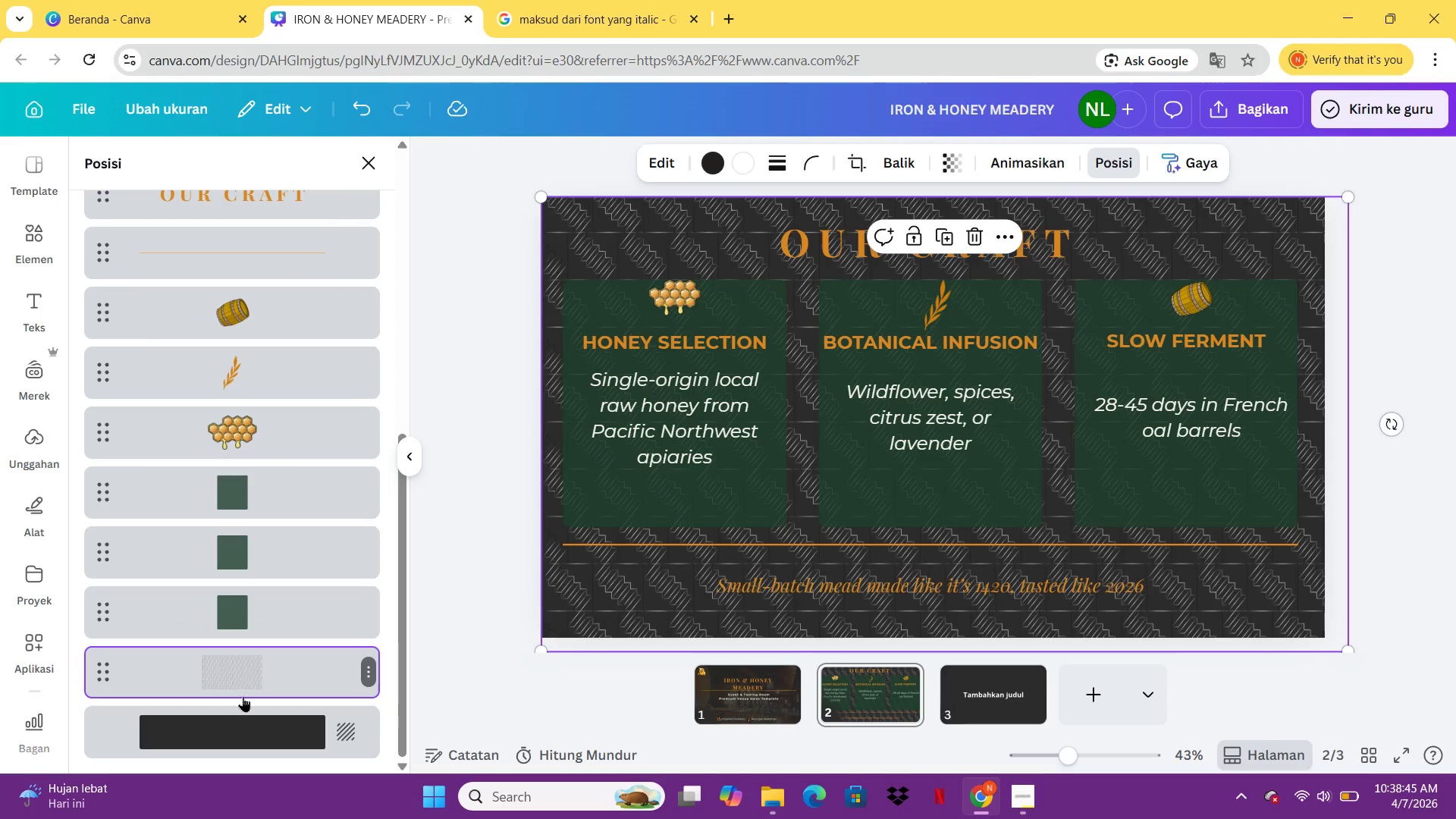 
left_click_drag(start_coordinate=[243, 682], to_coordinate=[234, 755])
 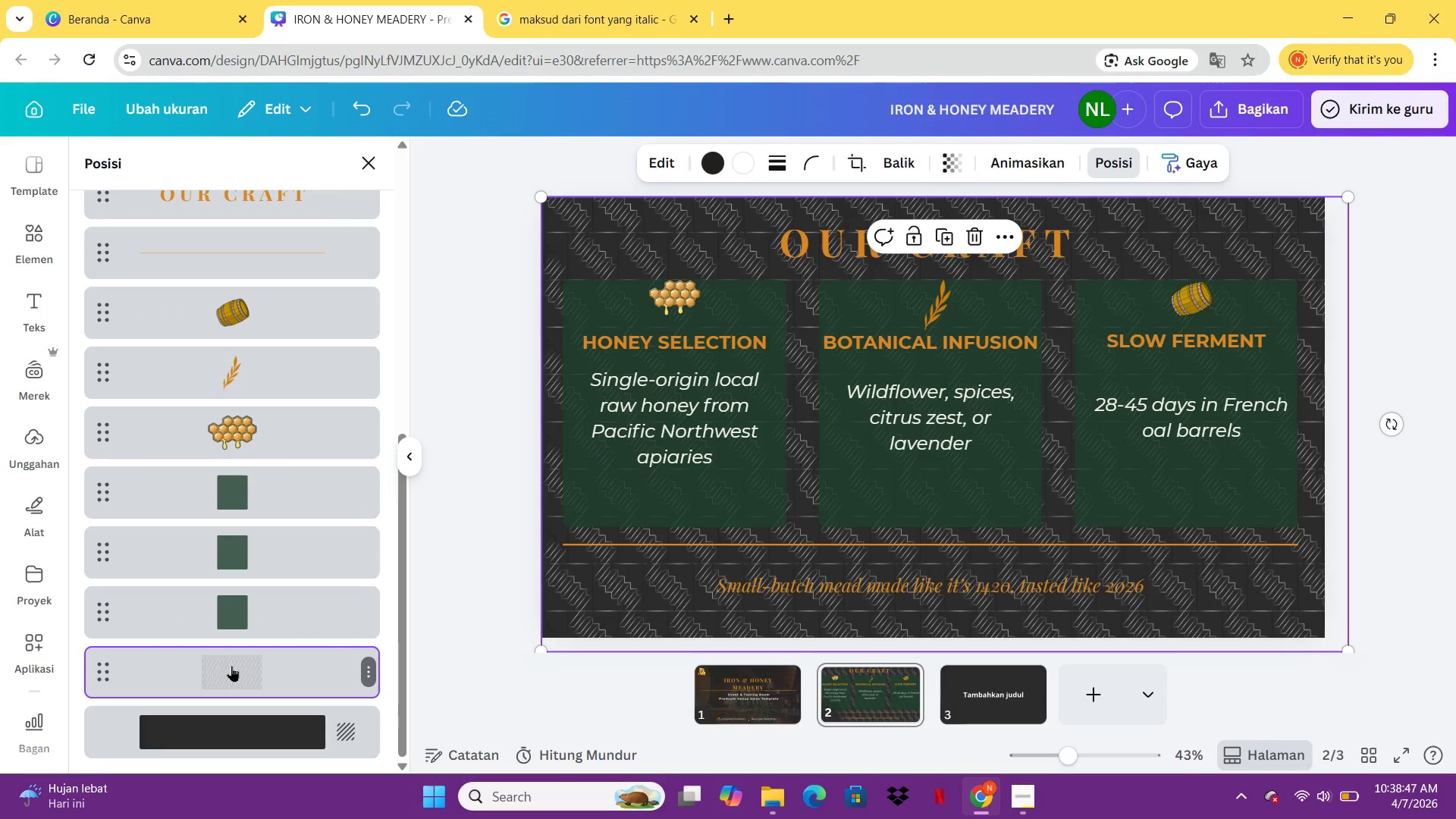 
left_click_drag(start_coordinate=[236, 674], to_coordinate=[240, 748])
 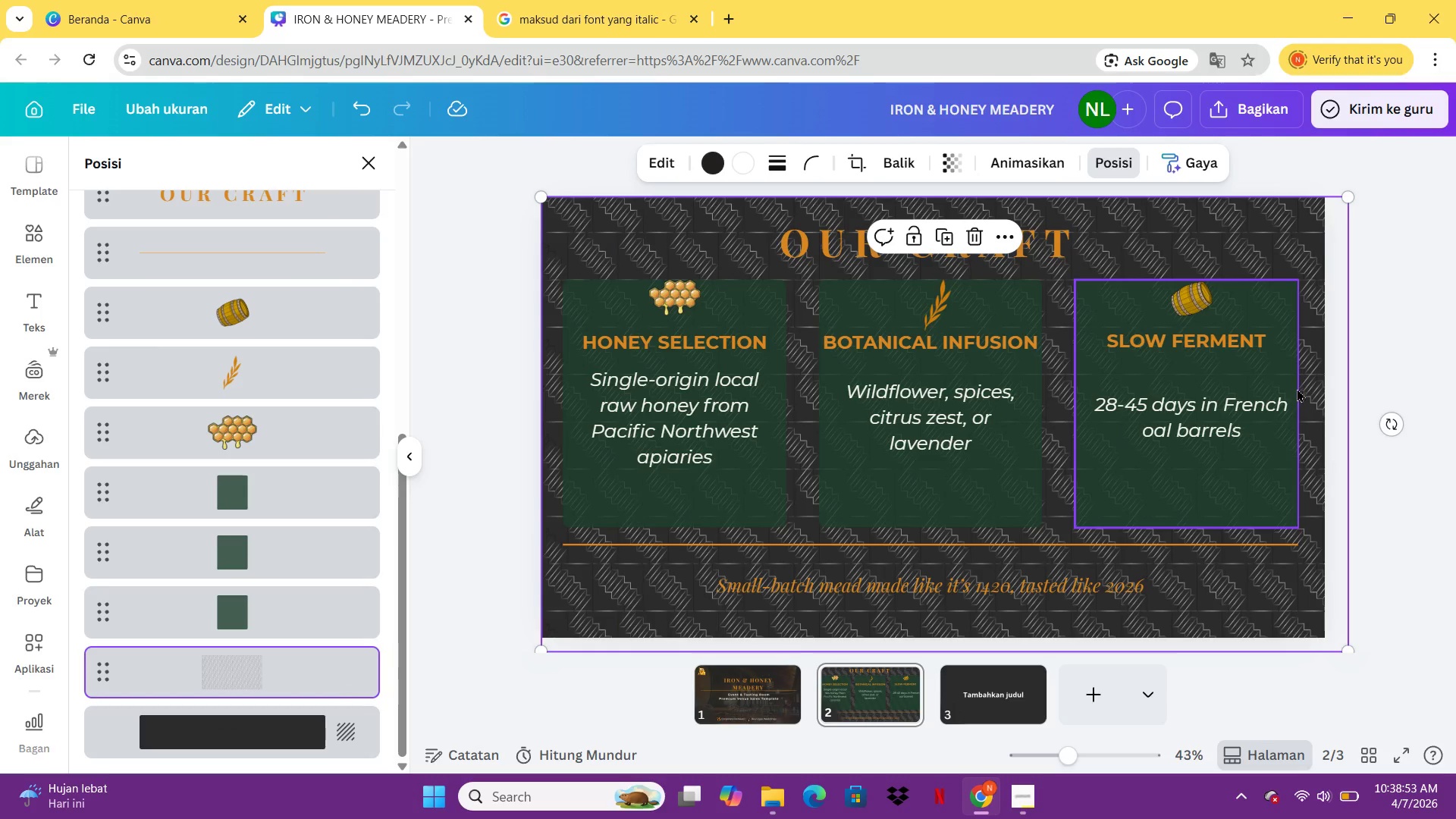 
key(Control+Z)
 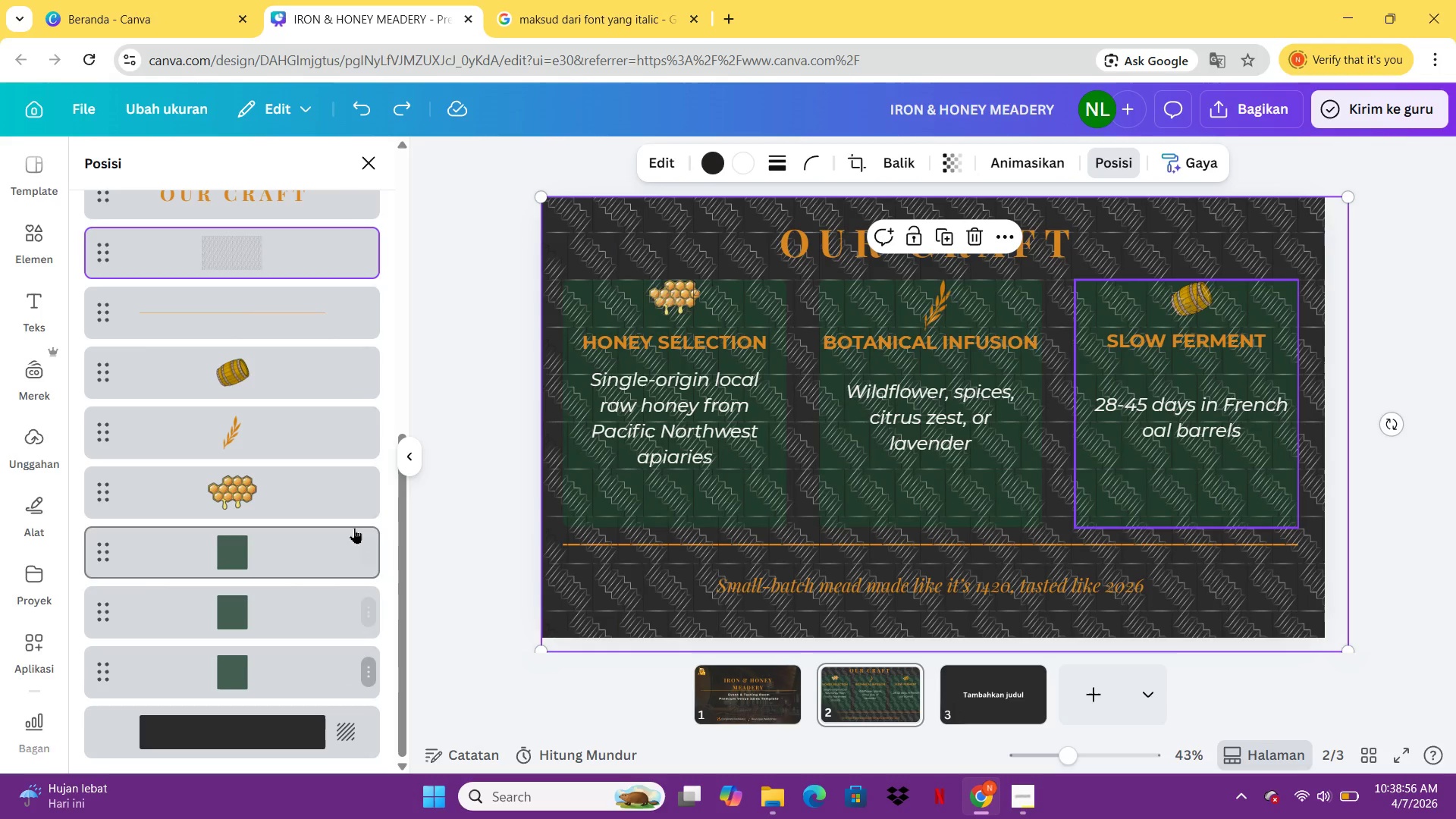 
left_click_drag(start_coordinate=[299, 246], to_coordinate=[305, 700])
 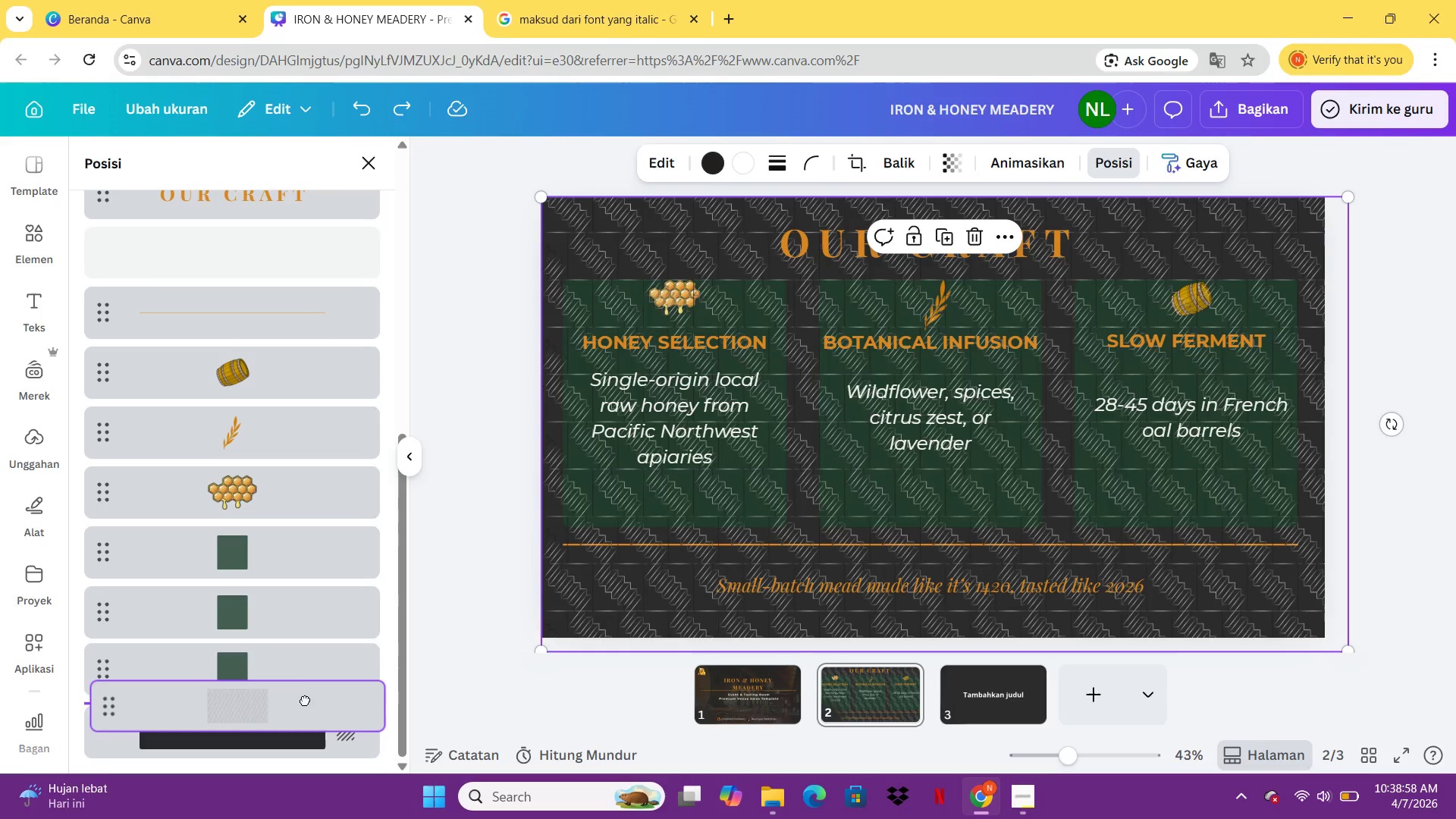 
left_click_drag(start_coordinate=[305, 700], to_coordinate=[306, 695])
 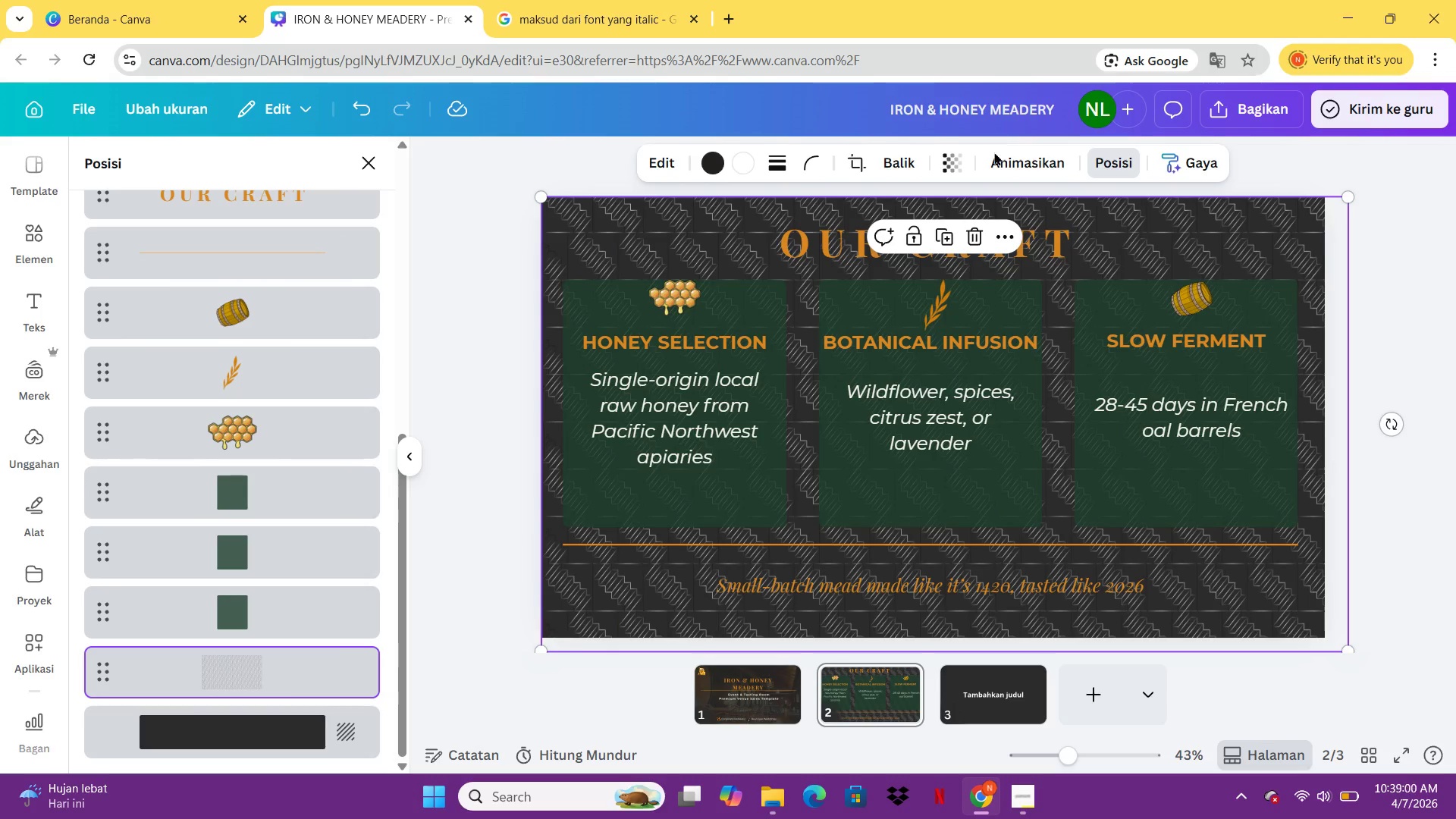 
left_click([958, 155])
 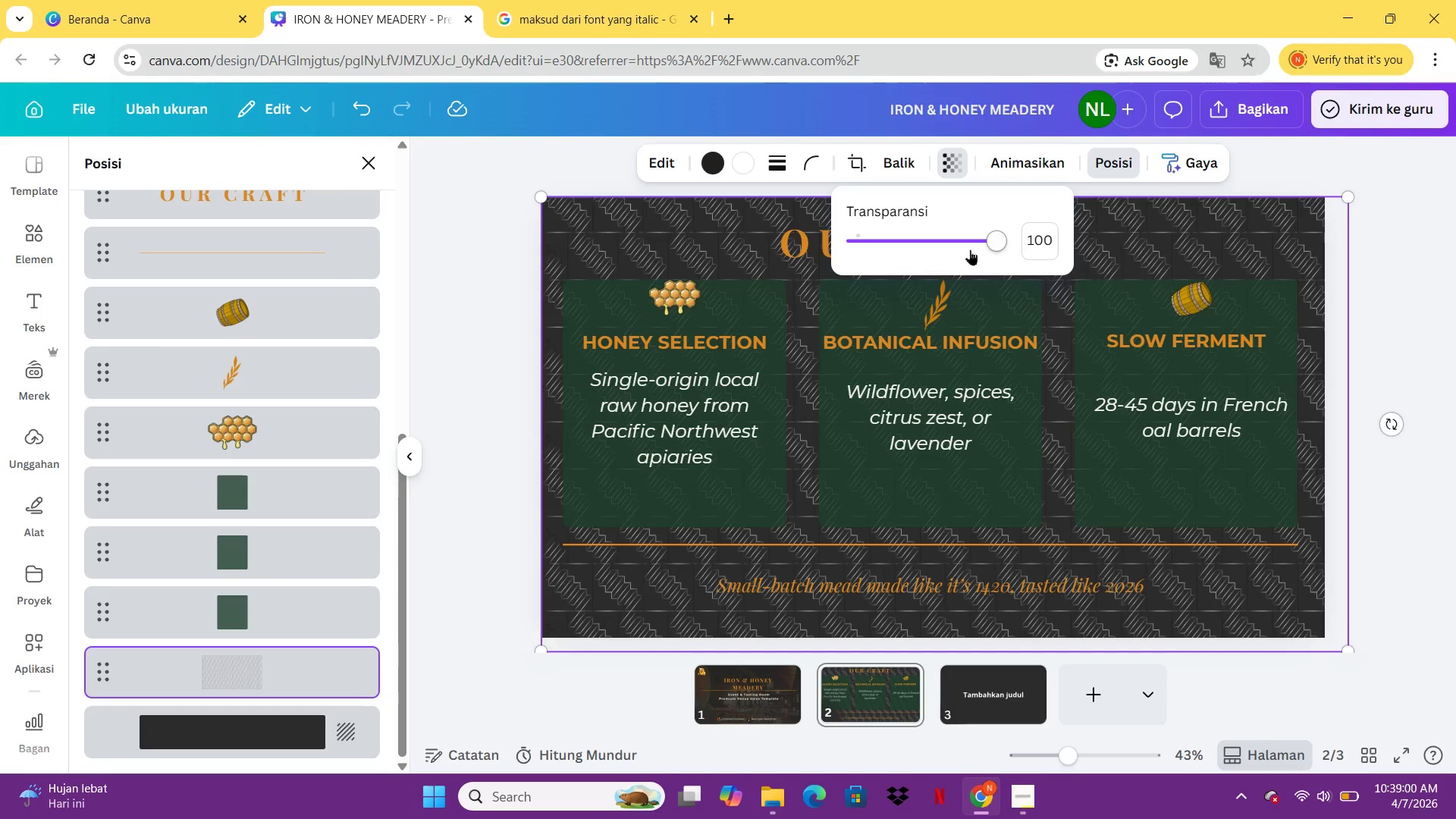 
left_click_drag(start_coordinate=[970, 248], to_coordinate=[868, 246])
 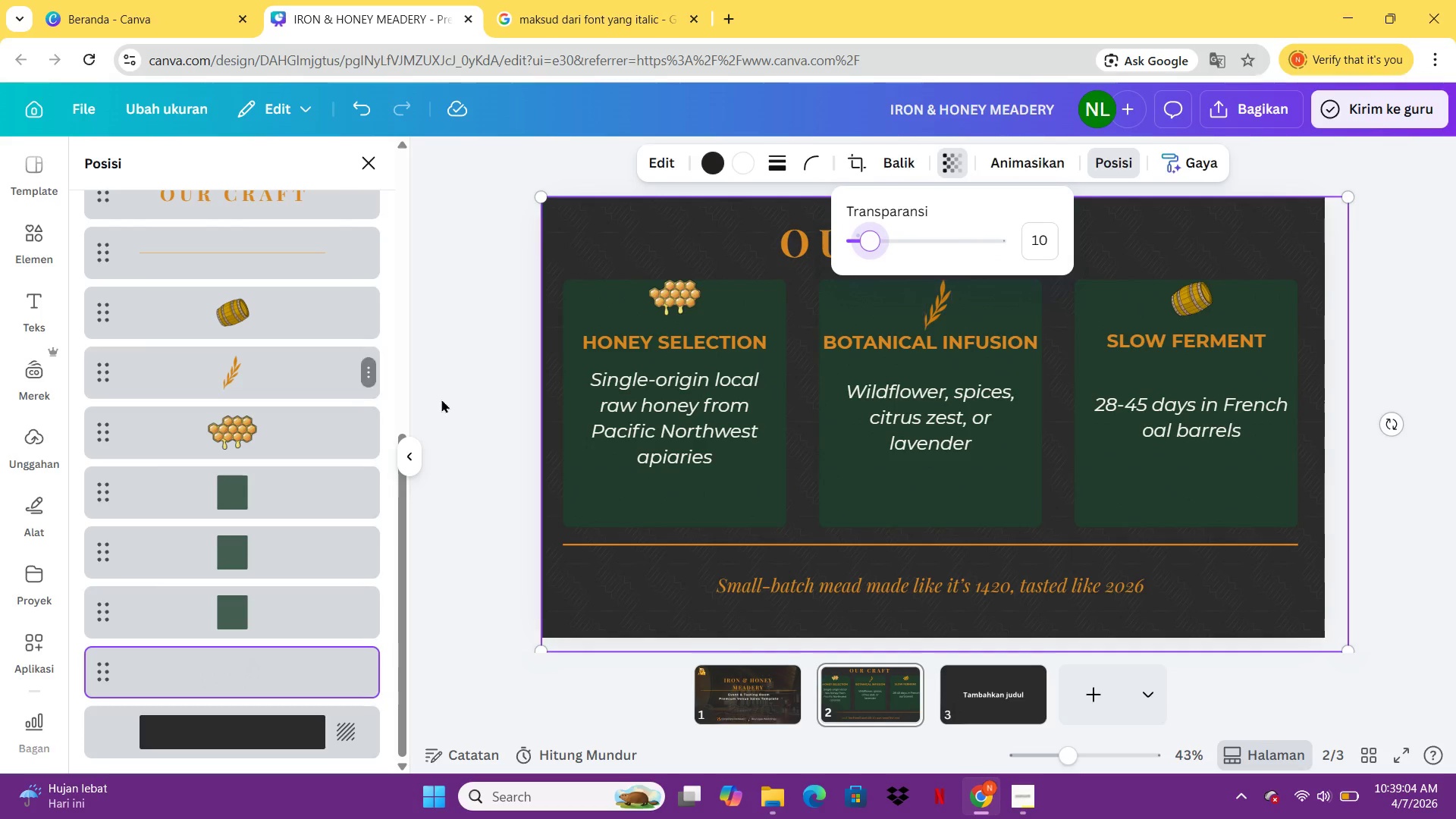 
left_click([441, 391])
 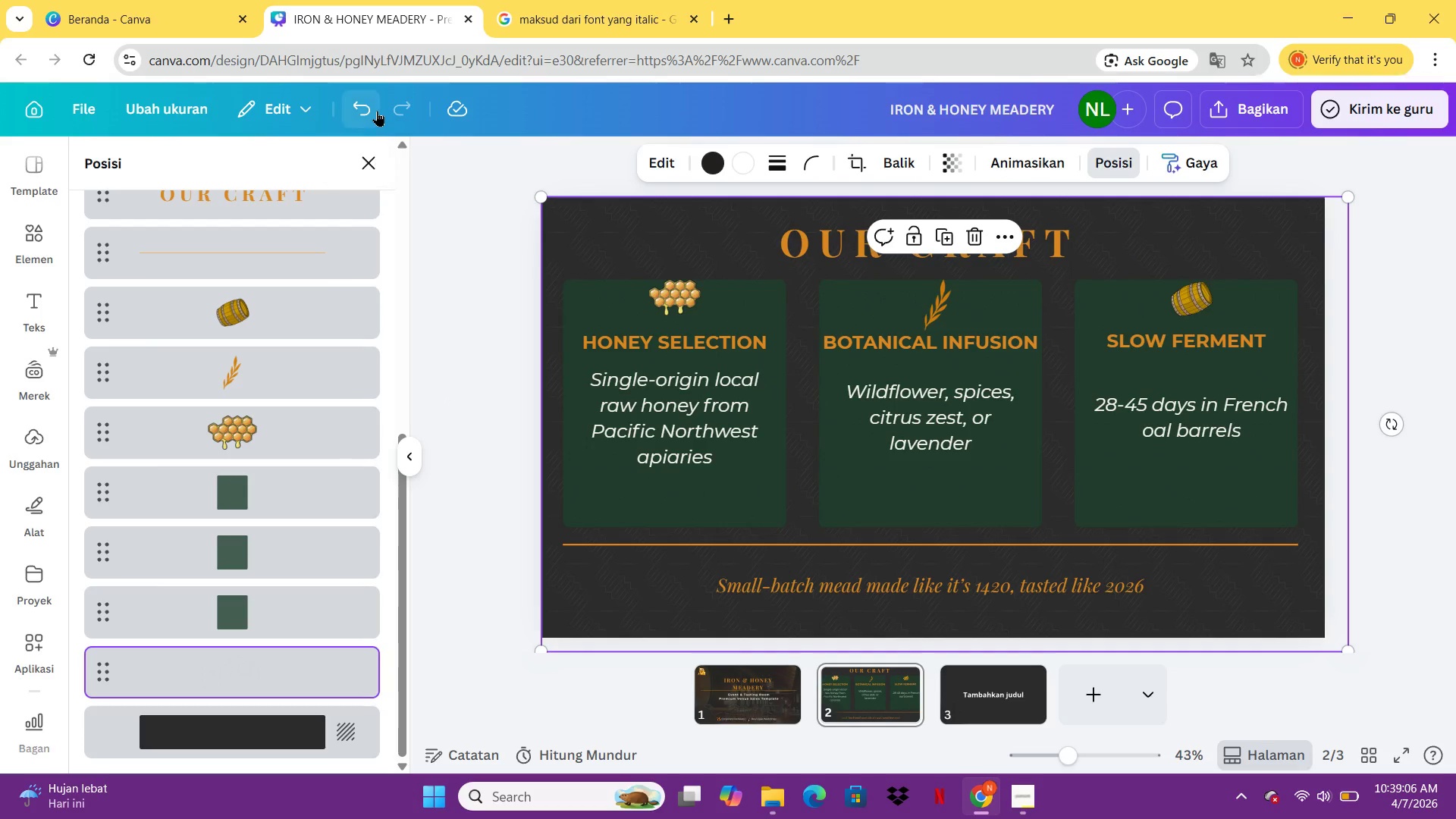 
double_click([377, 111])
 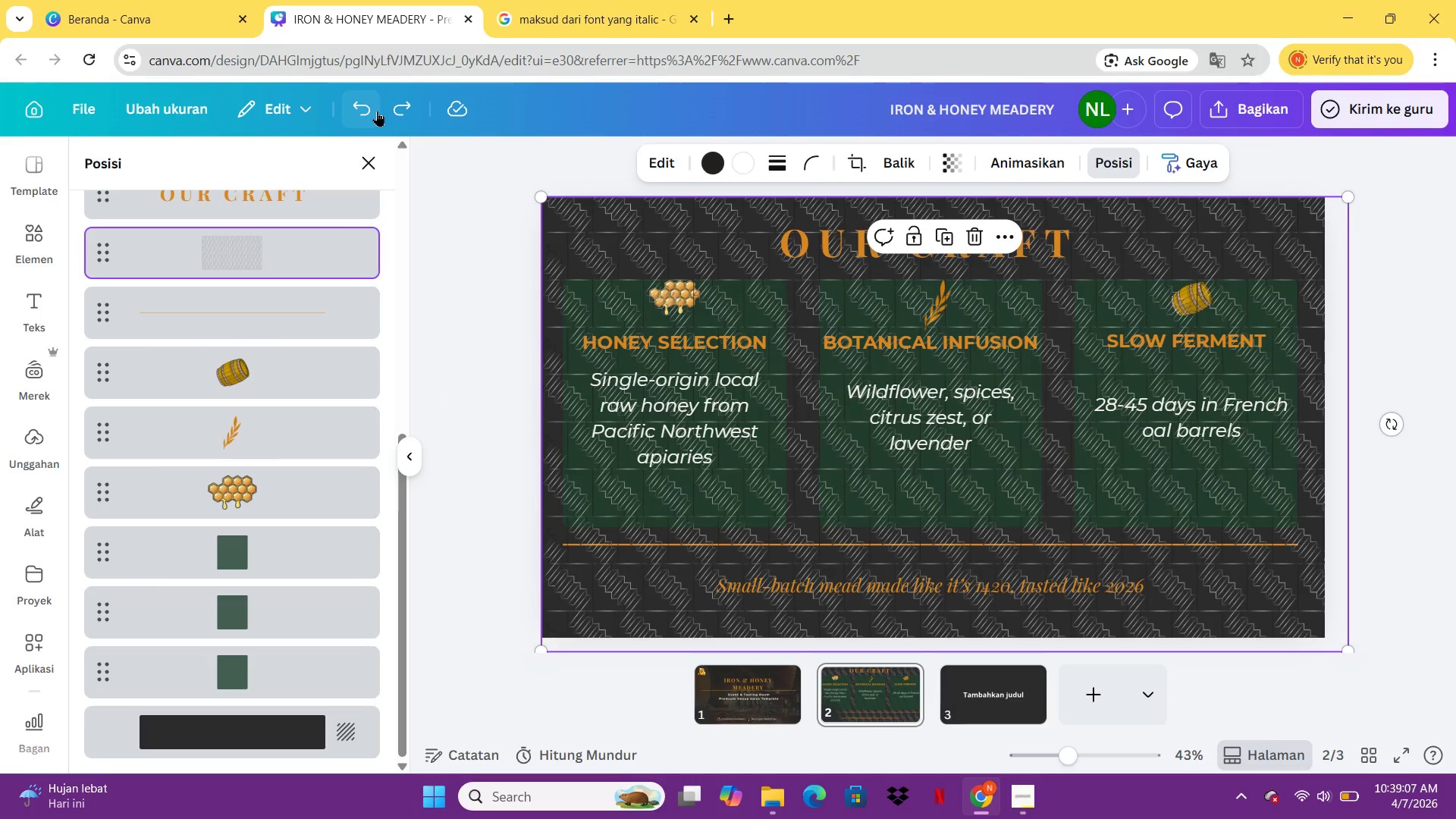 
left_click([377, 111])
 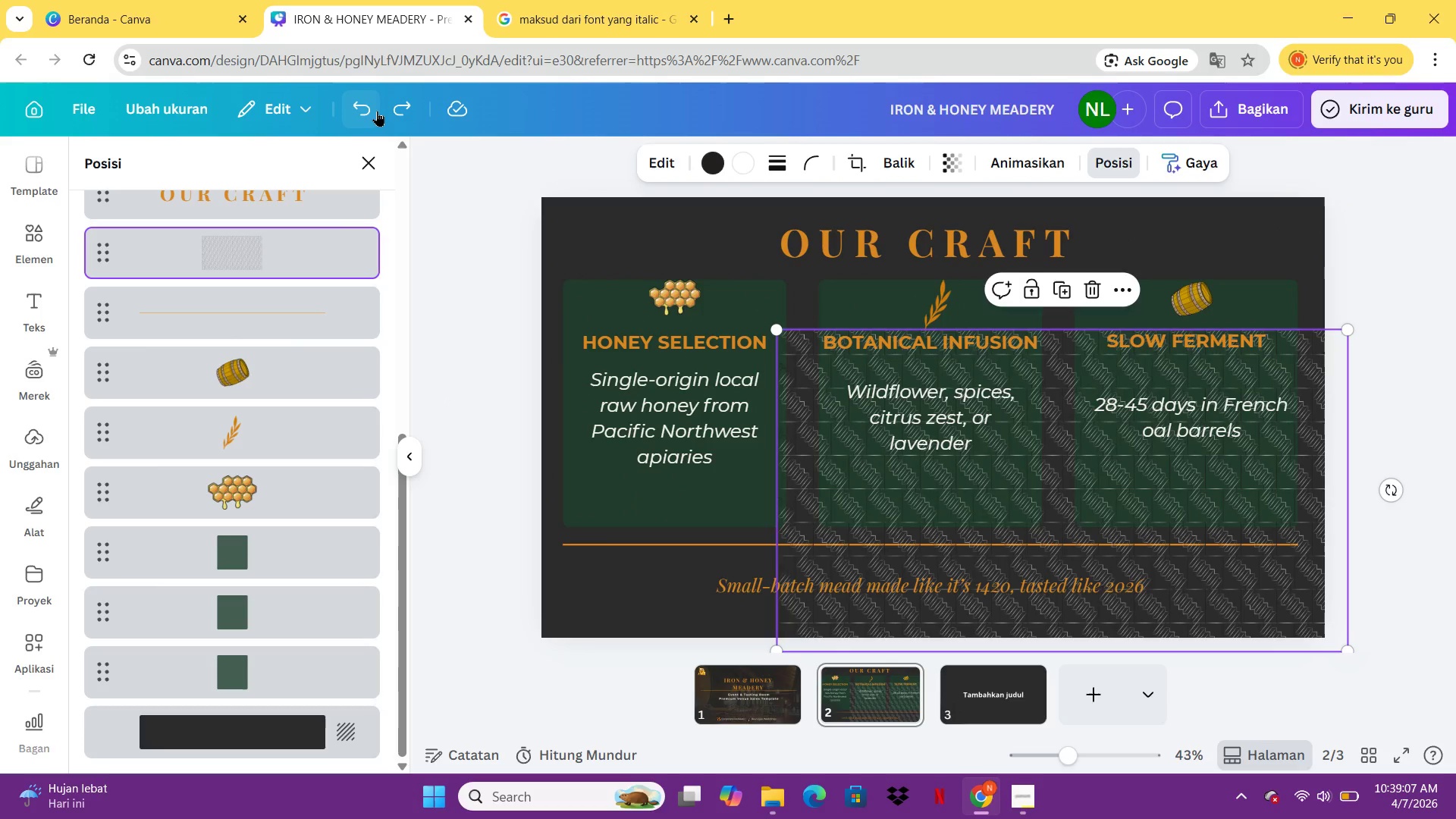 
left_click([377, 111])
 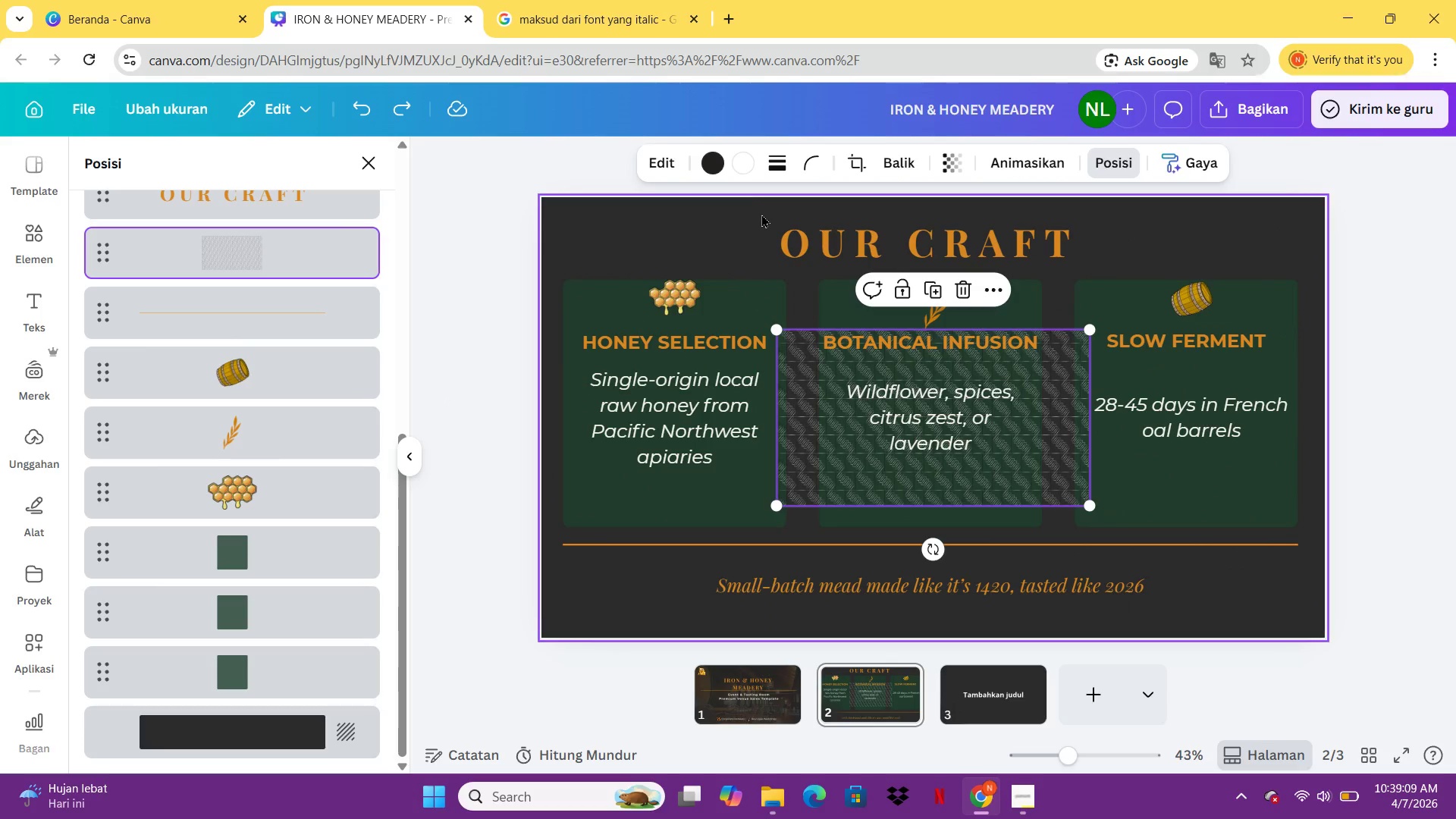 
key(Delete)
 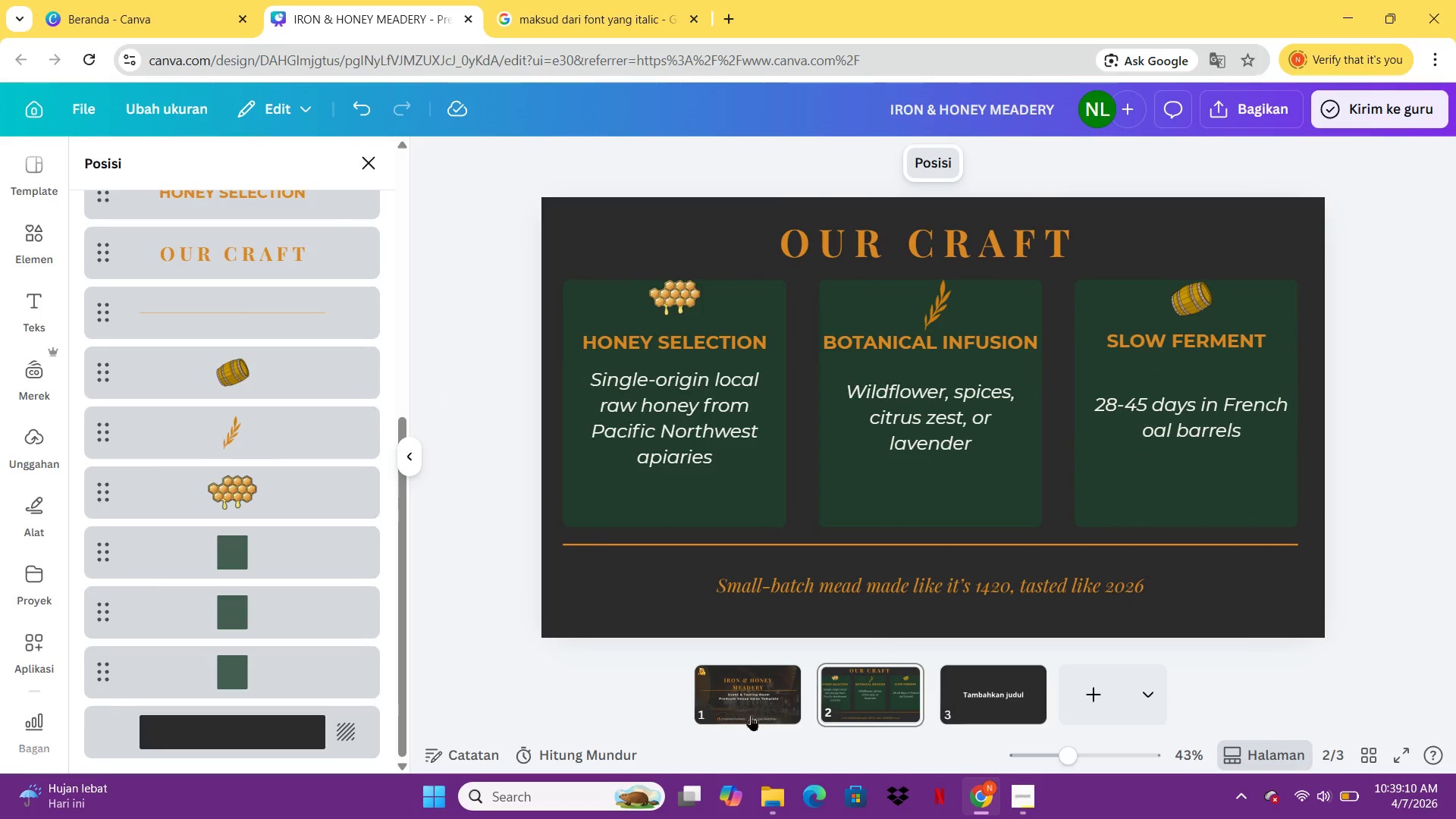 
left_click([741, 708])
 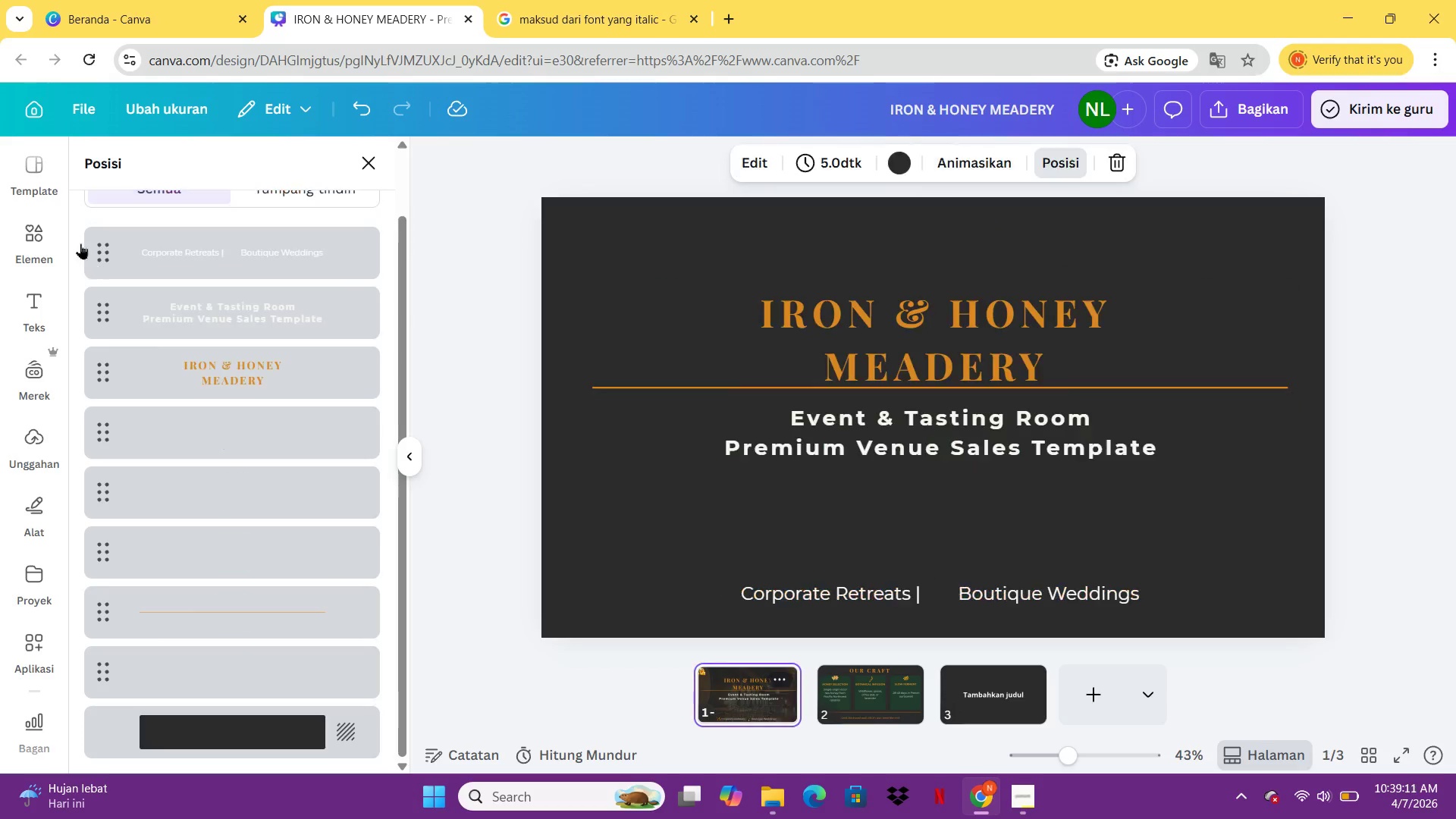 
left_click_drag(start_coordinate=[71, 231], to_coordinate=[36, 235])
 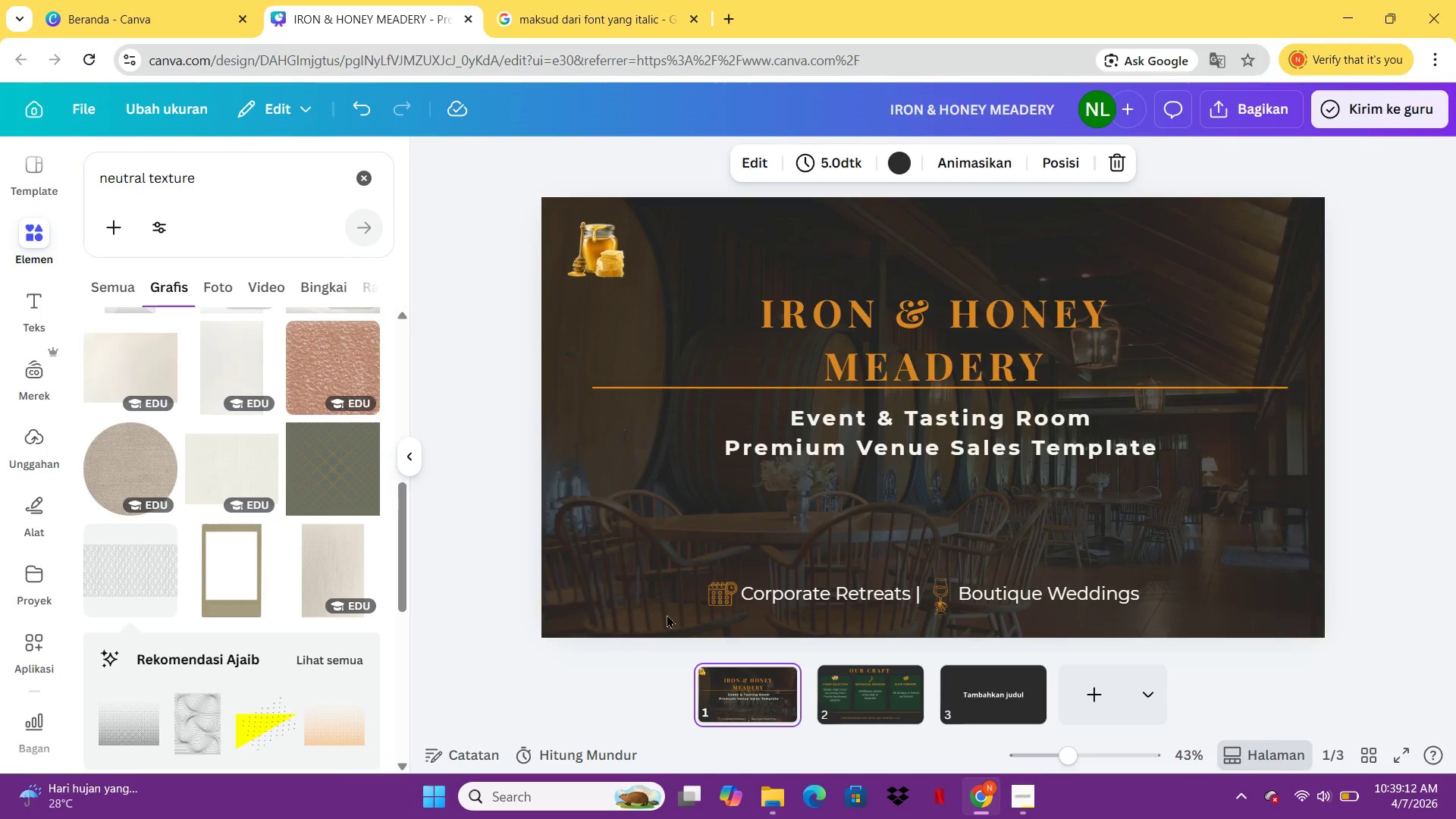 
double_click([36, 235])
 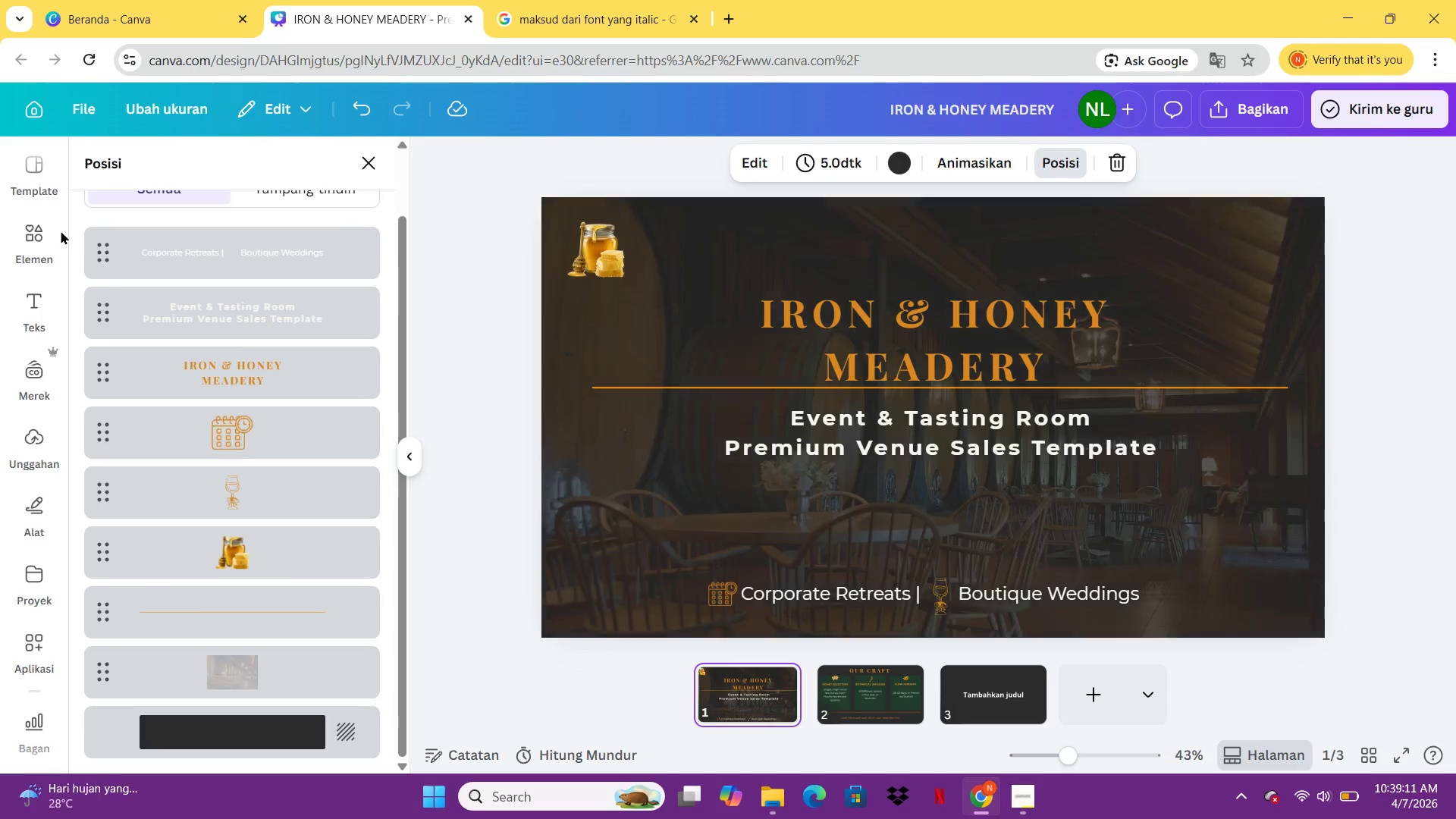 
double_click([36, 235])
 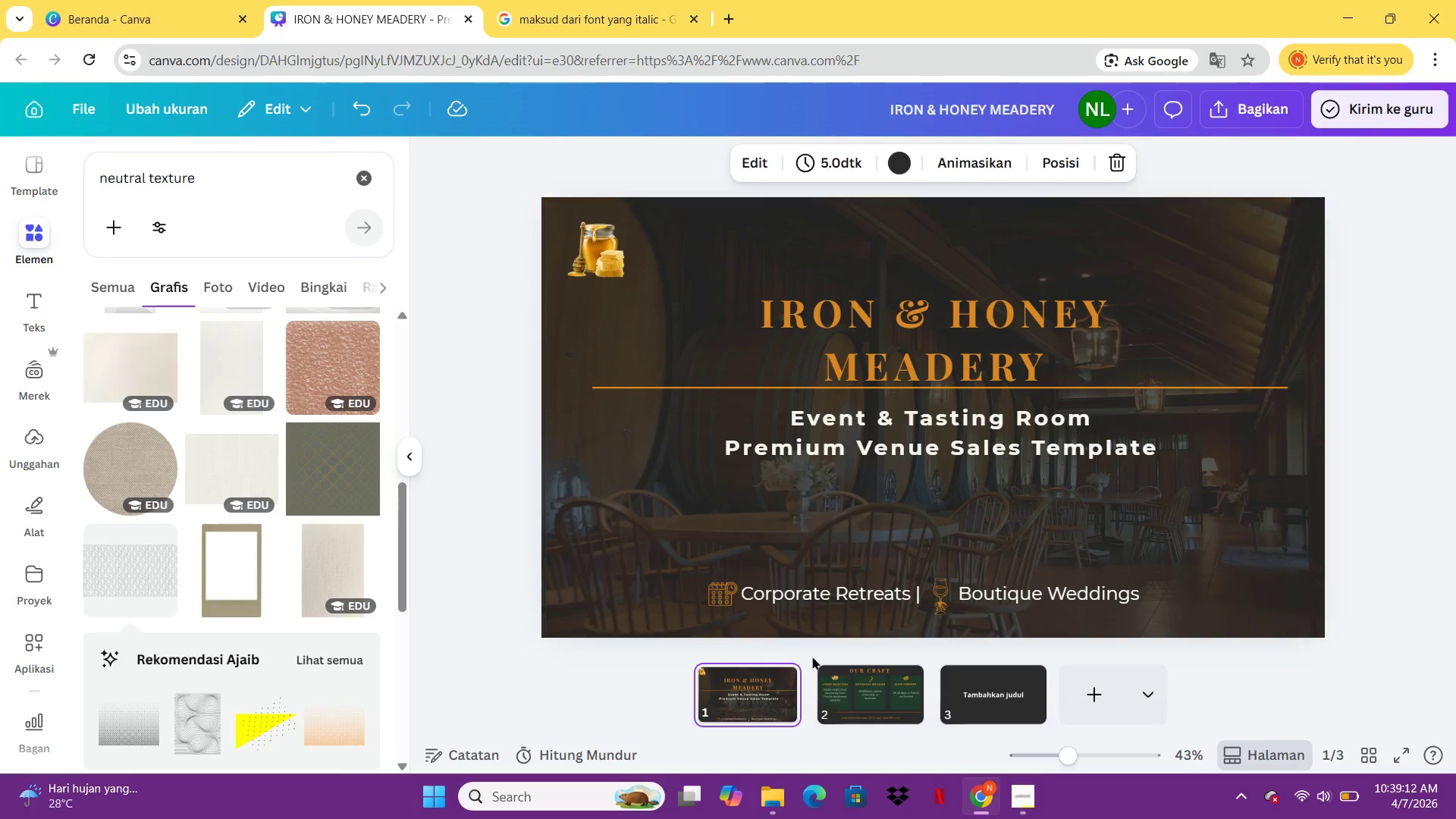 
left_click([862, 671])
 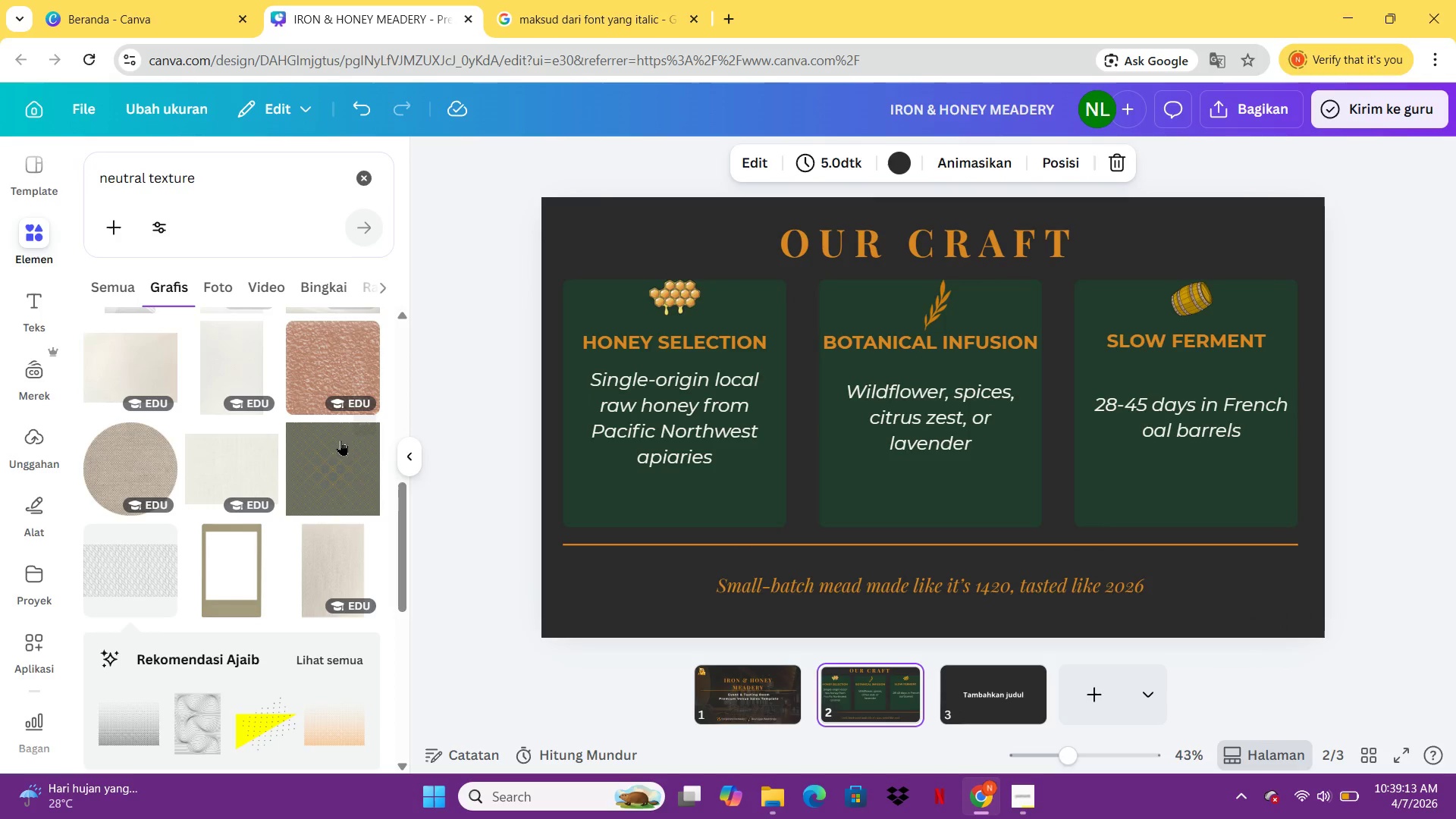 
left_click([354, 469])
 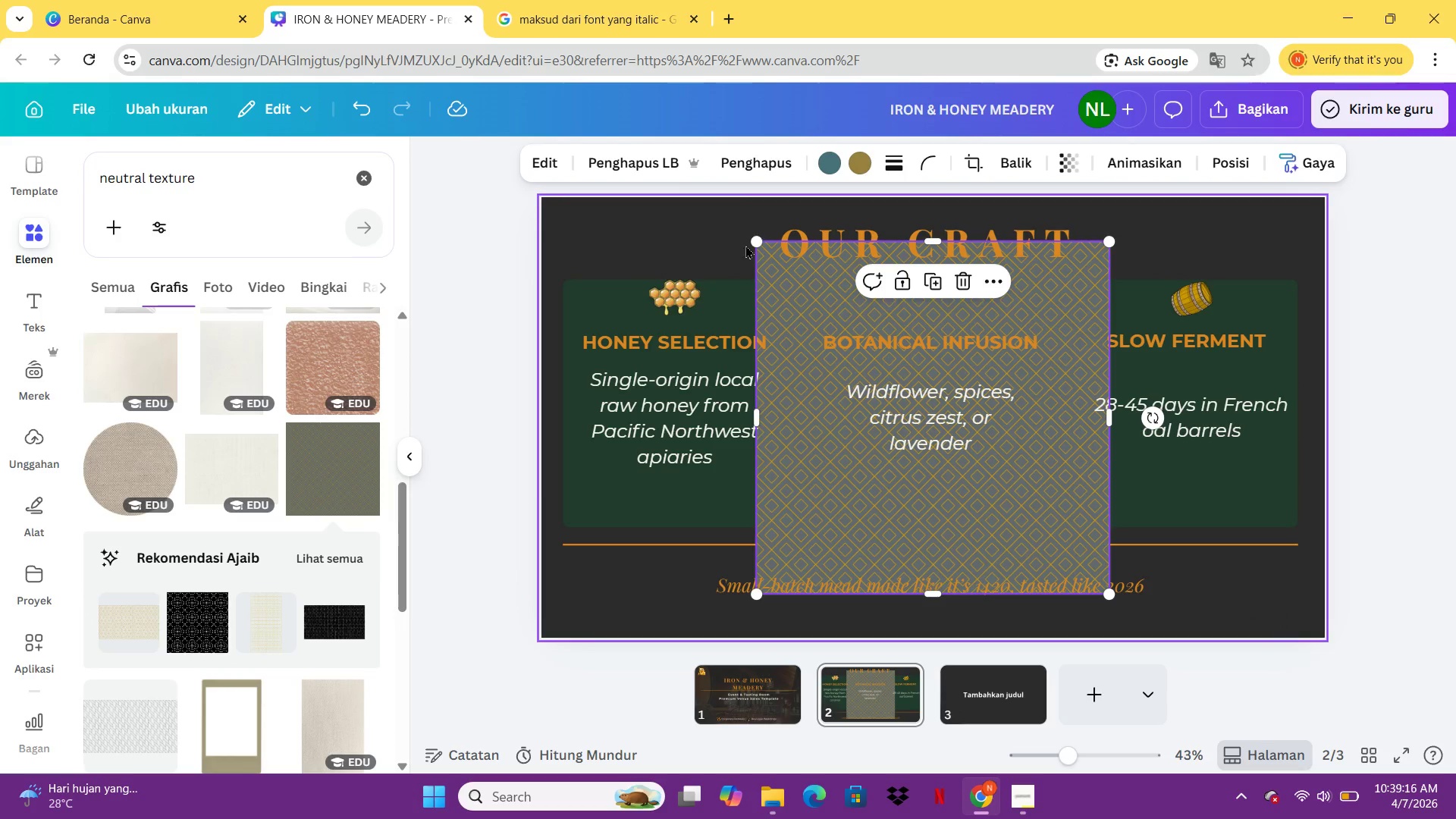 
left_click_drag(start_coordinate=[695, 222], to_coordinate=[663, 212])
 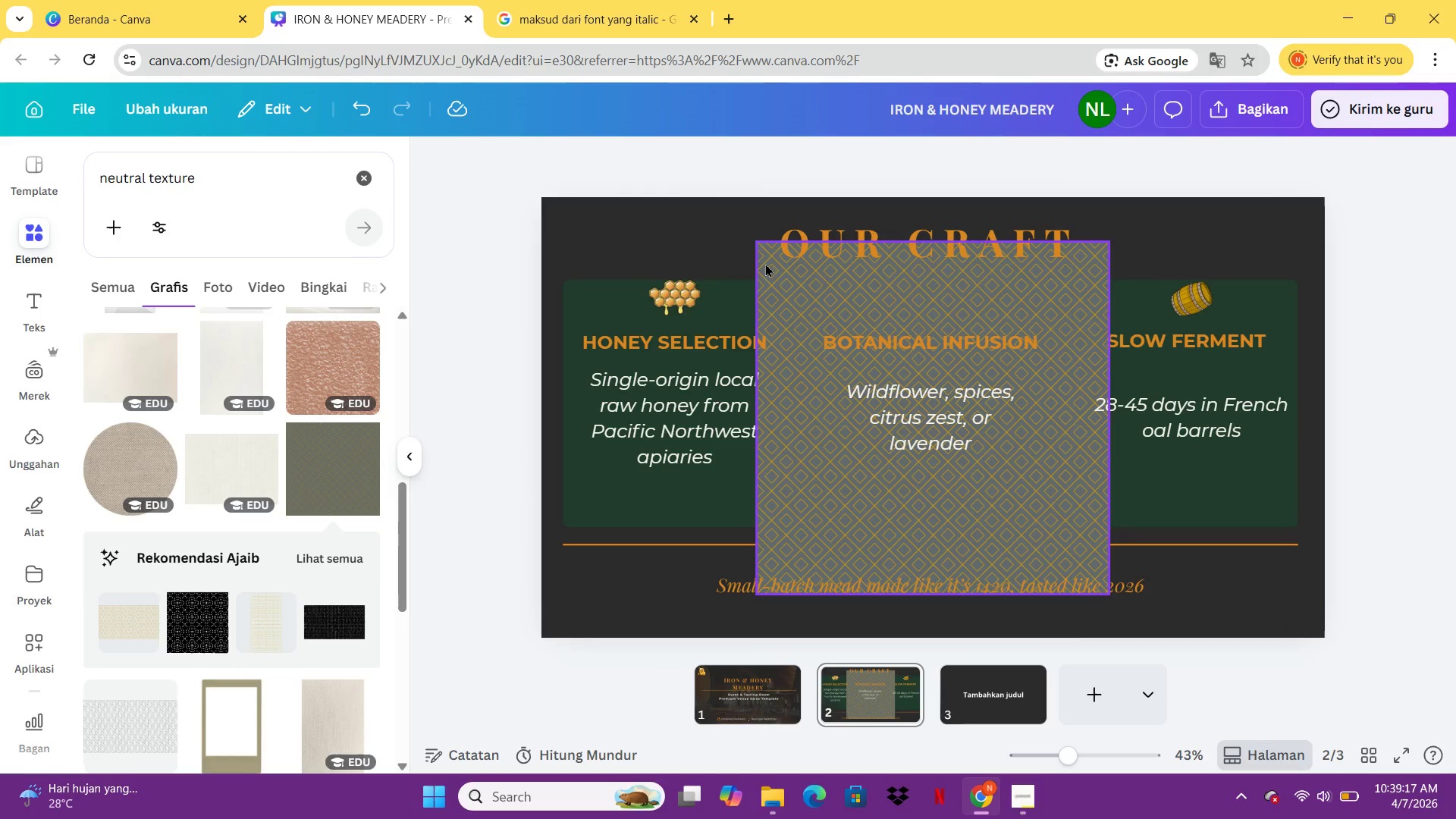 
left_click([772, 271])
 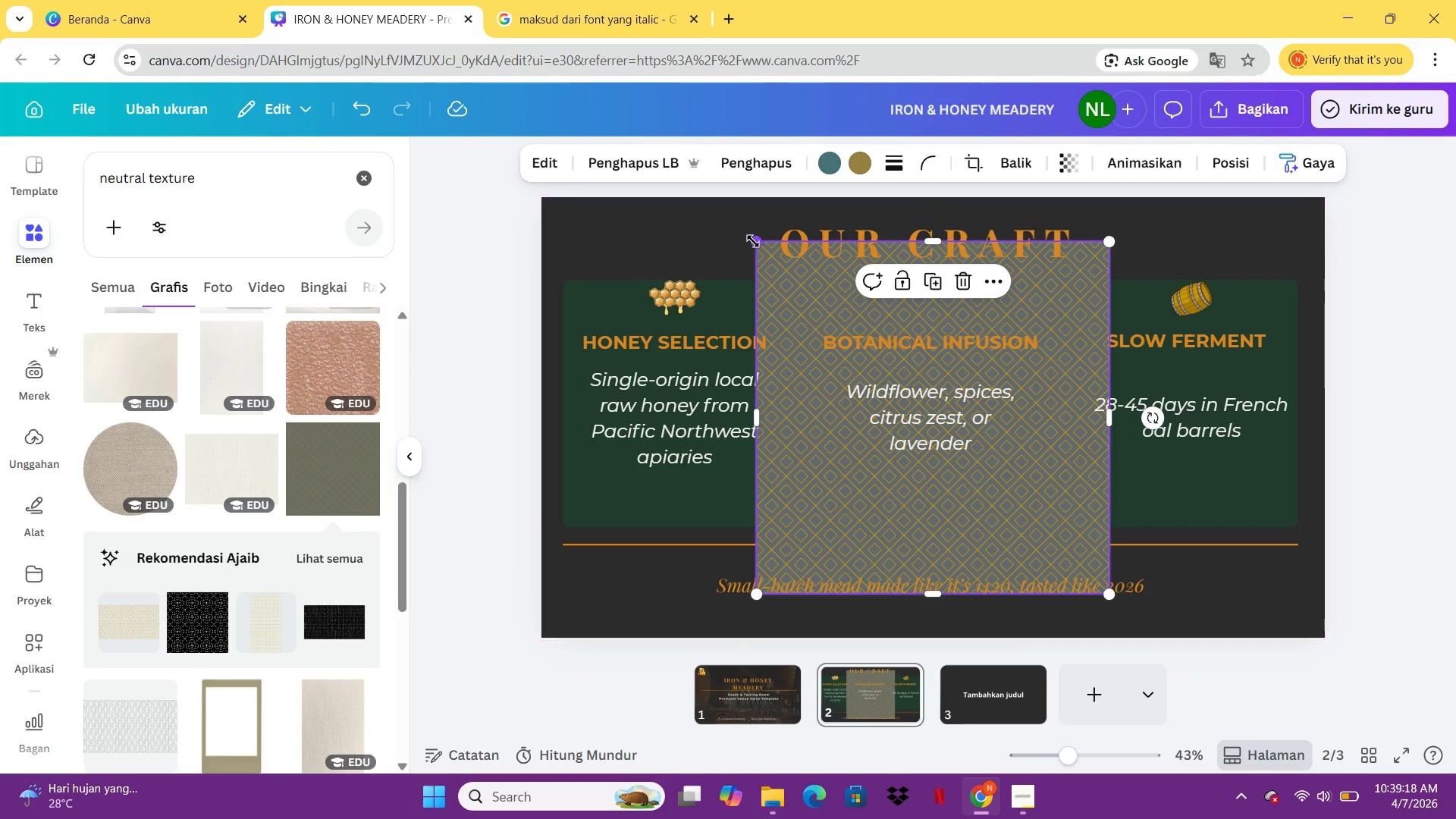 
left_click_drag(start_coordinate=[755, 241], to_coordinate=[542, 201])
 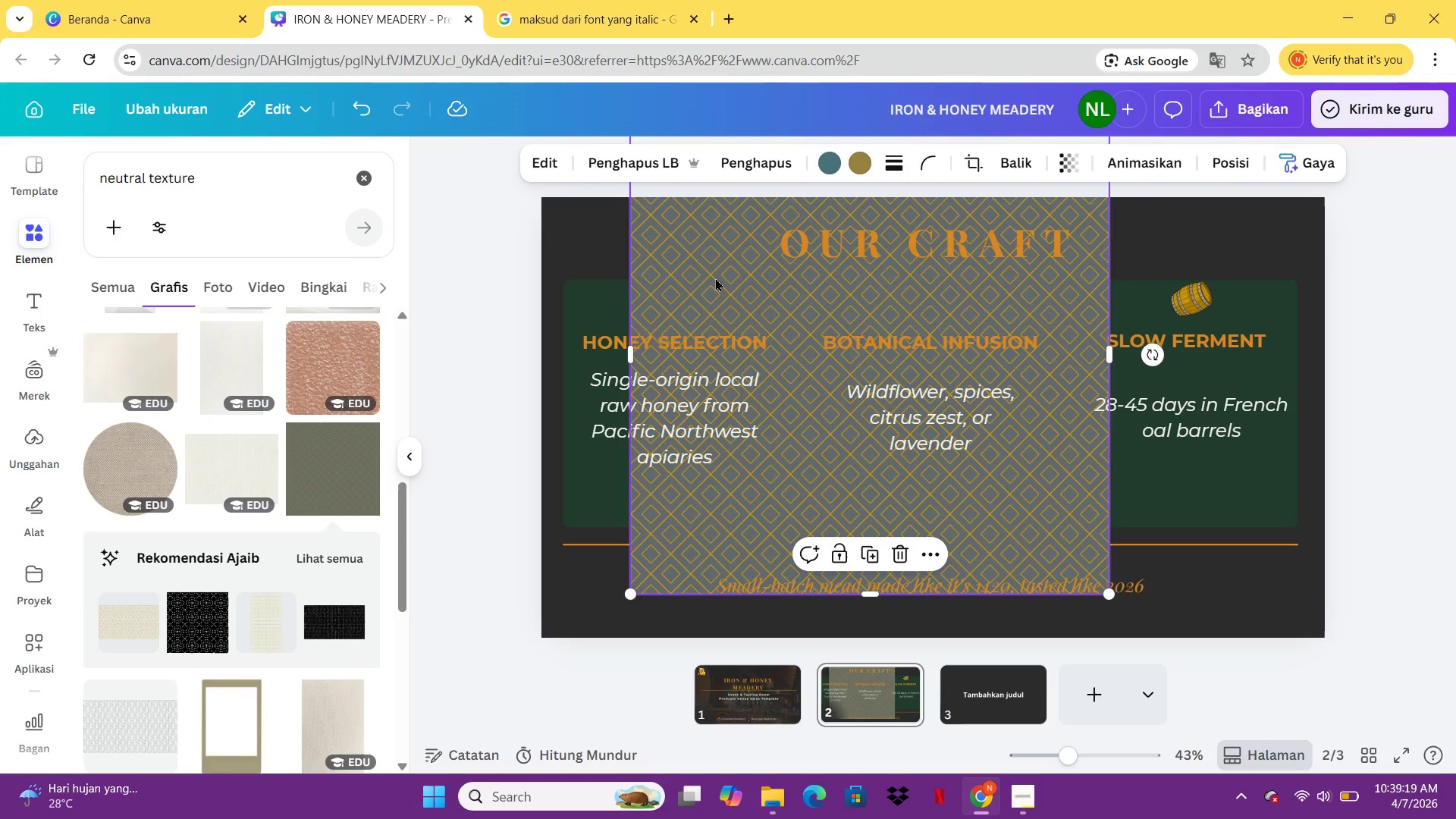 
left_click_drag(start_coordinate=[715, 278], to_coordinate=[613, 293])
 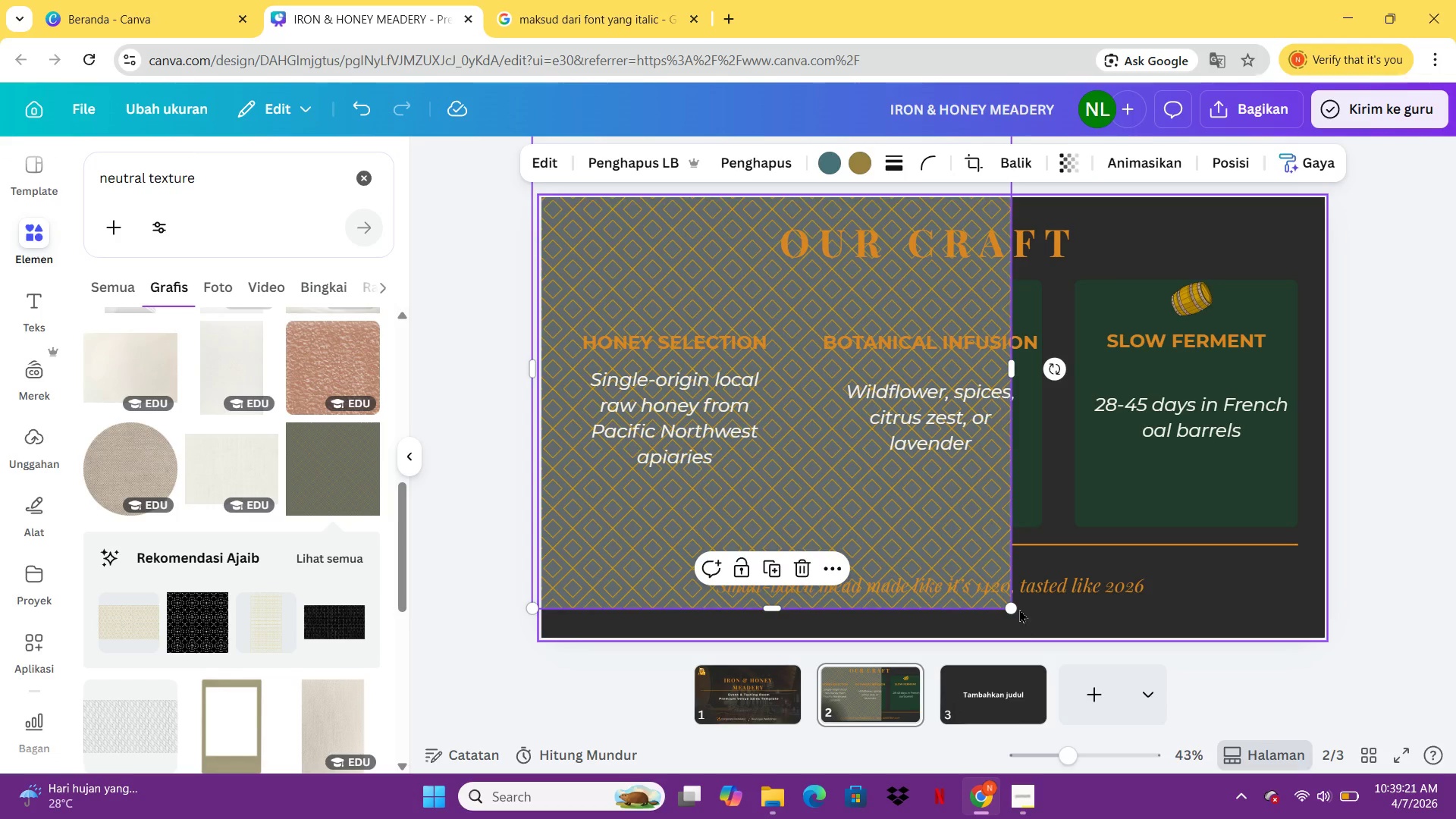 
left_click_drag(start_coordinate=[1016, 607], to_coordinate=[1021, 613])
 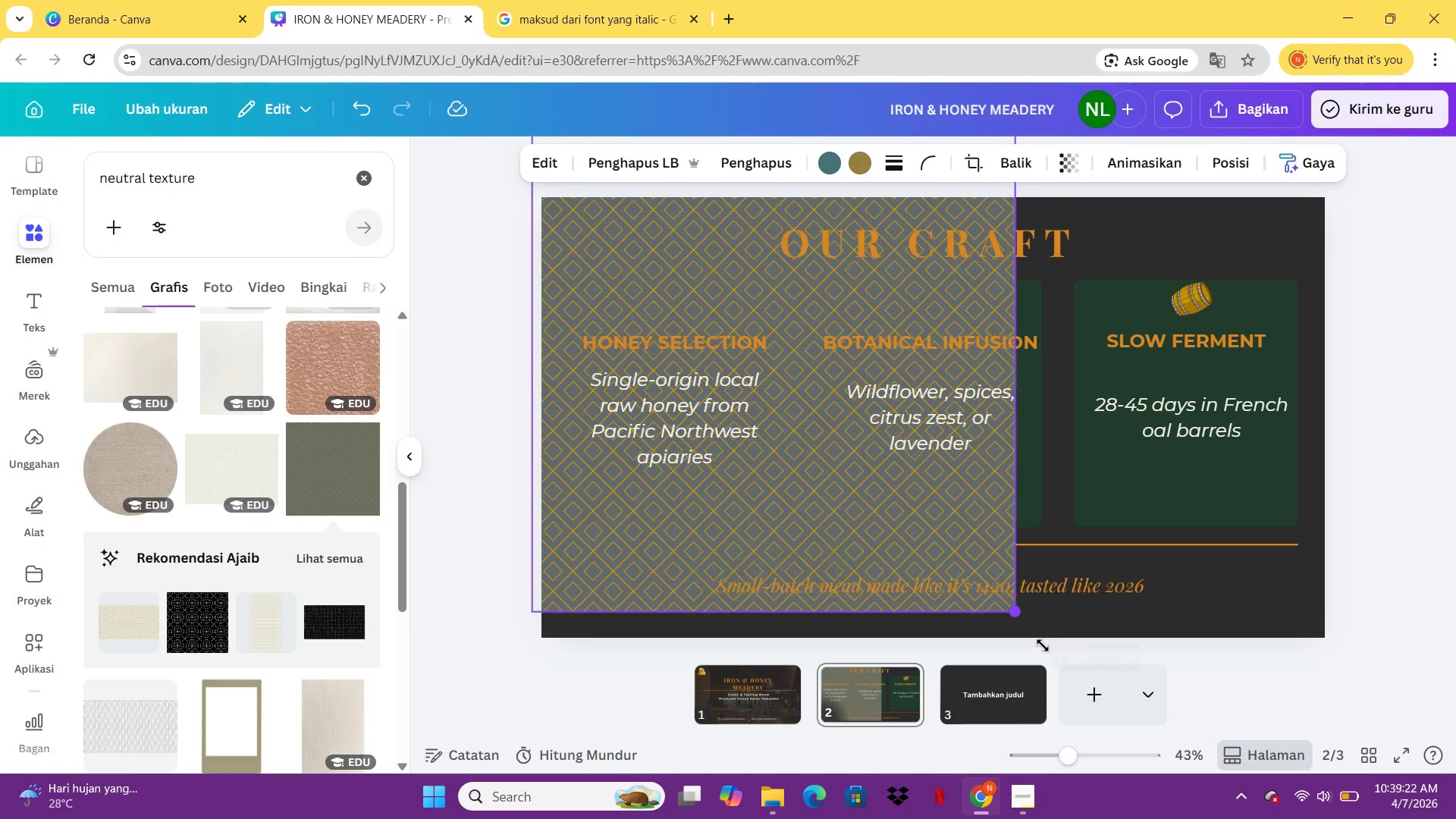 
left_click_drag(start_coordinate=[1034, 632], to_coordinate=[1056, 664])
 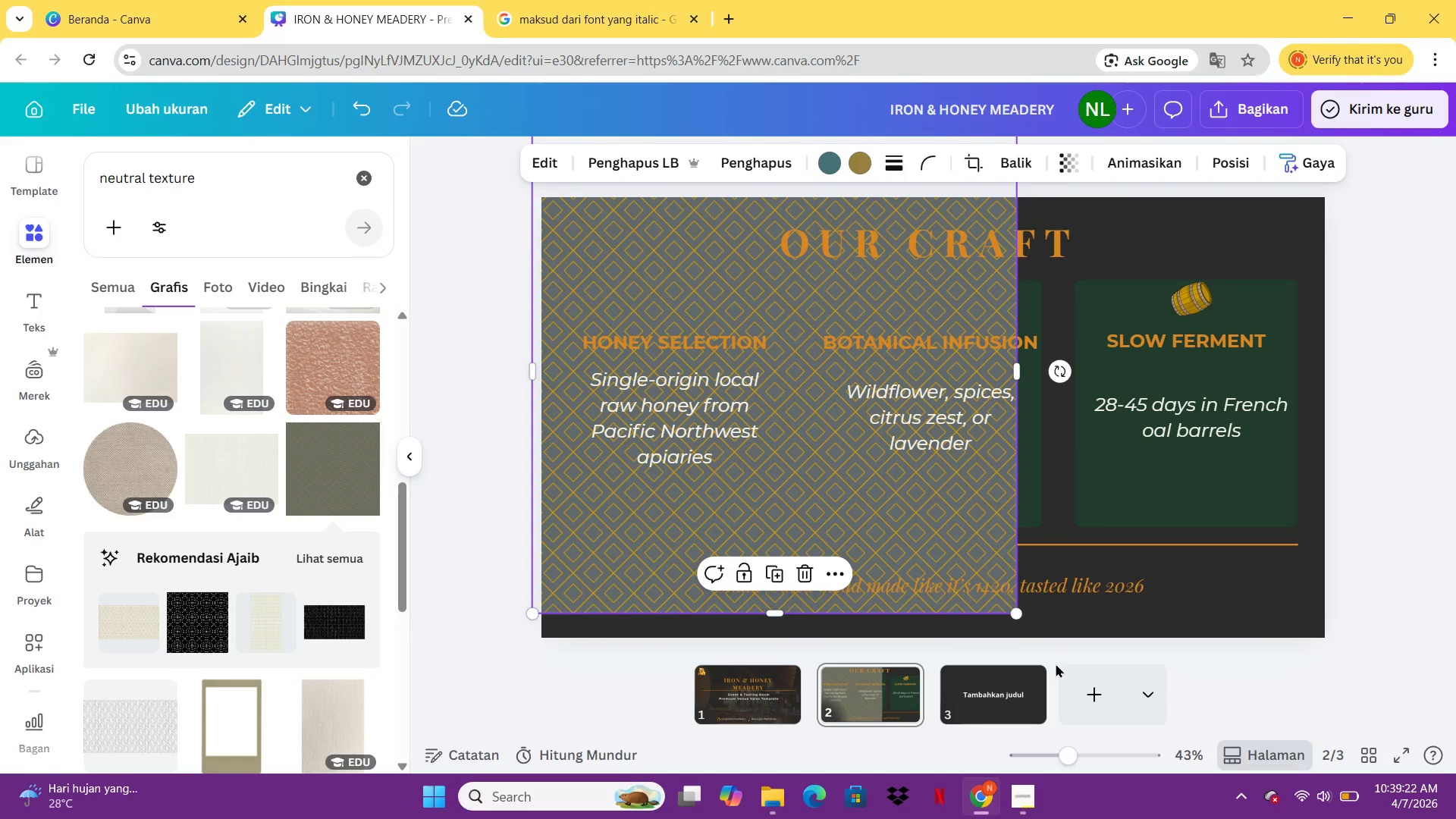 
triple_click([1056, 664])
 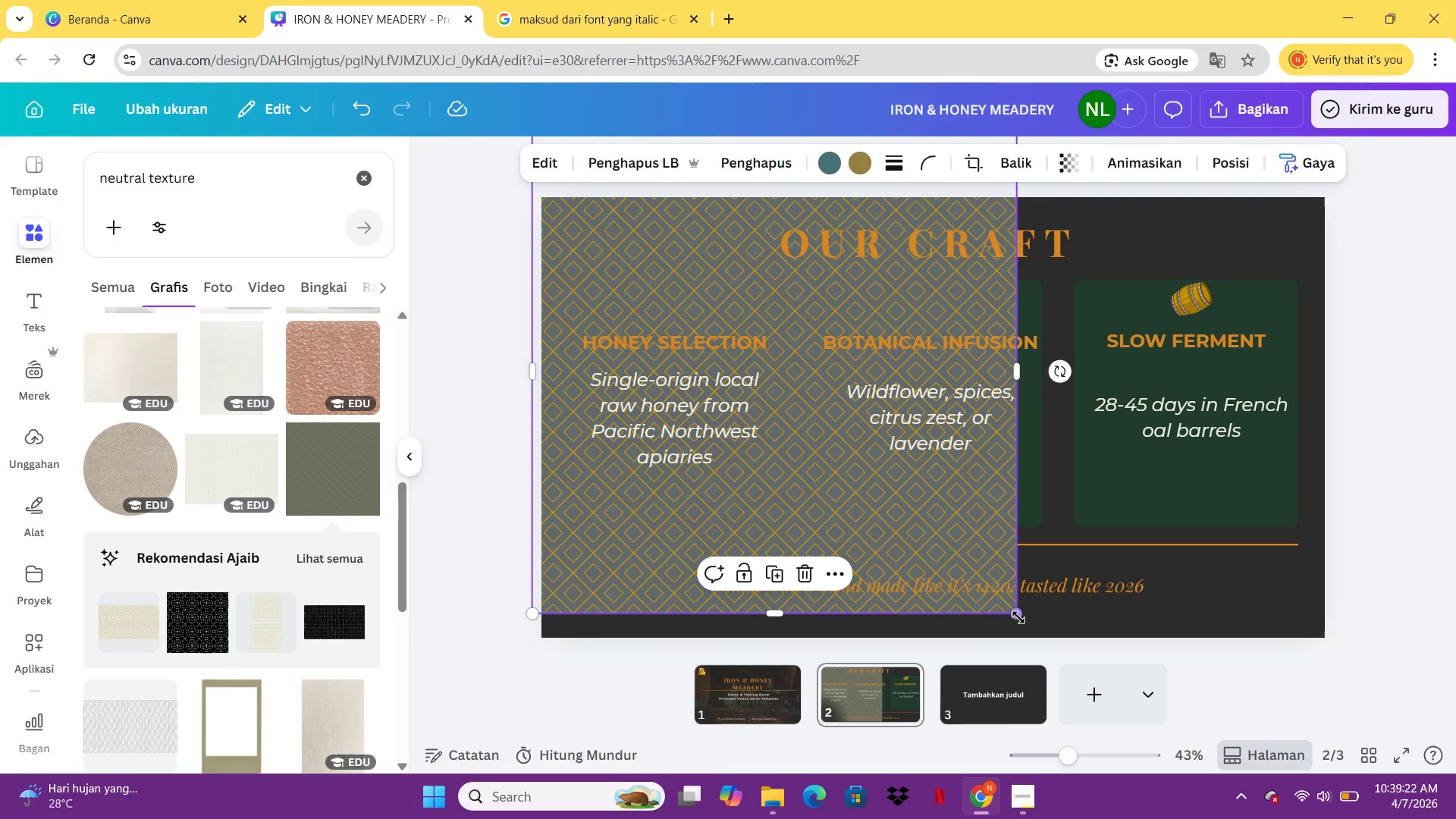 
left_click_drag(start_coordinate=[1018, 617], to_coordinate=[1047, 656])
 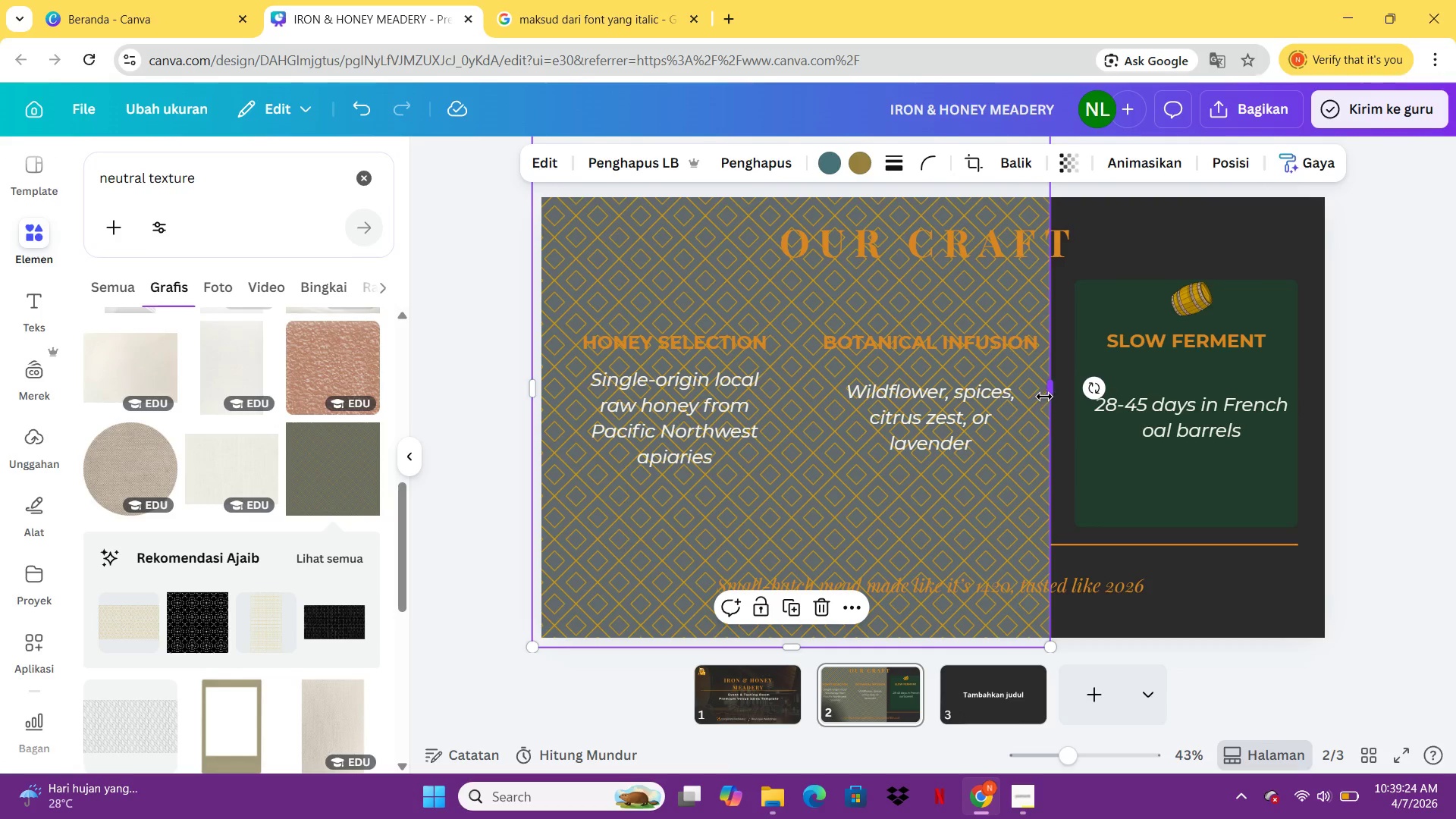 
left_click_drag(start_coordinate=[1044, 394], to_coordinate=[1429, 444])
 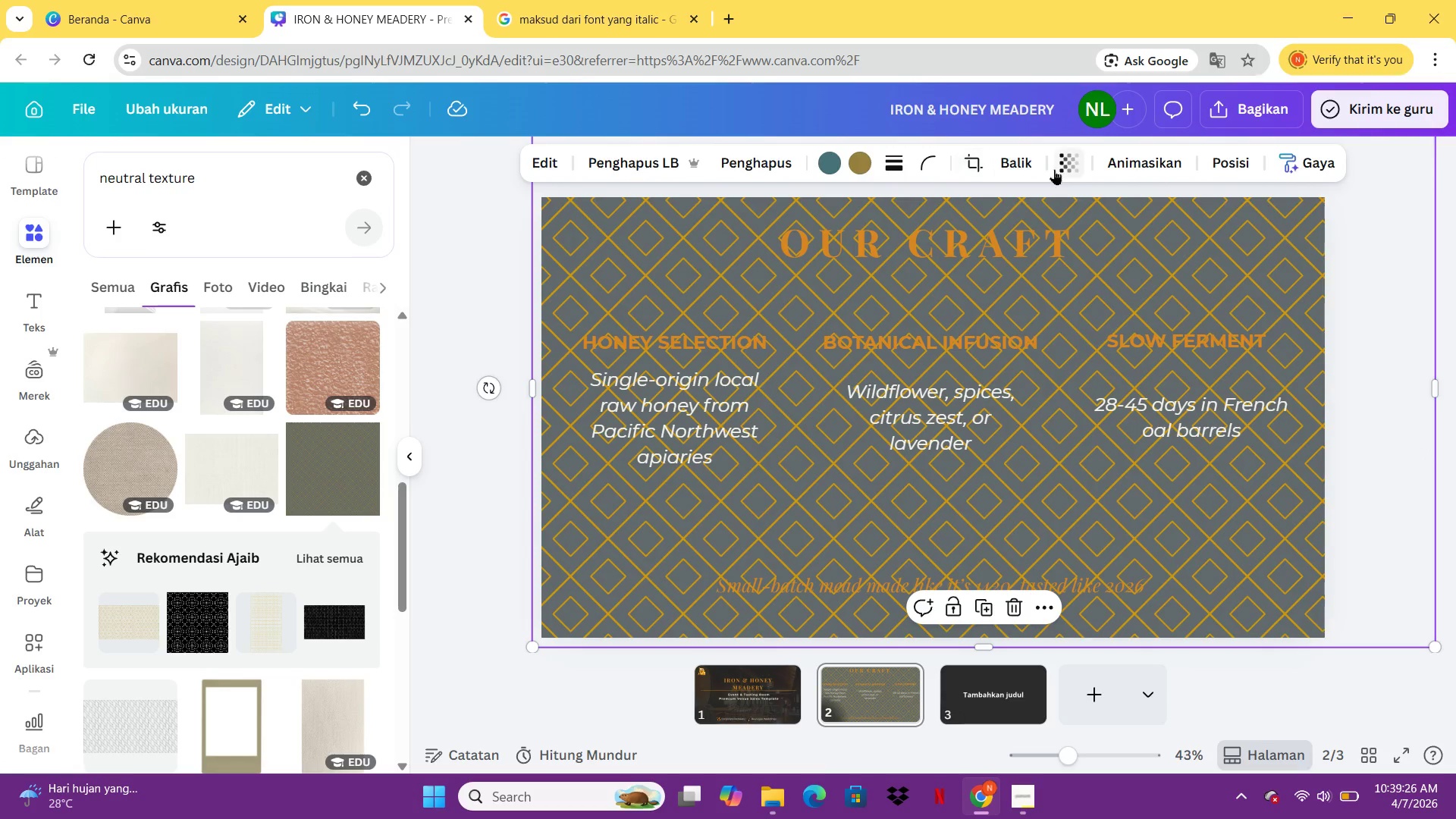 
left_click([1055, 169])
 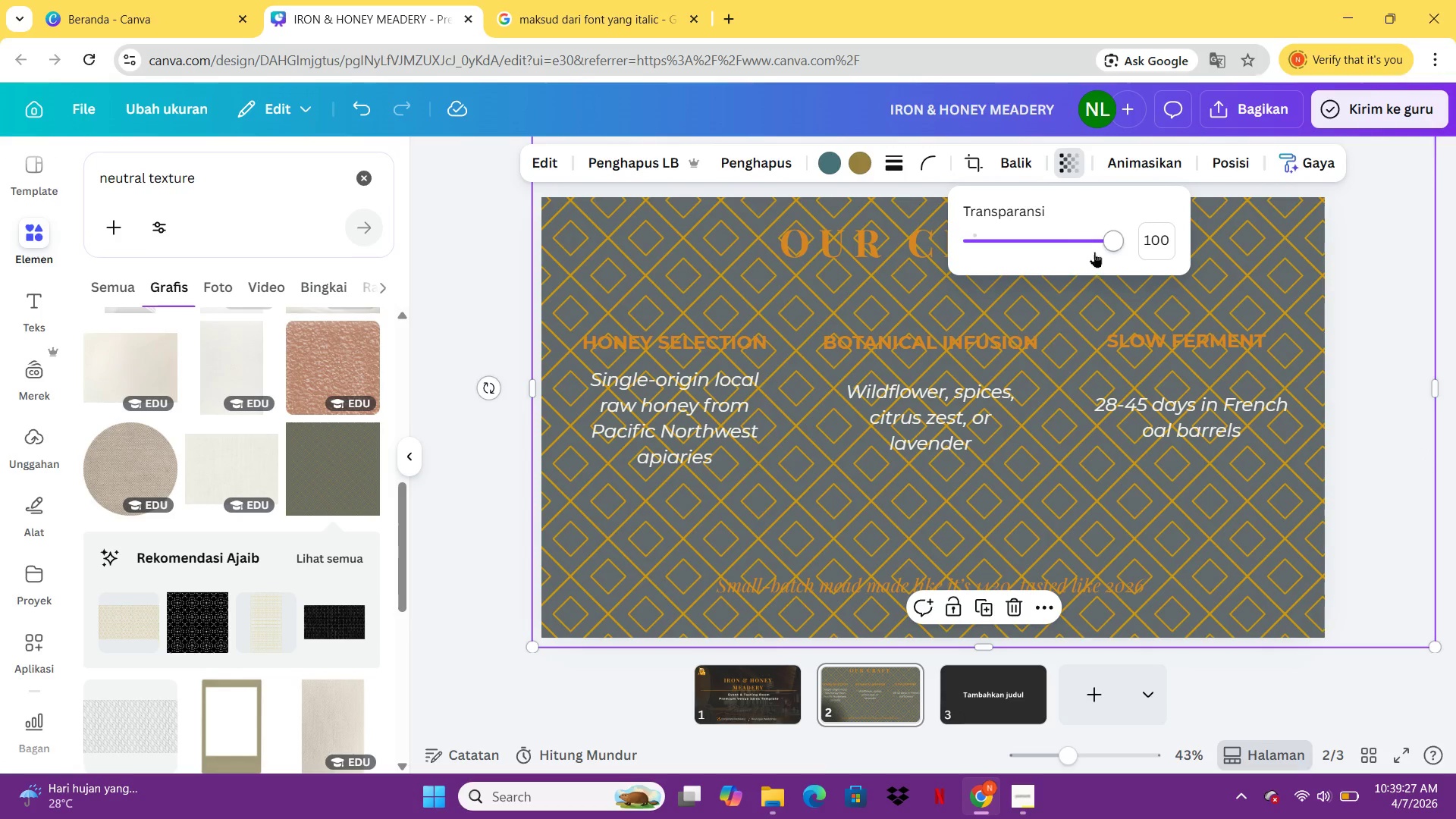 
left_click_drag(start_coordinate=[1090, 244], to_coordinate=[1007, 247])
 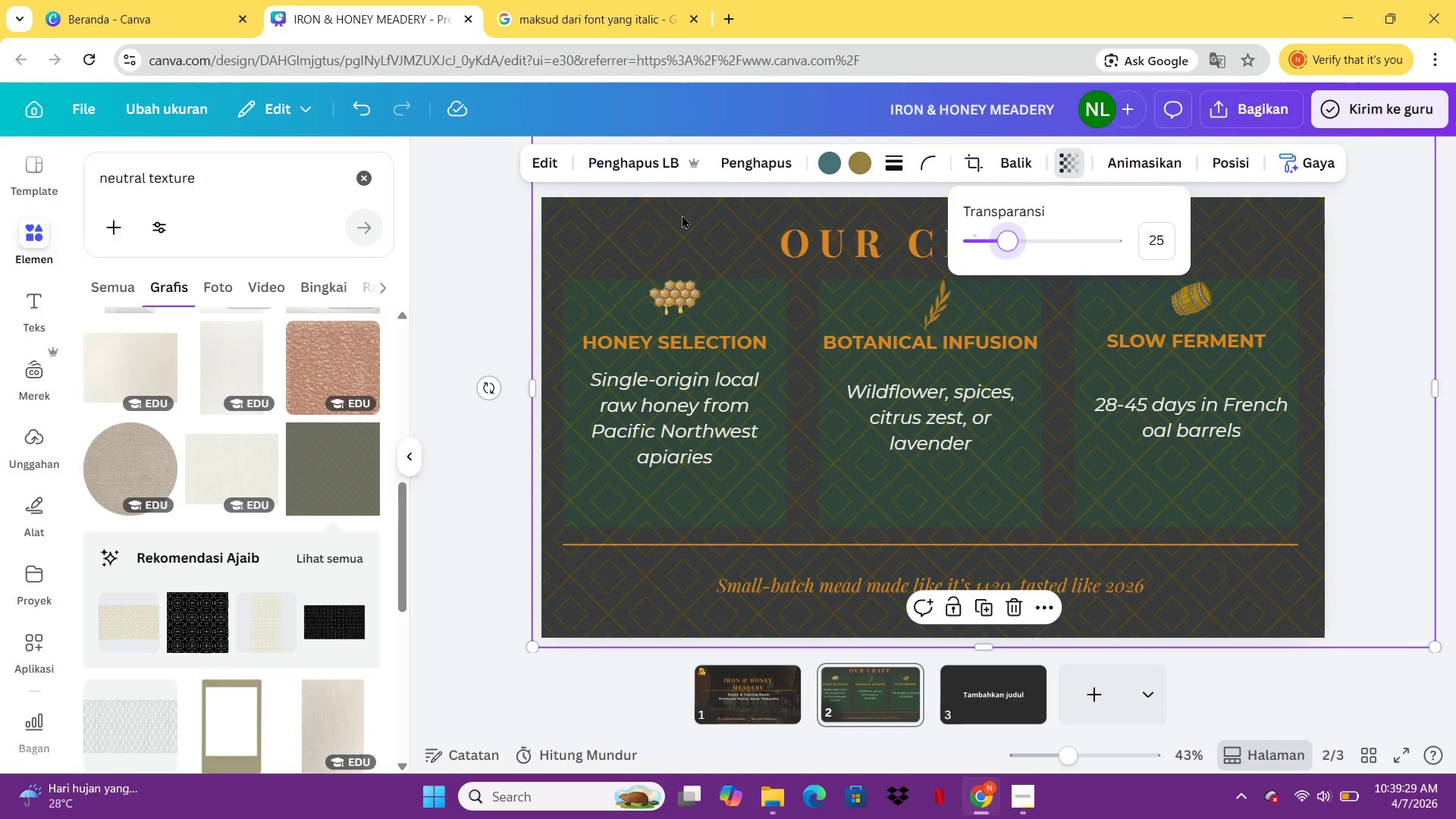 
right_click([680, 213])
 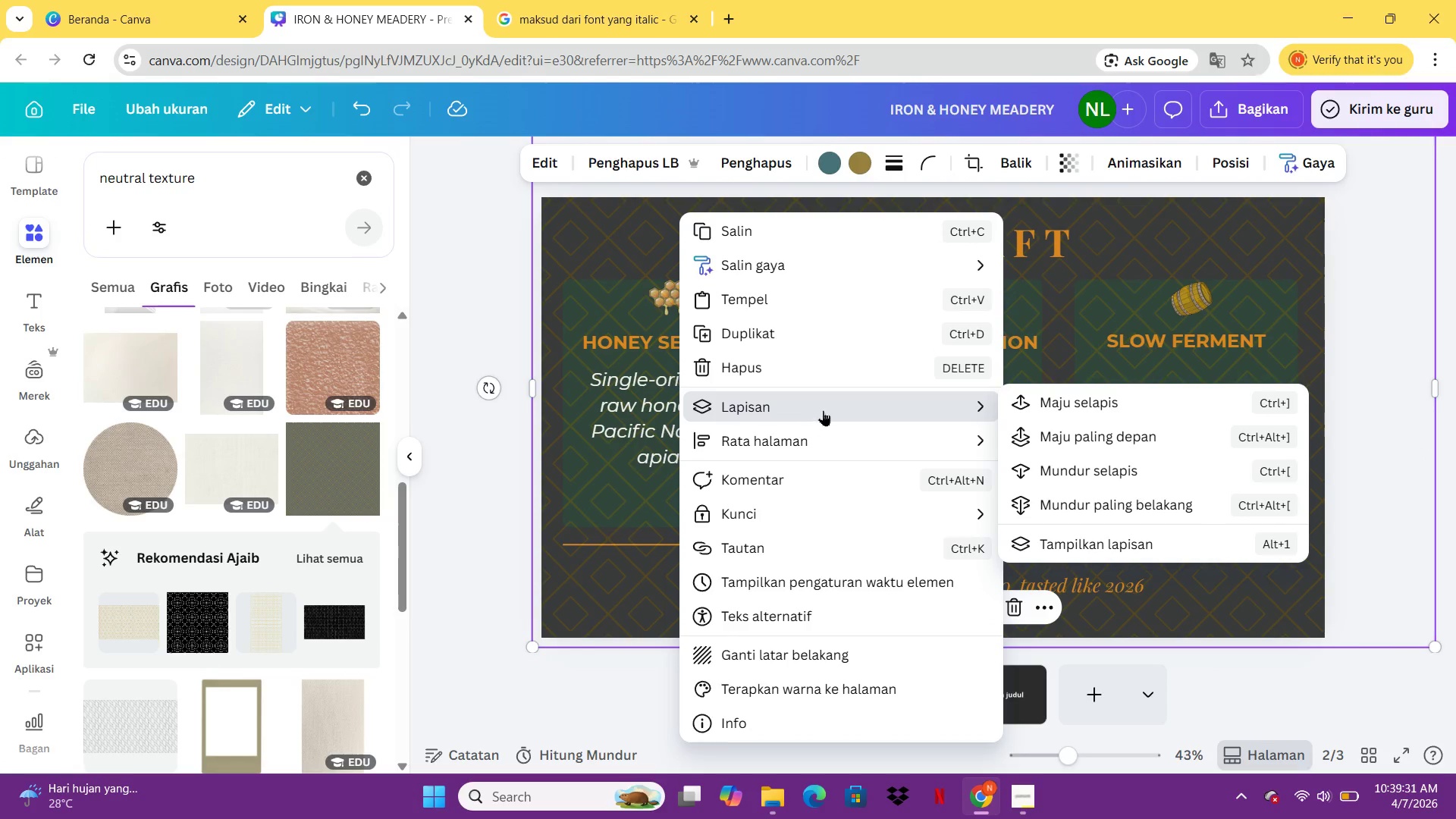 
left_click([1055, 496])
 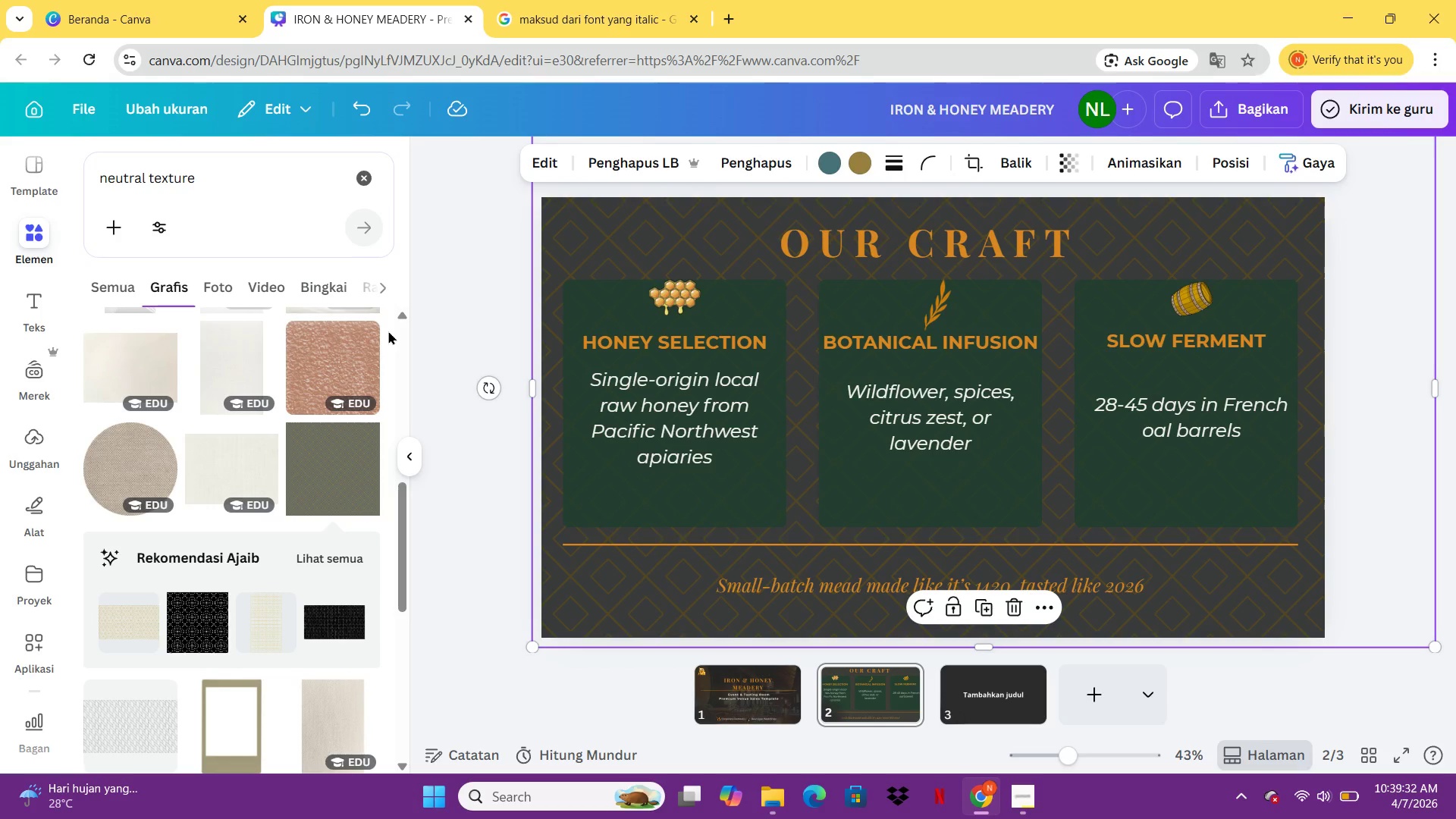 
left_click([388, 331])
 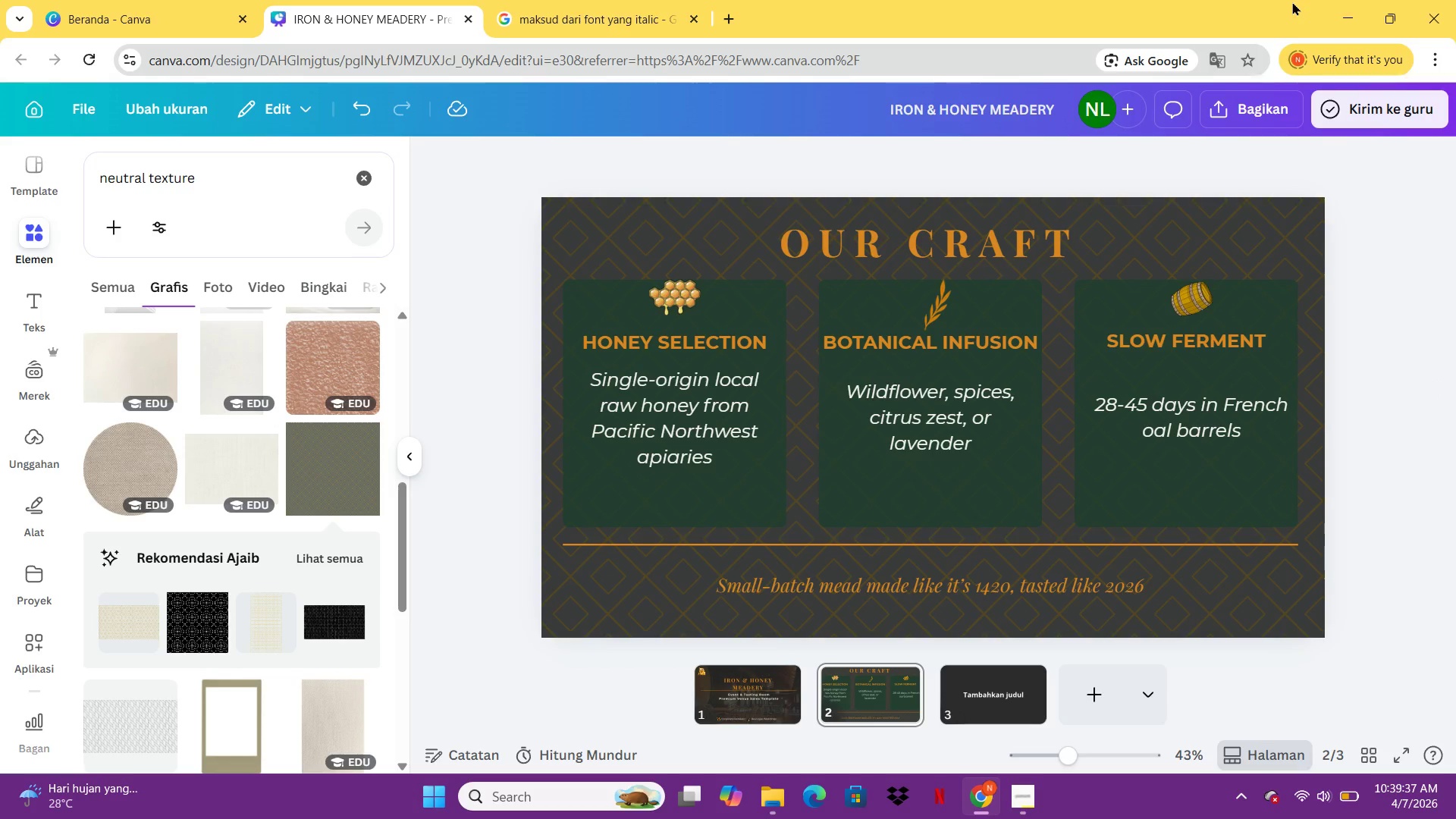 
wait(6.38)
 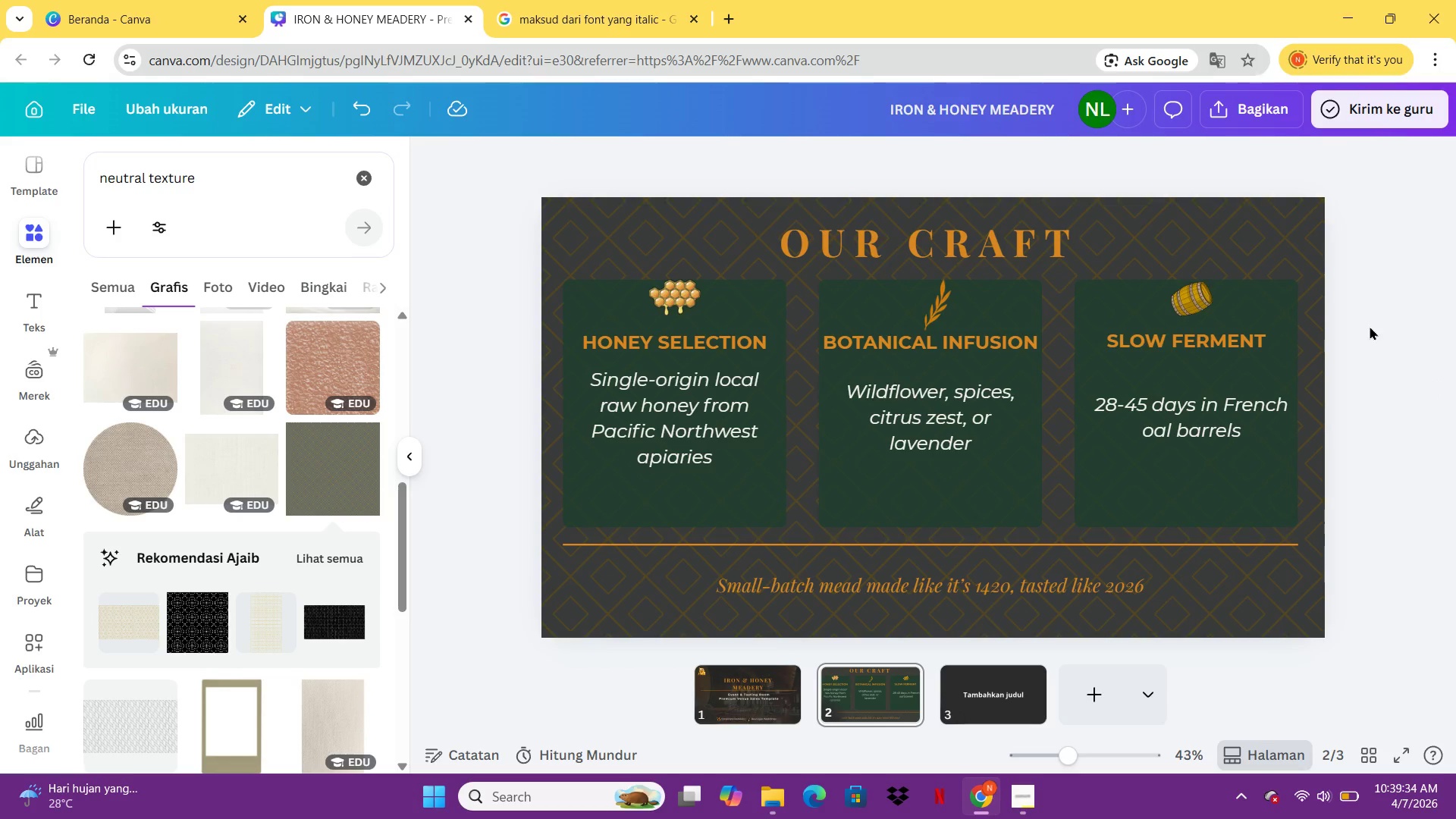 
left_click([1188, 244])
 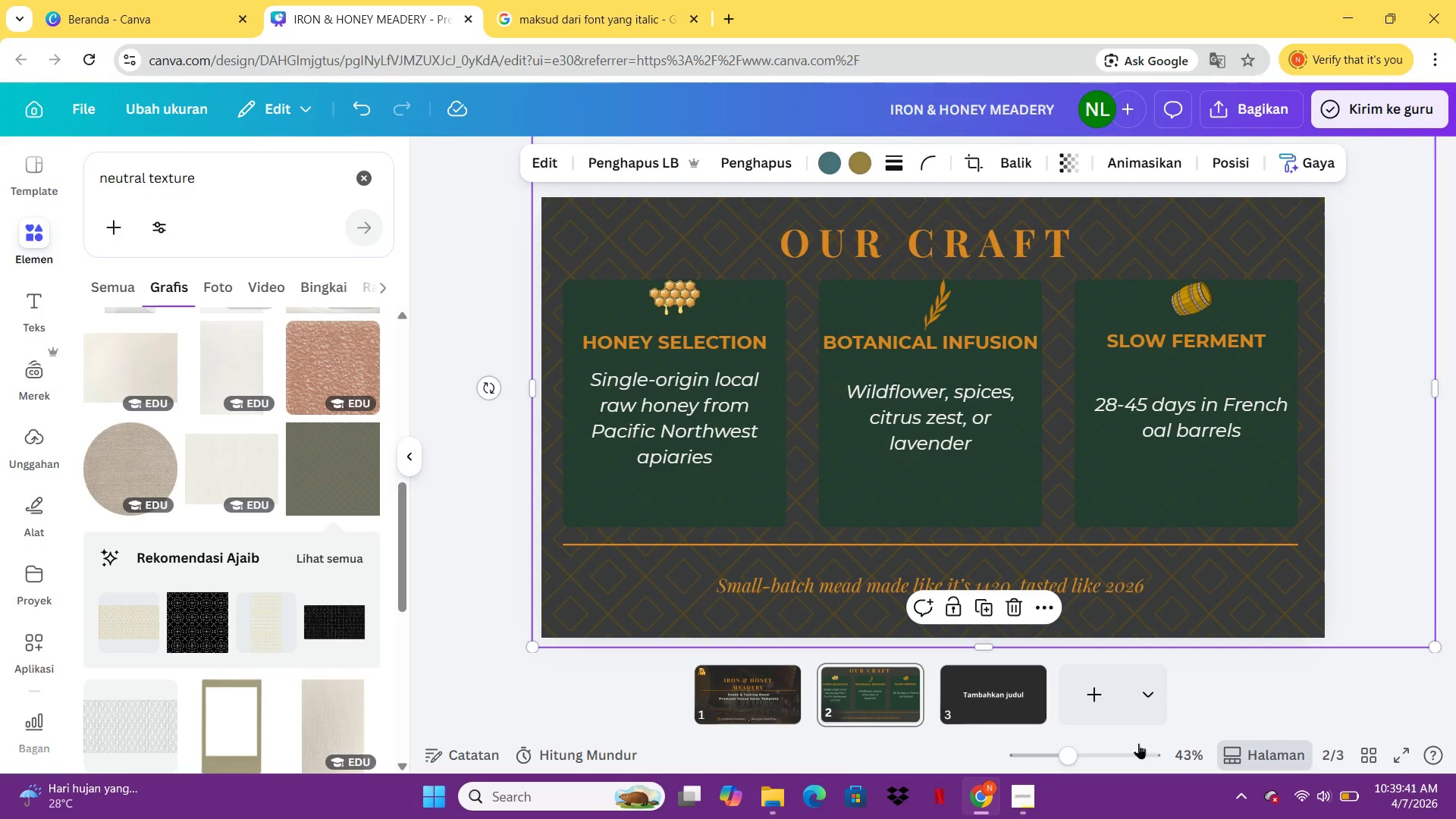 
scroll: coordinate [3, 294], scroll_direction: down, amount: 2.0
 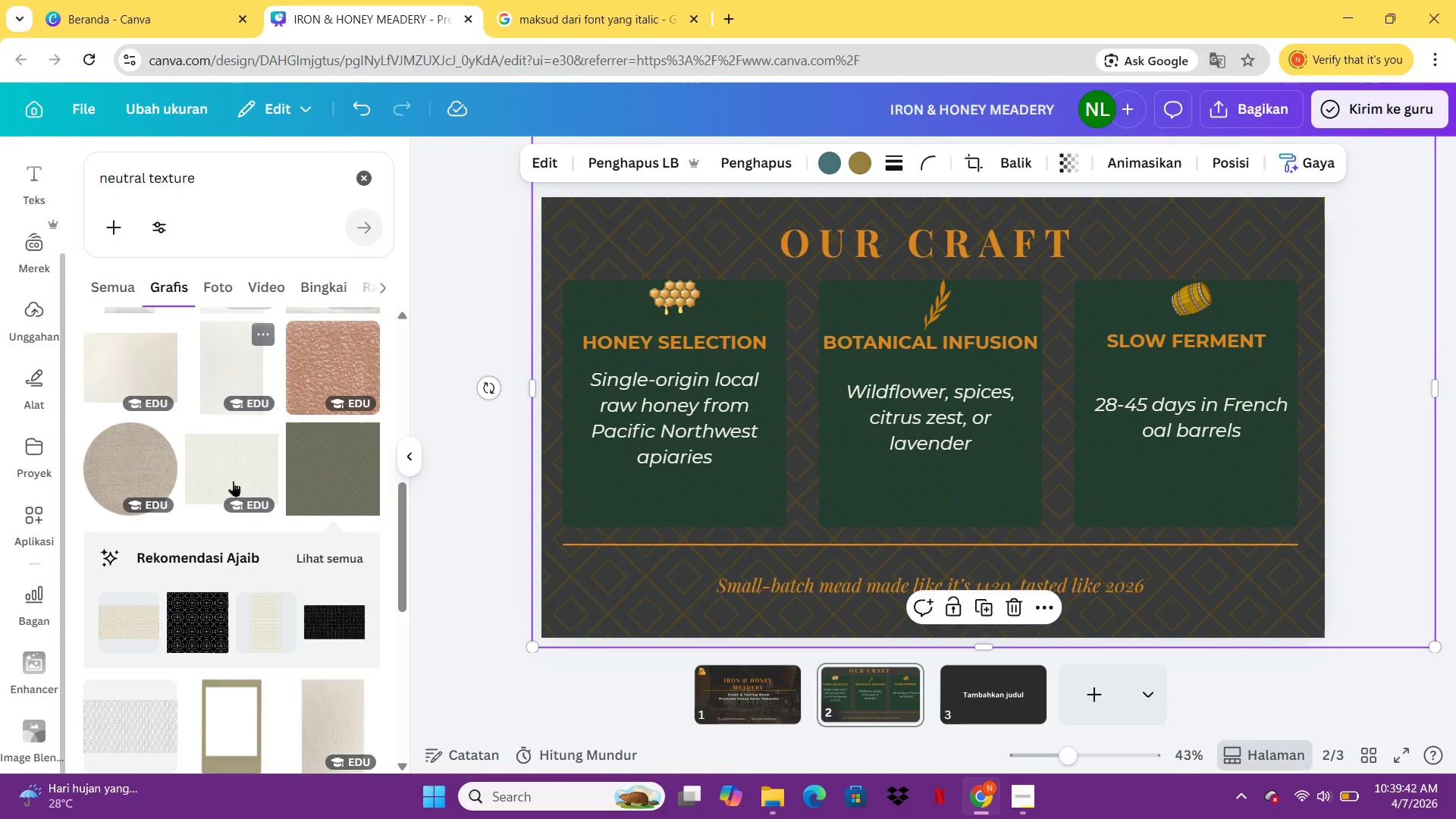 
scroll: coordinate [248, 492], scroll_direction: up, amount: 3.0
 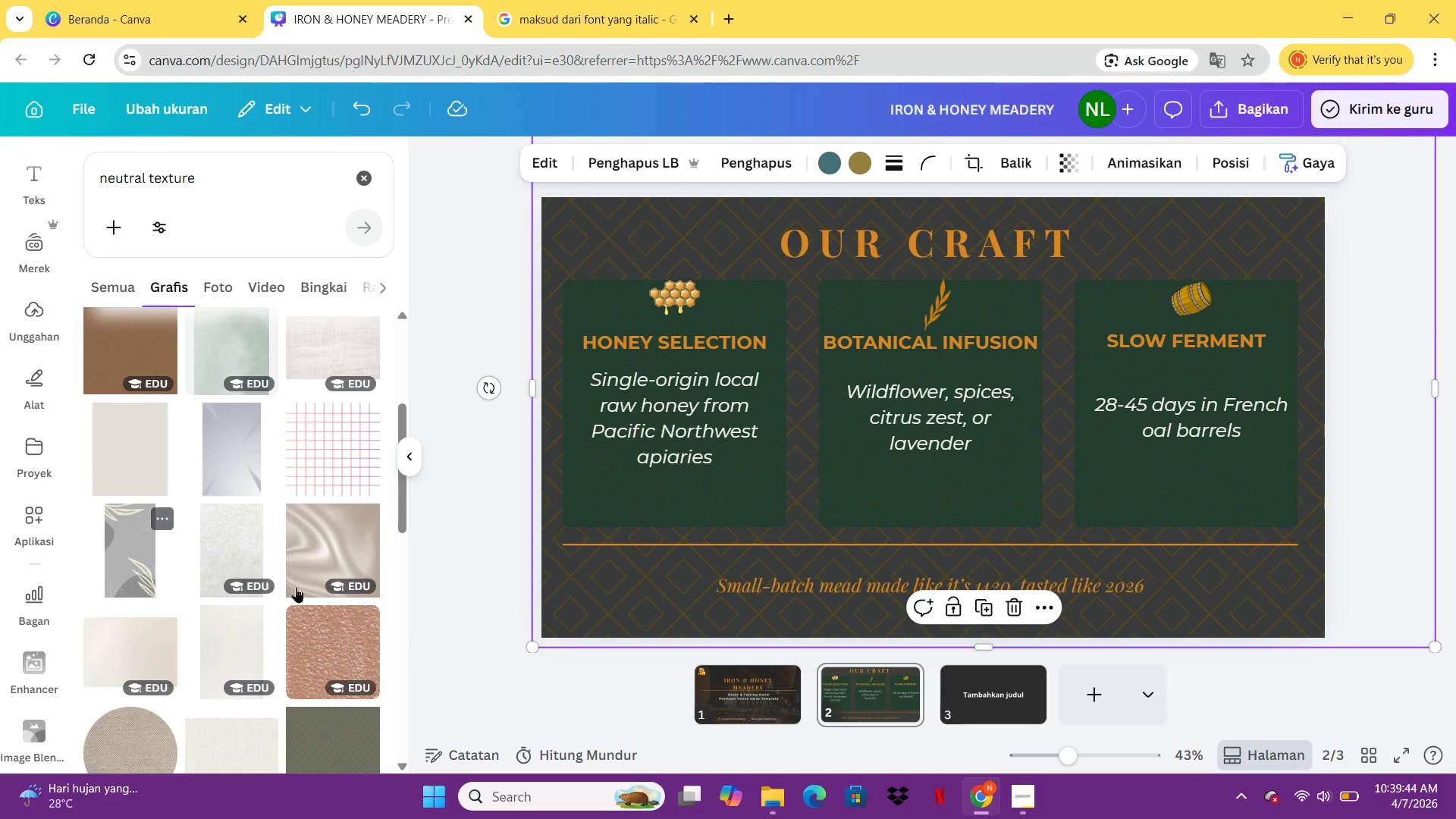 
scroll: coordinate [147, 518], scroll_direction: down, amount: 4.0
 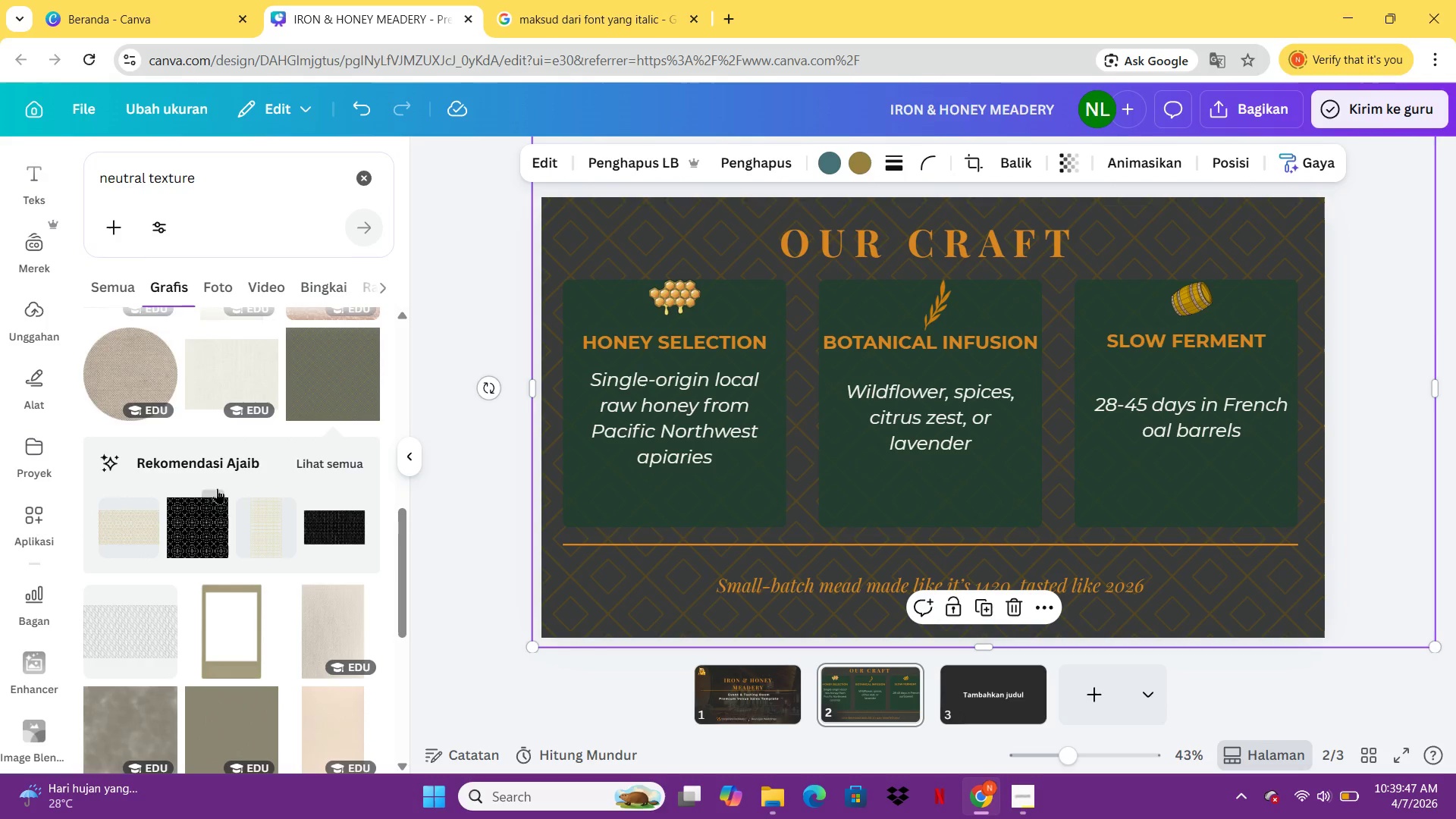 
scroll: coordinate [223, 489], scroll_direction: none, amount: 0.0
 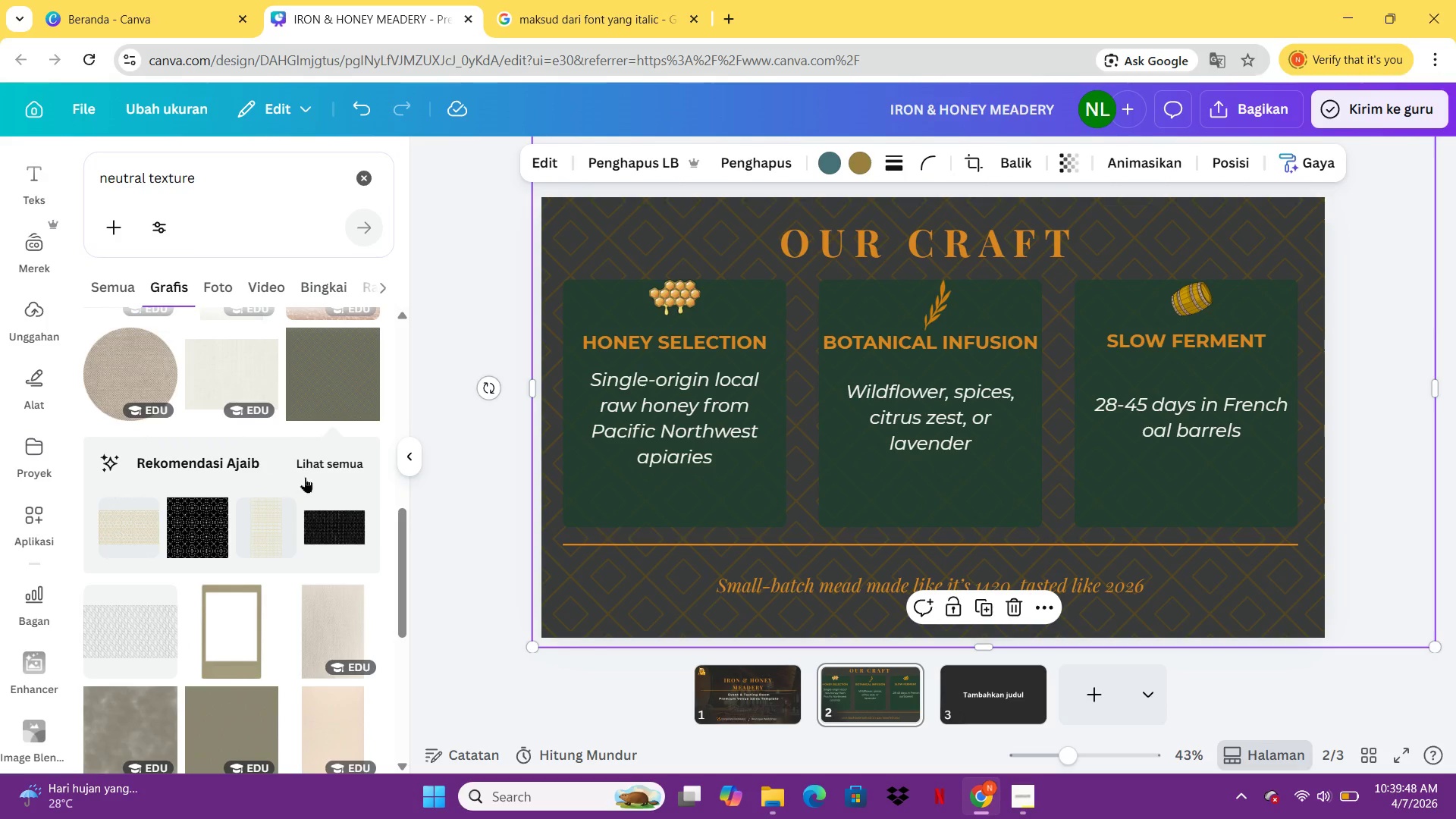 
scroll: coordinate [348, 480], scroll_direction: down, amount: 7.0
 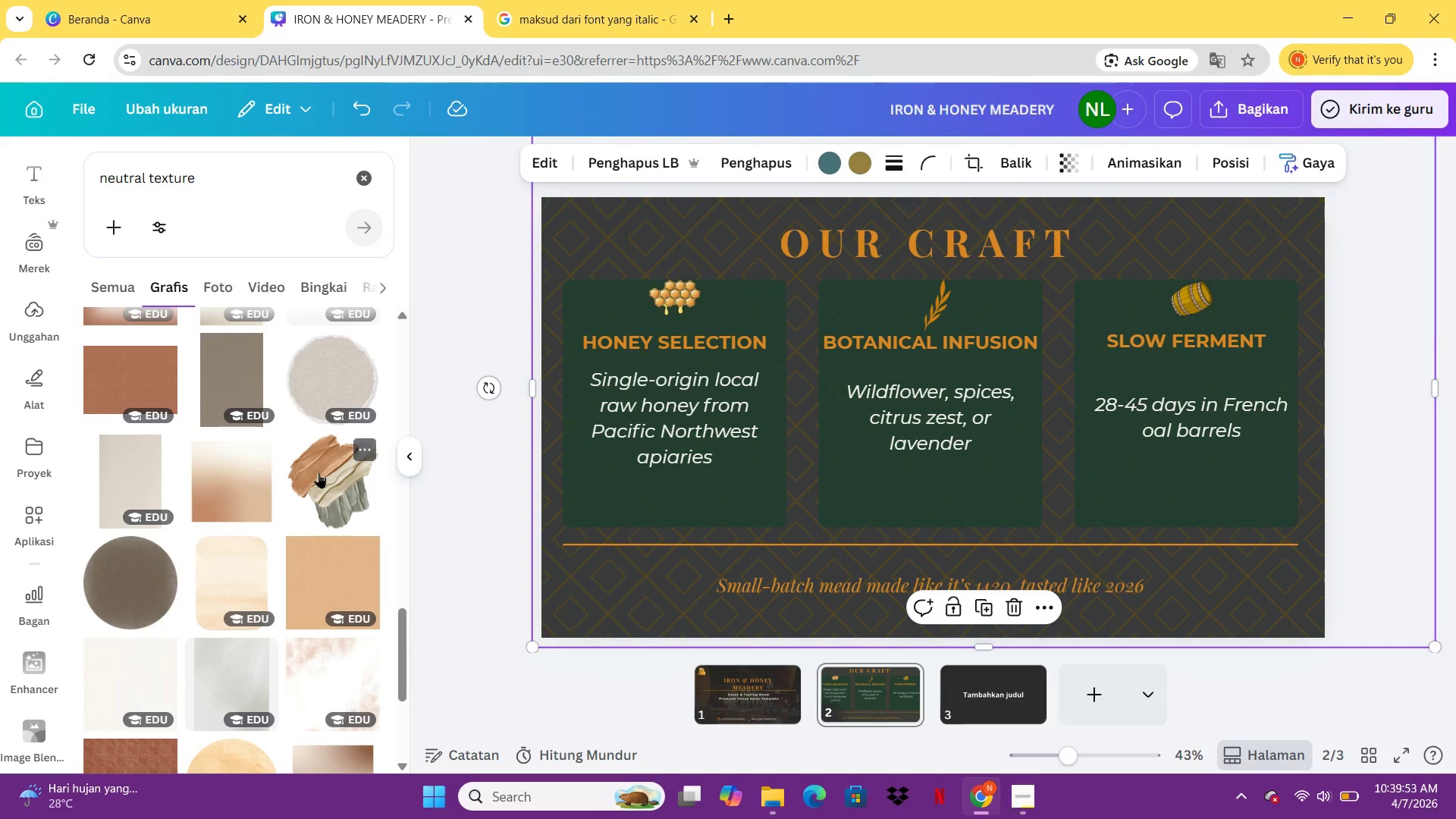 
scroll: coordinate [318, 475], scroll_direction: down, amount: 2.0
 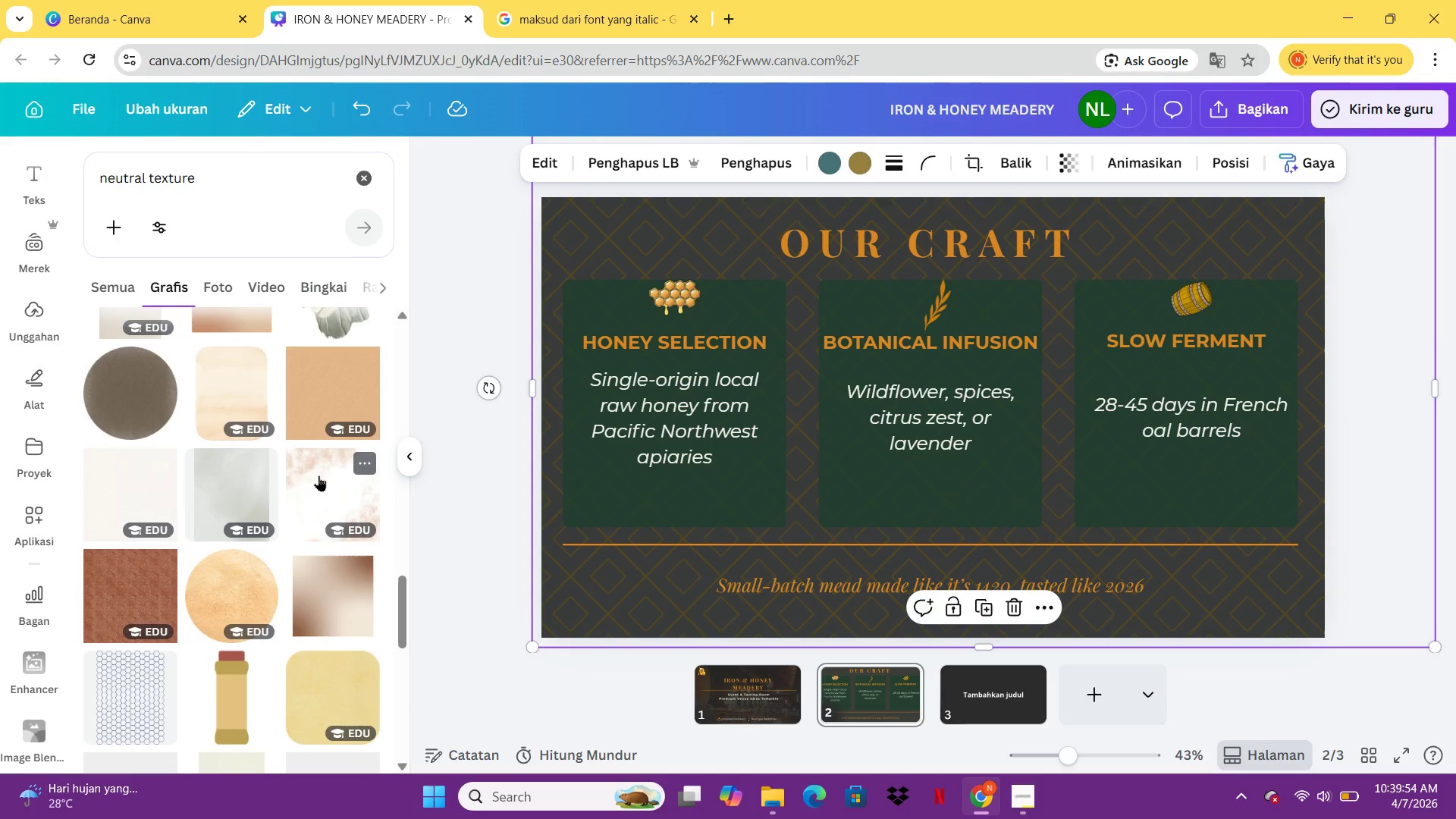 
left_click([318, 475])
 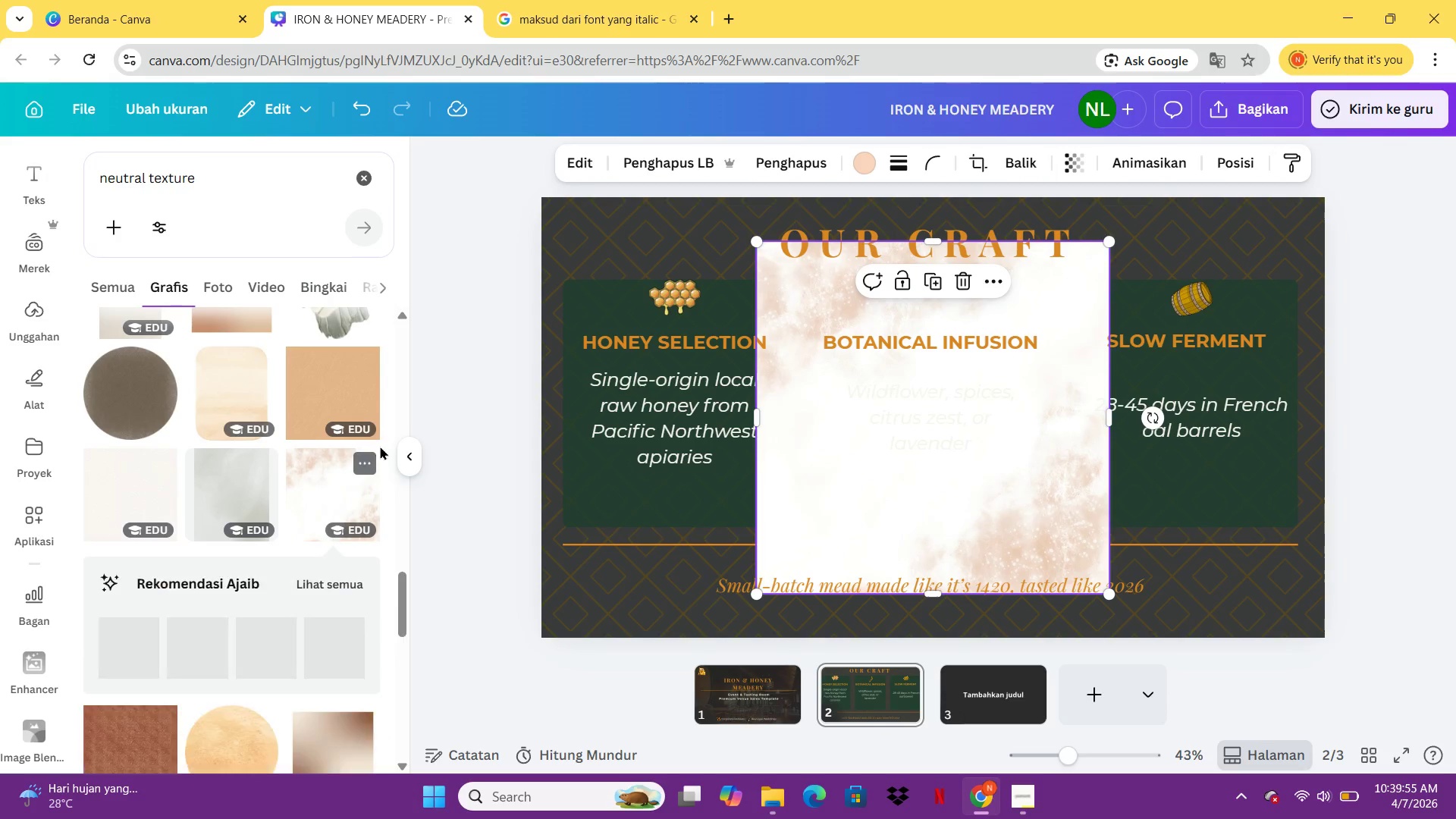 
key(Delete)
 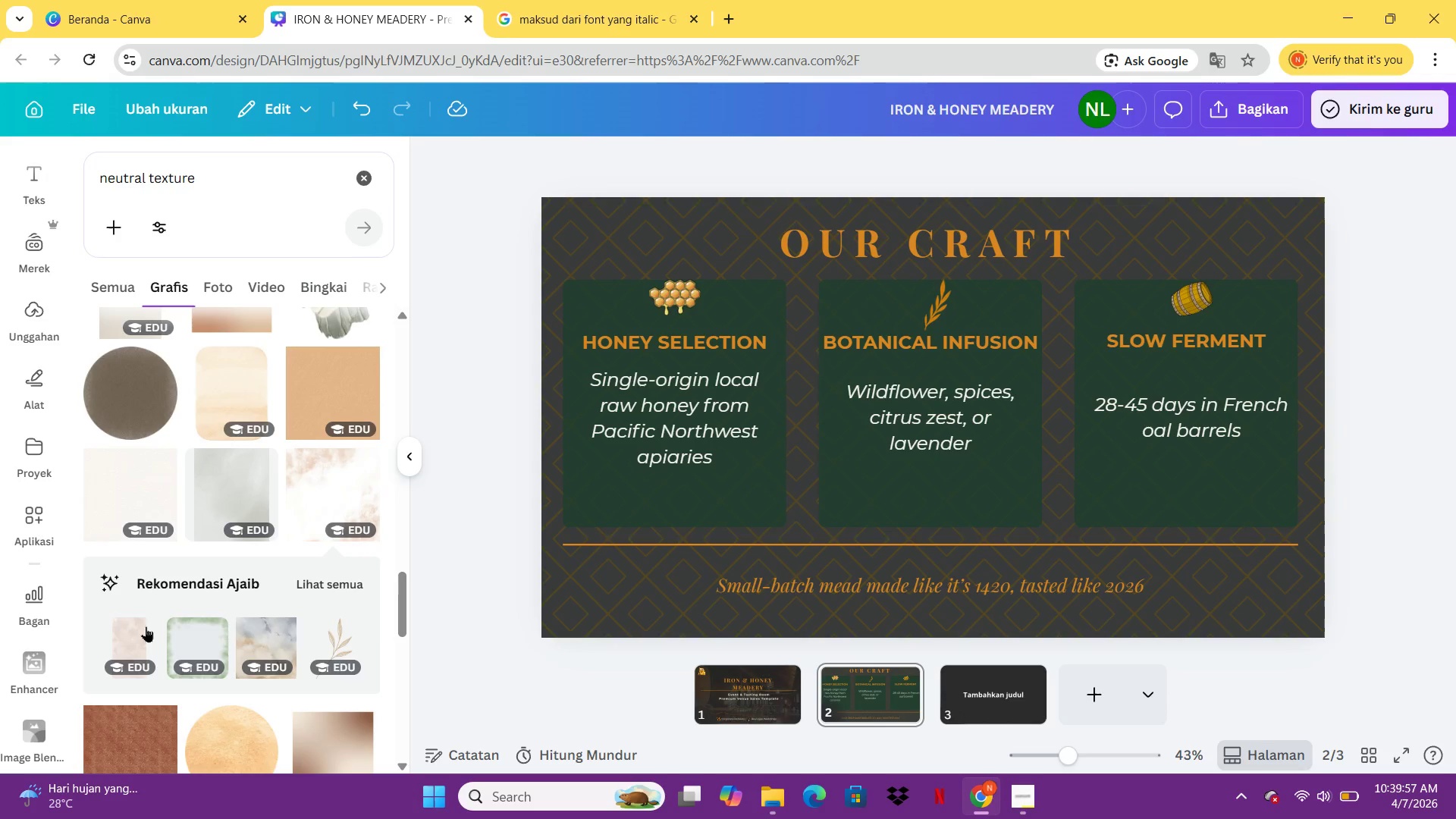 
scroll: coordinate [172, 589], scroll_direction: down, amount: 3.0
 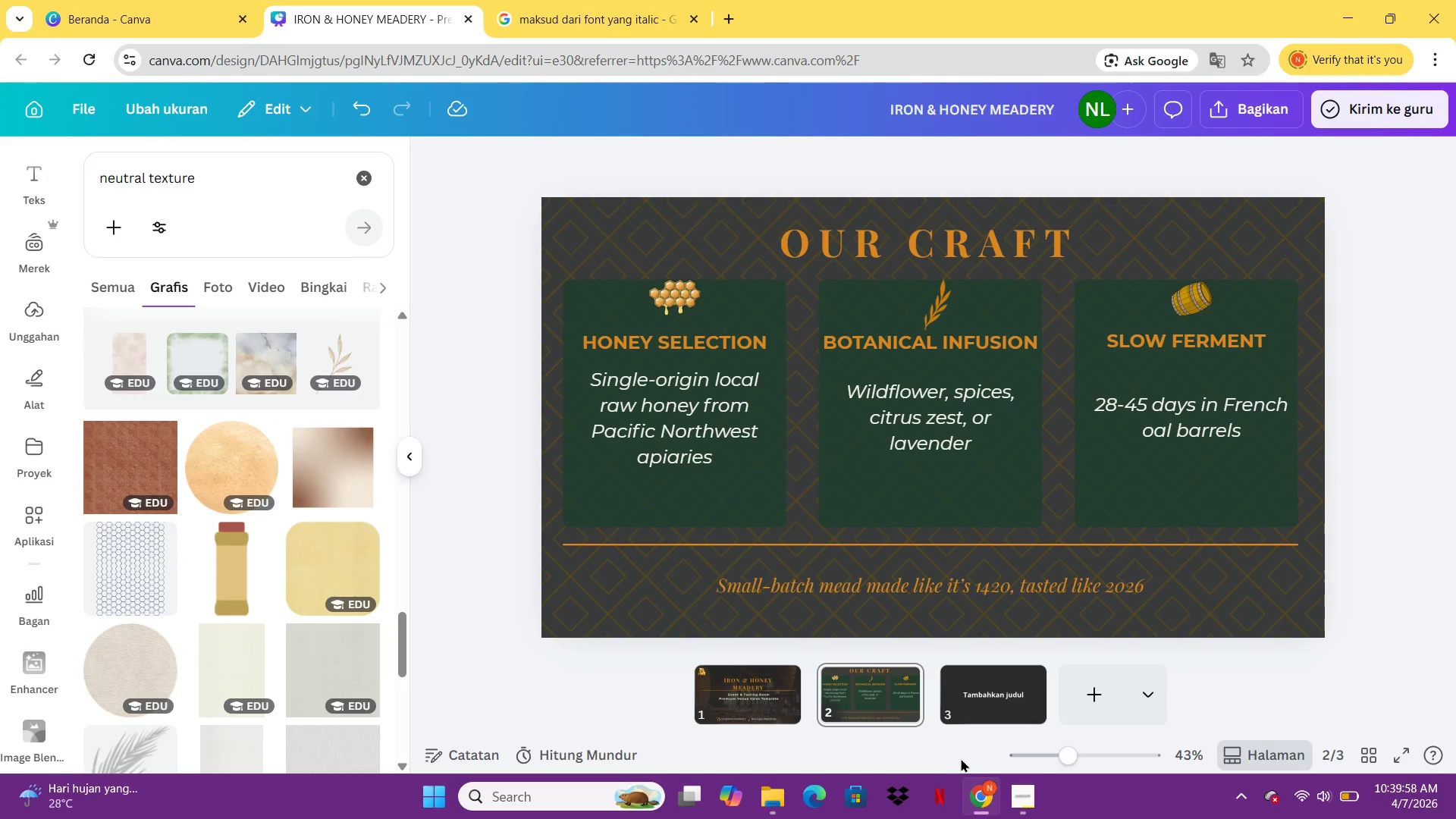 
left_click([993, 673])
 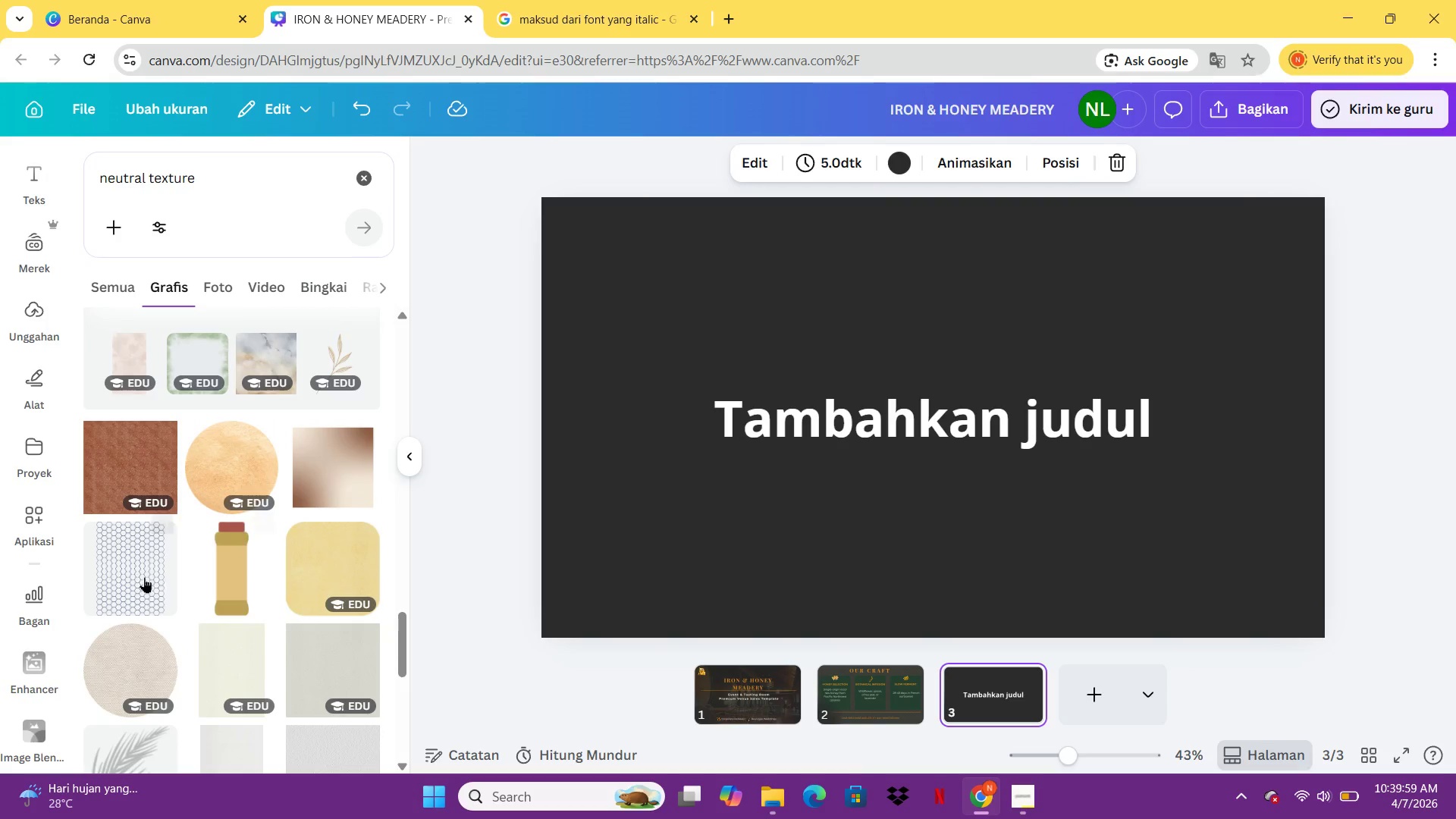 
left_click([113, 566])
 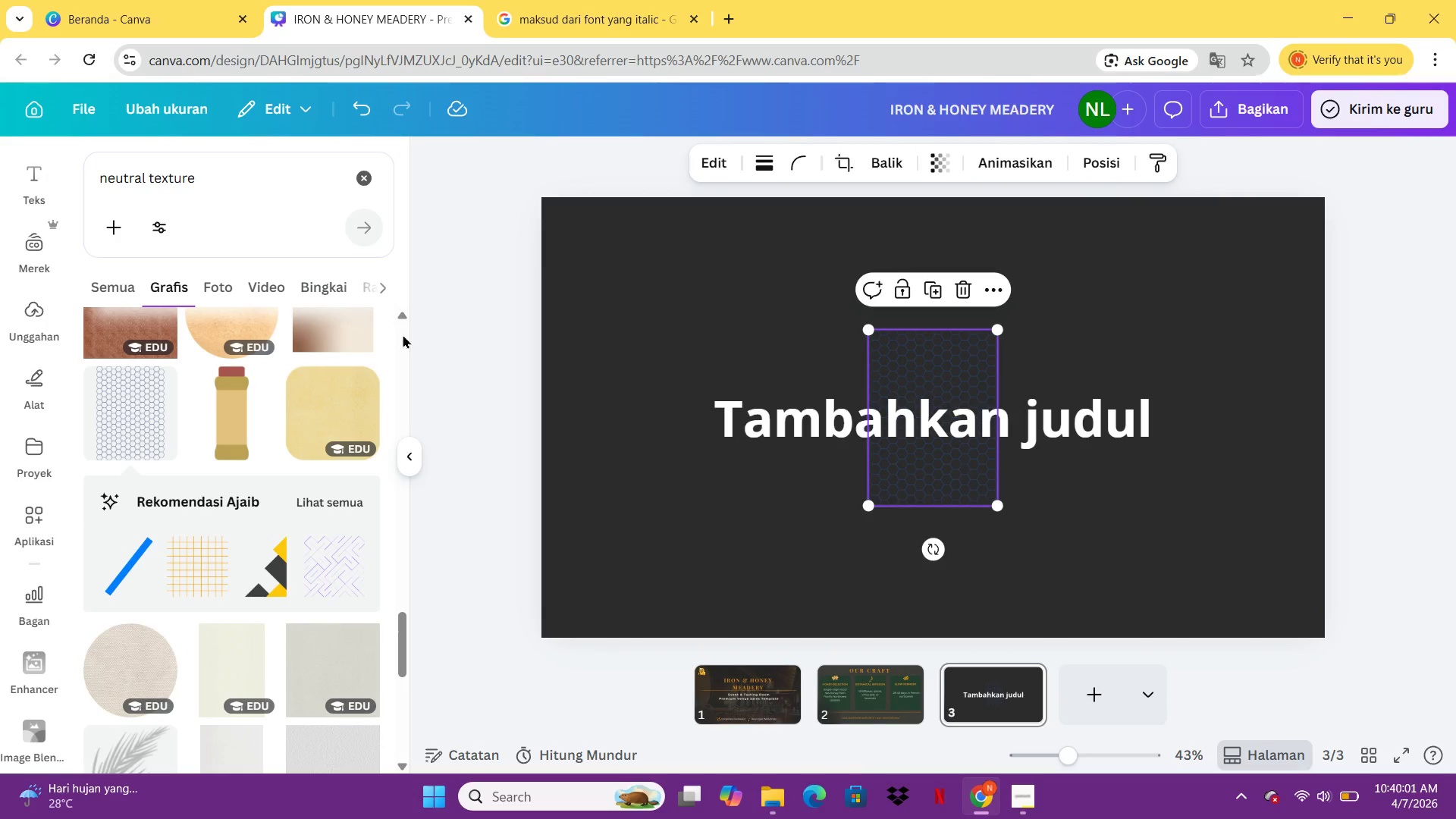 
key(Delete)
 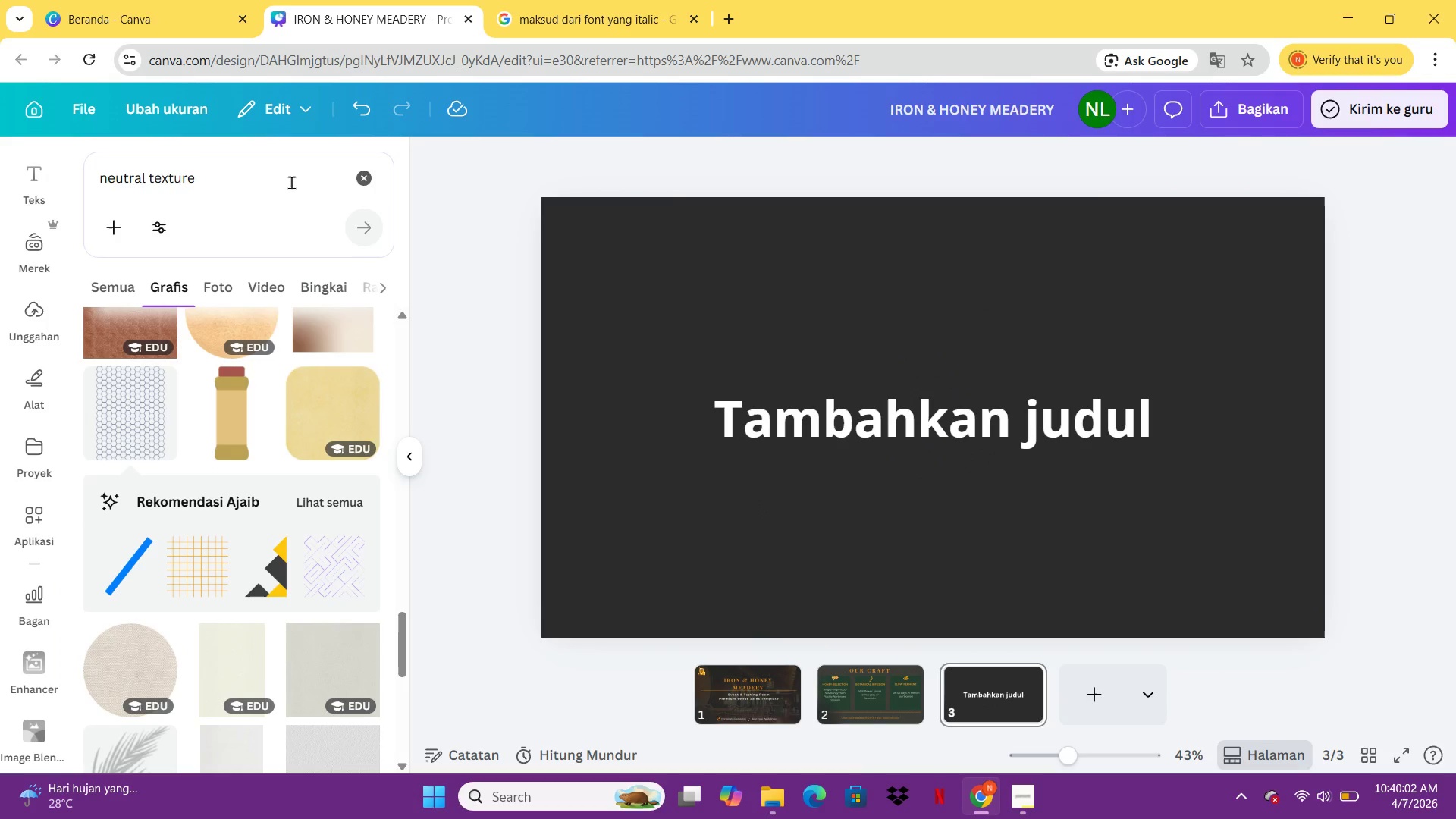 
left_click([351, 174])
 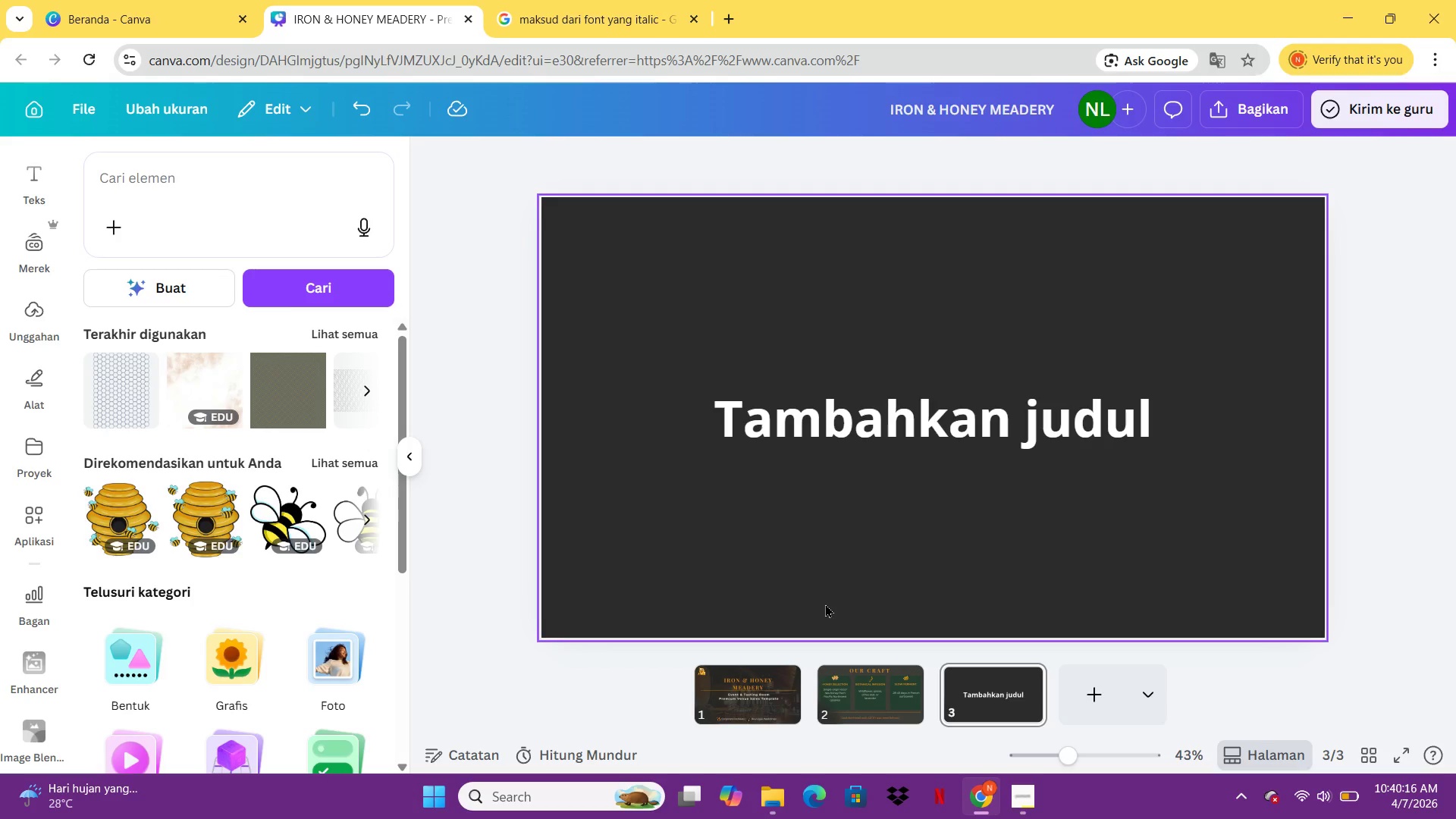 
wait(18.23)
 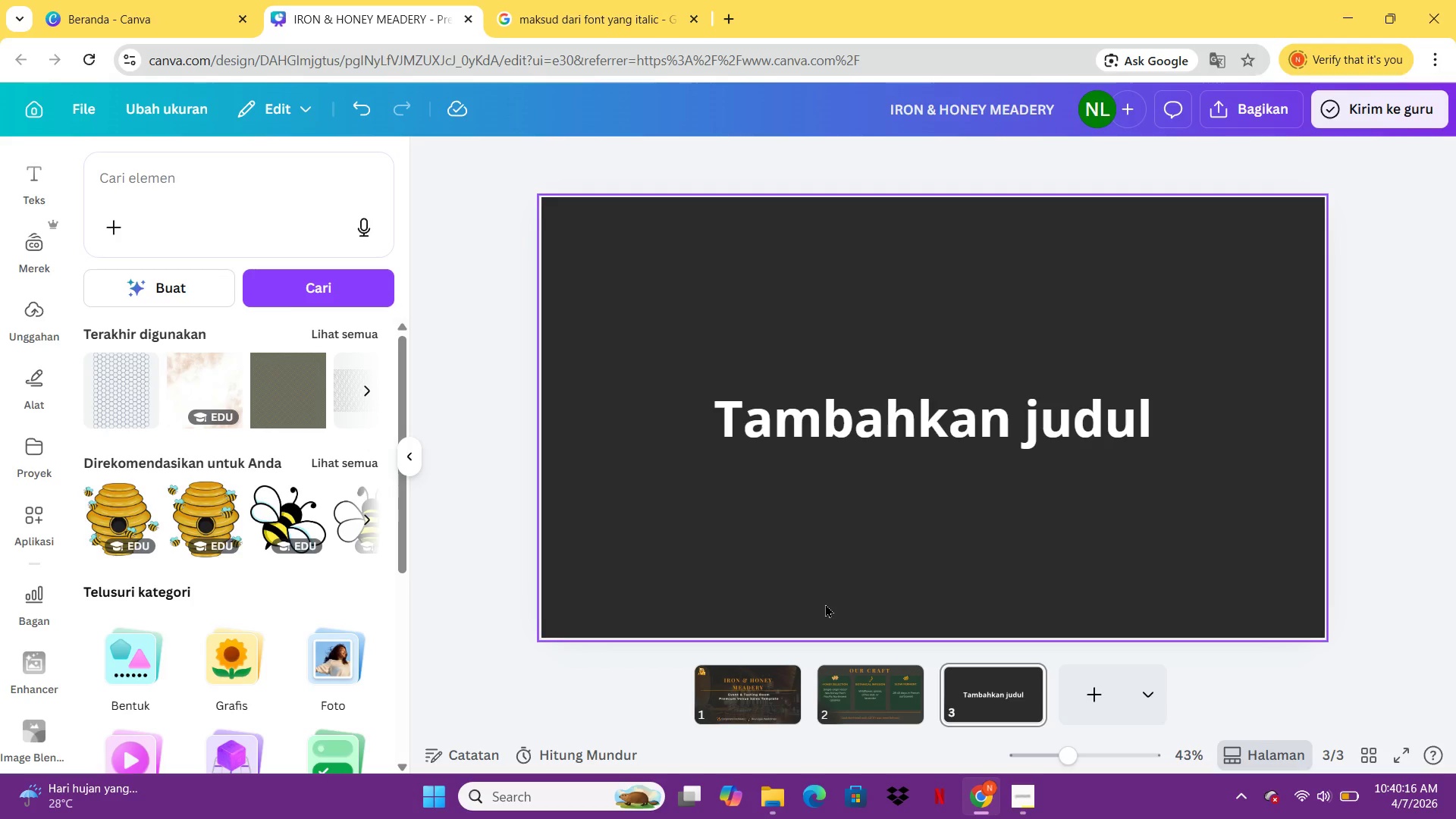 
left_click([896, 416])
 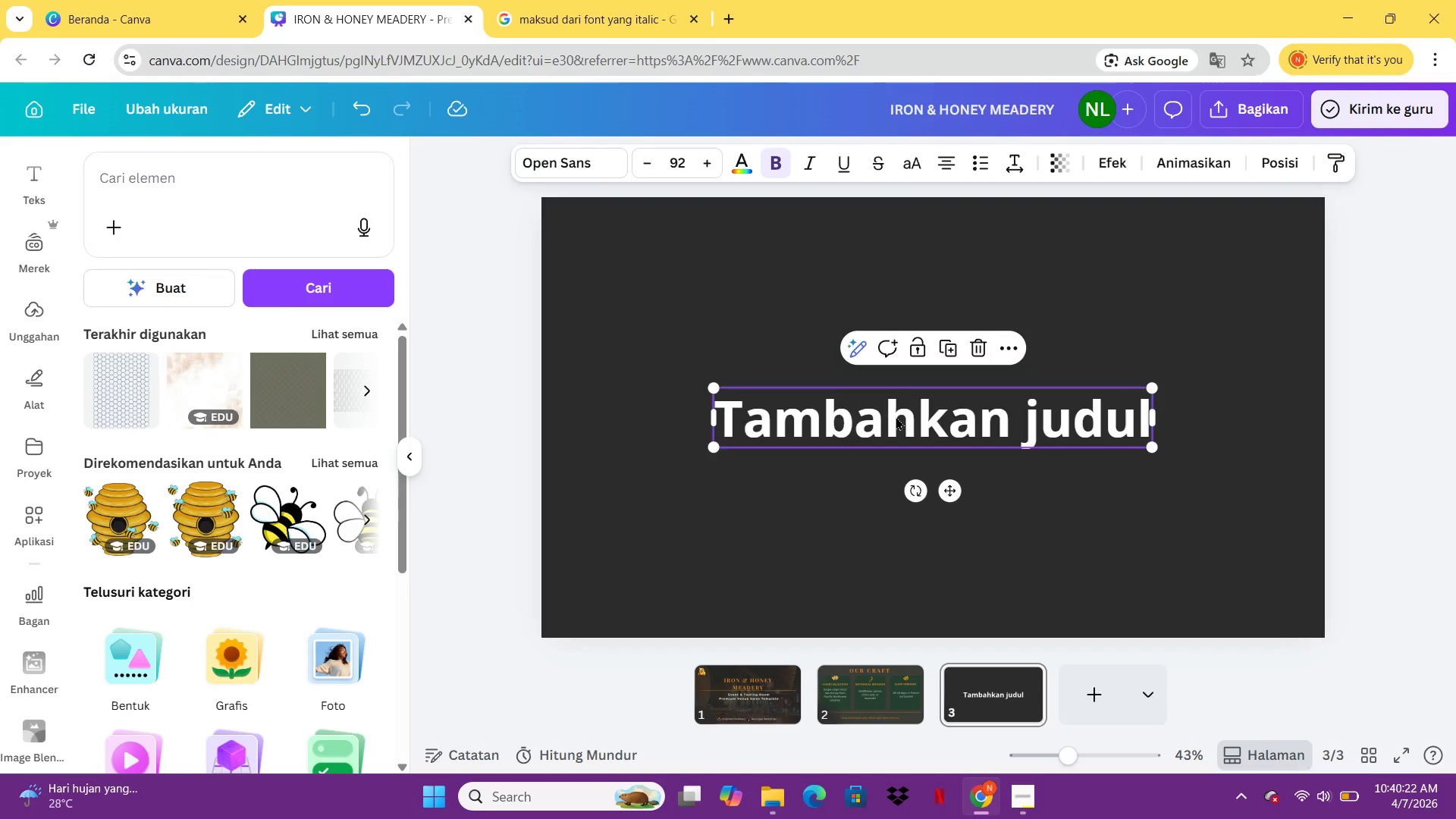 
left_click([896, 416])
 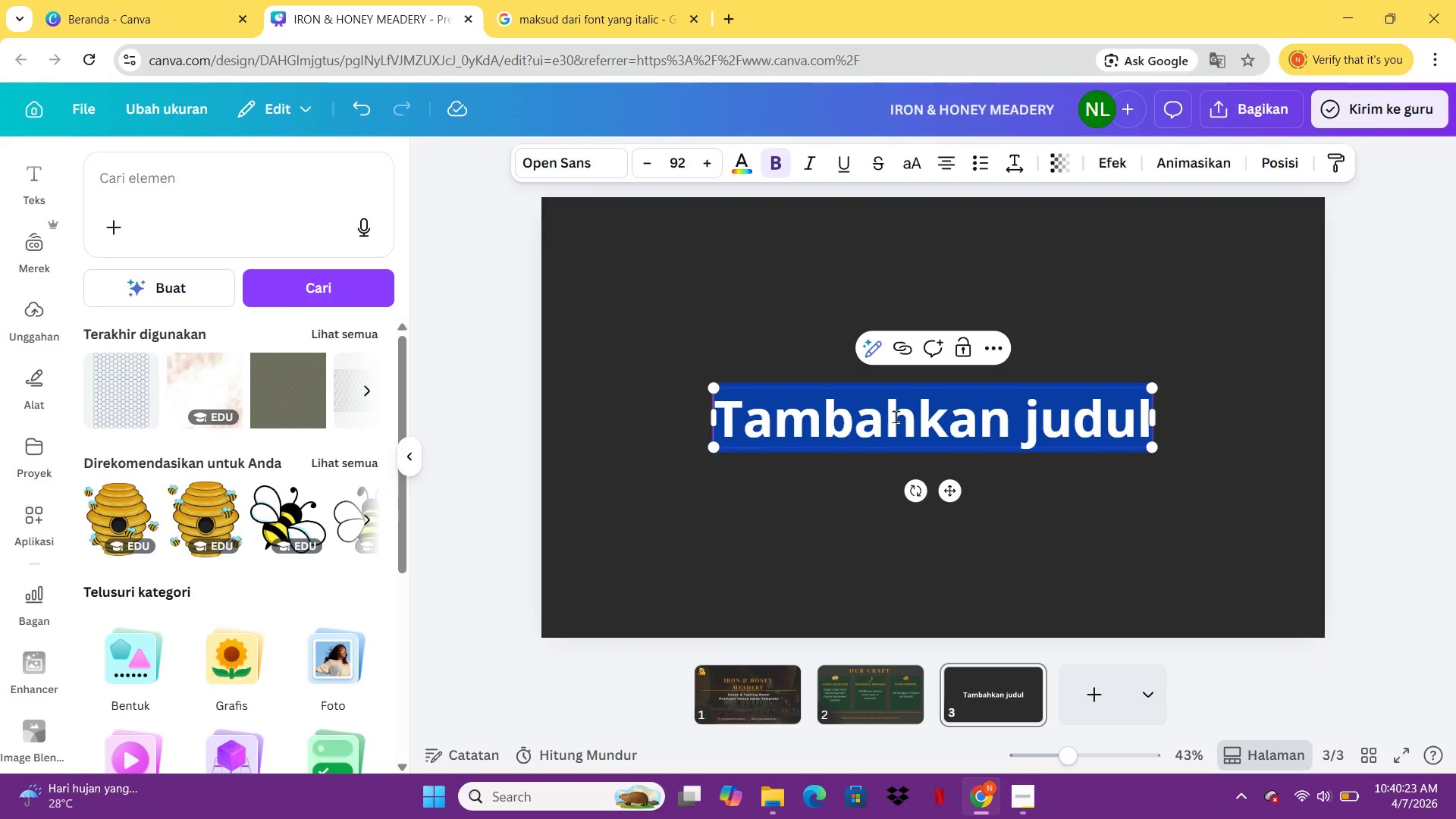 
type(VENUE GALLERY)
 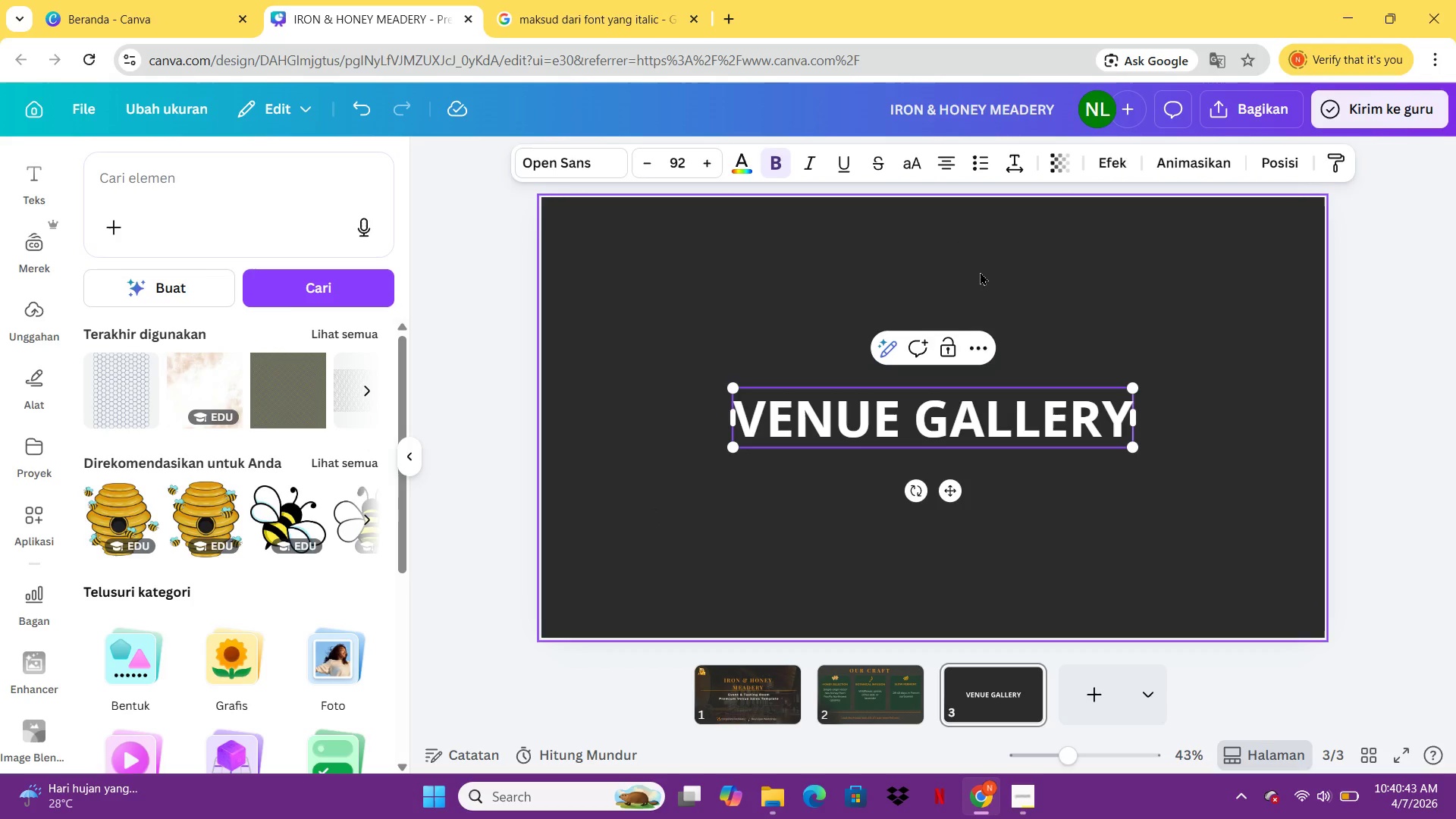 
wait(20.89)
 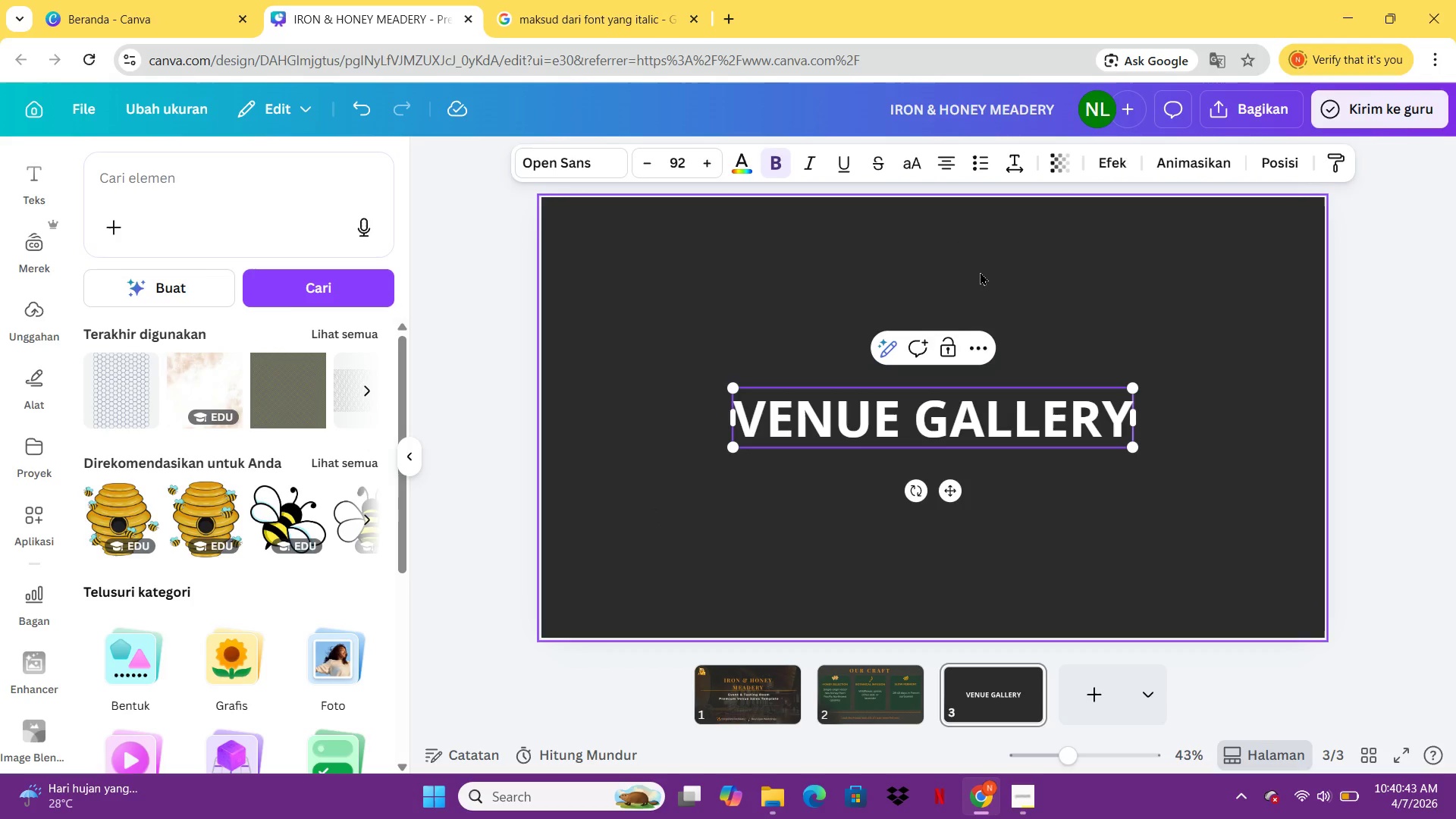 
left_click([820, 427])
 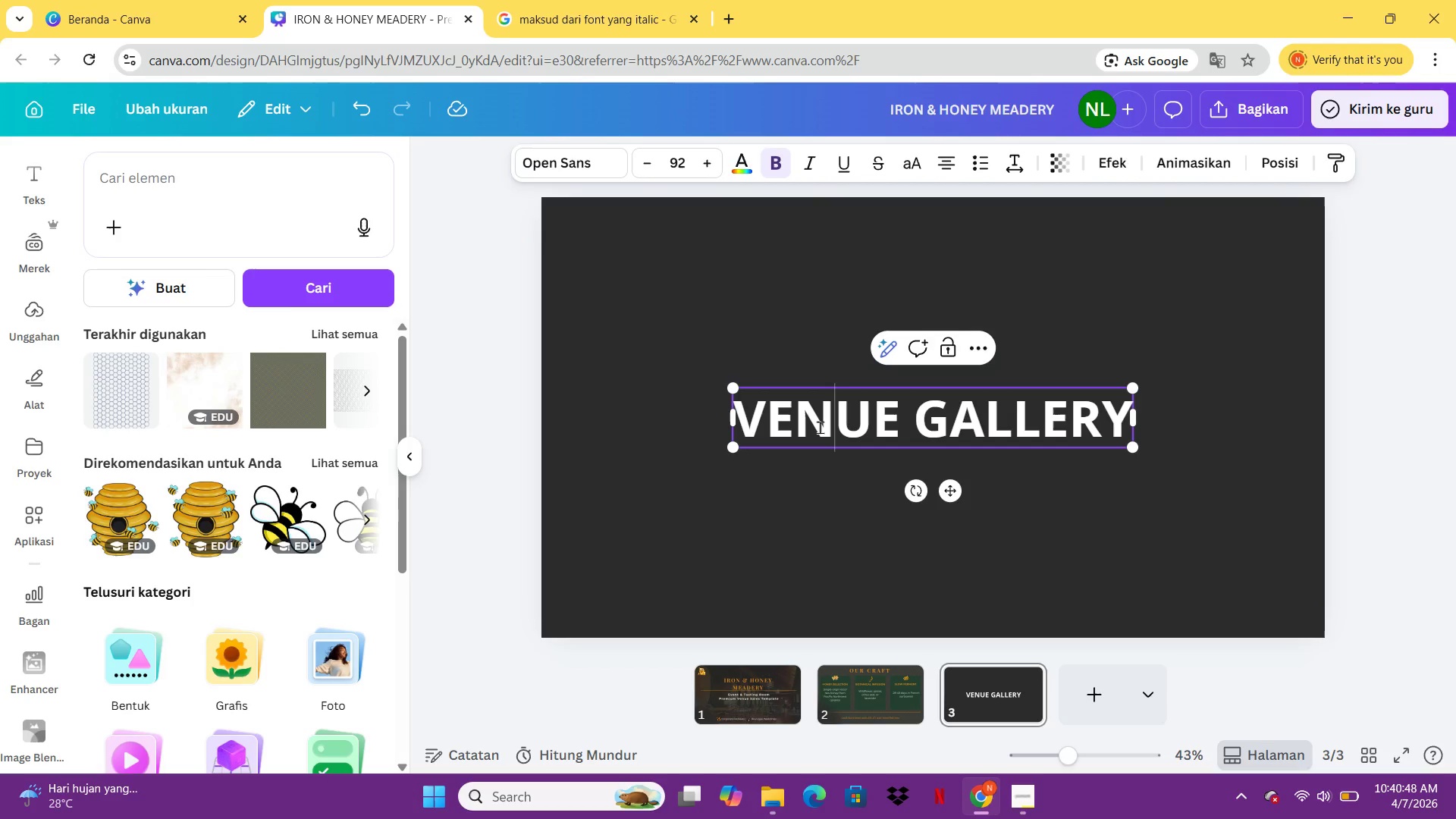 
key(Control+A)
 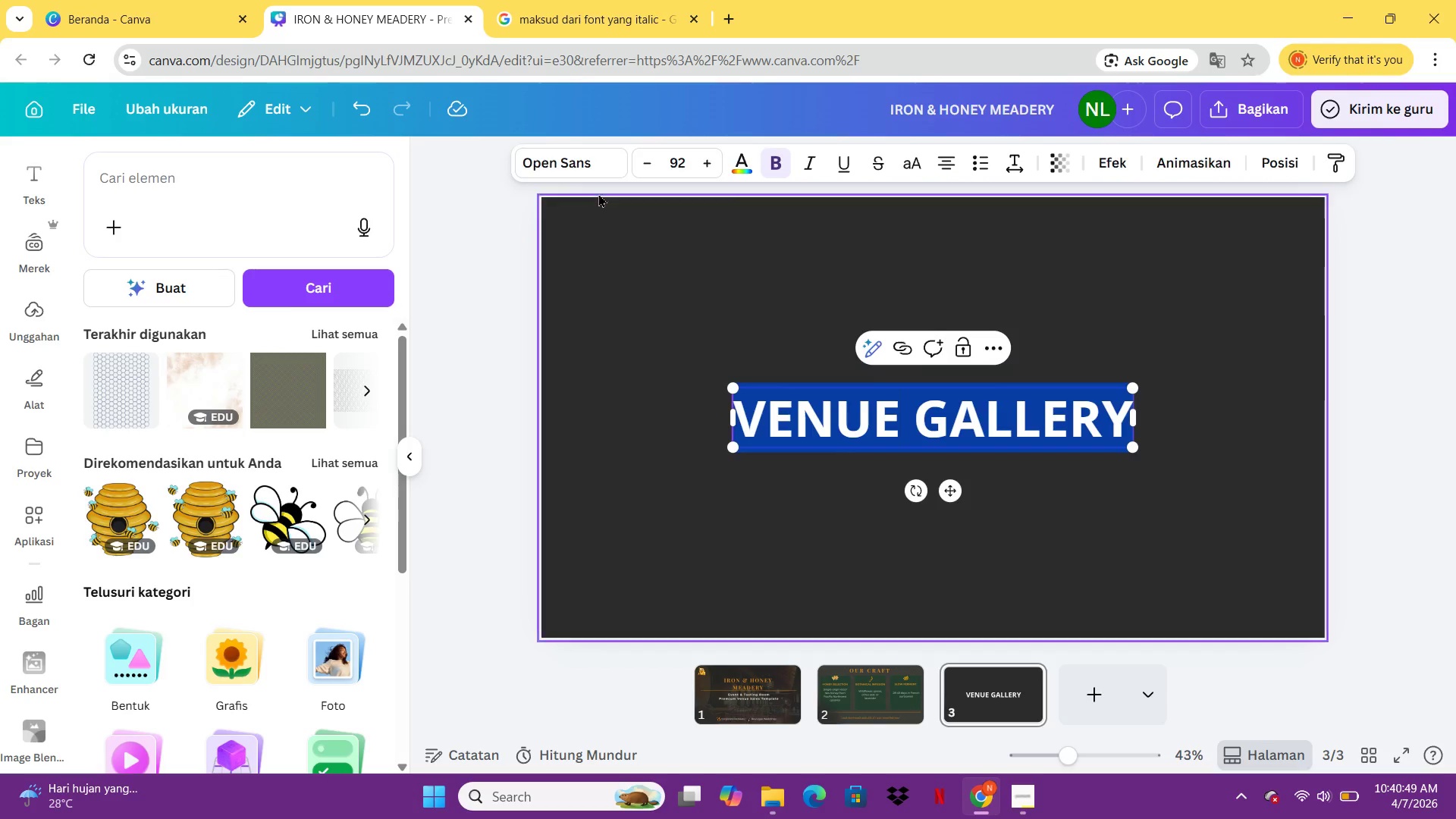 
left_click([588, 163])
 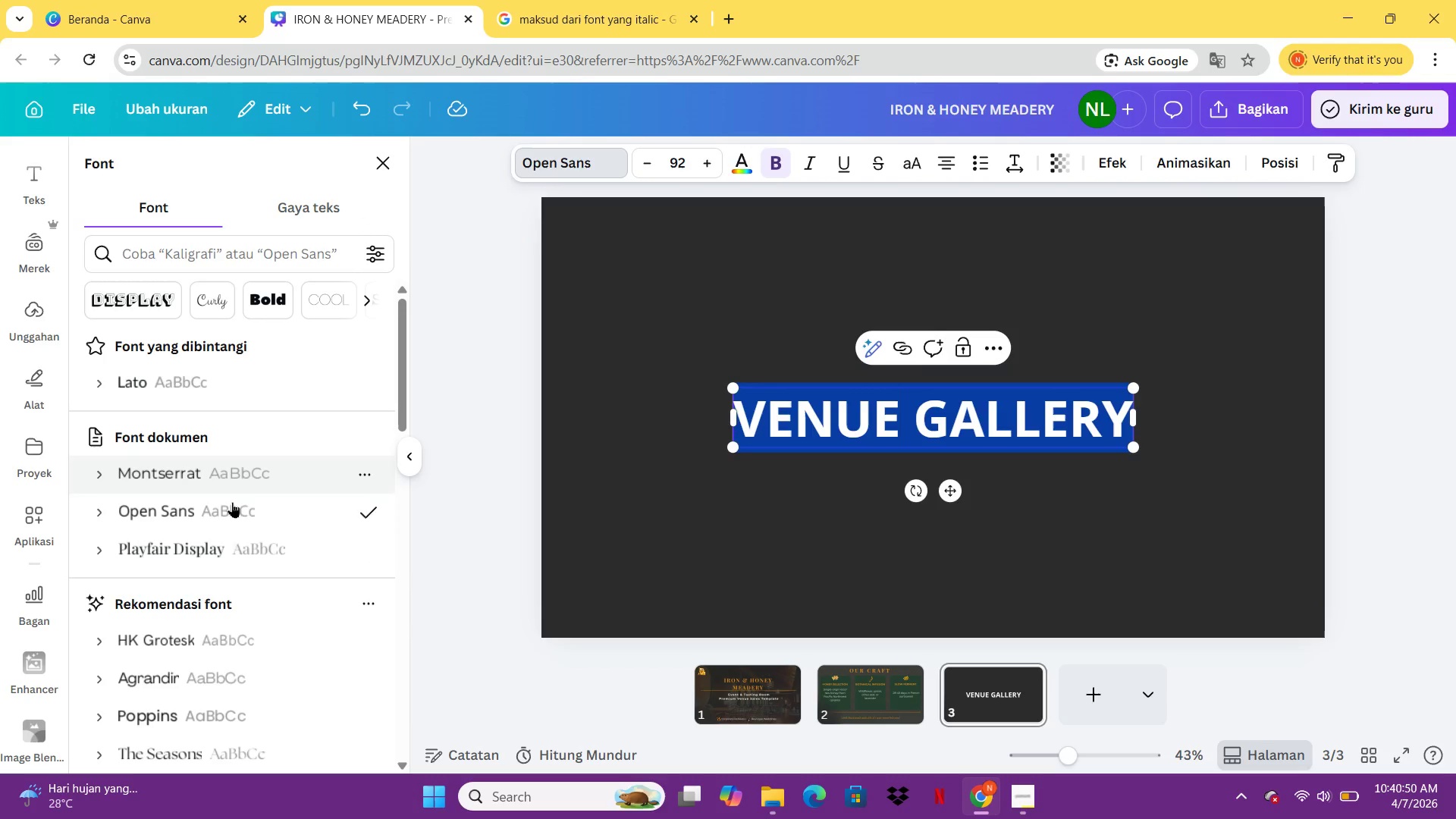 
left_click([238, 553])
 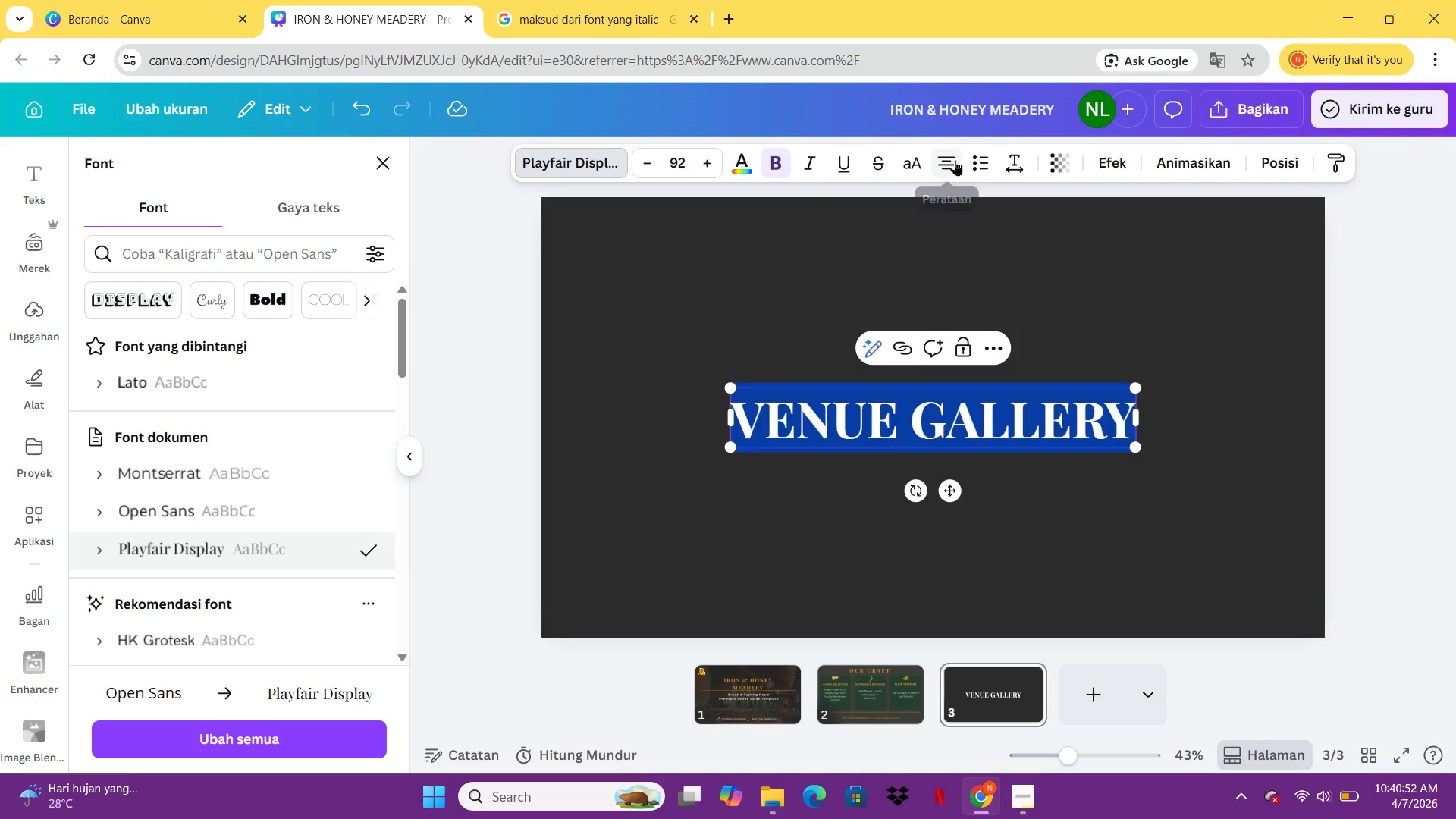 
left_click([1025, 158])
 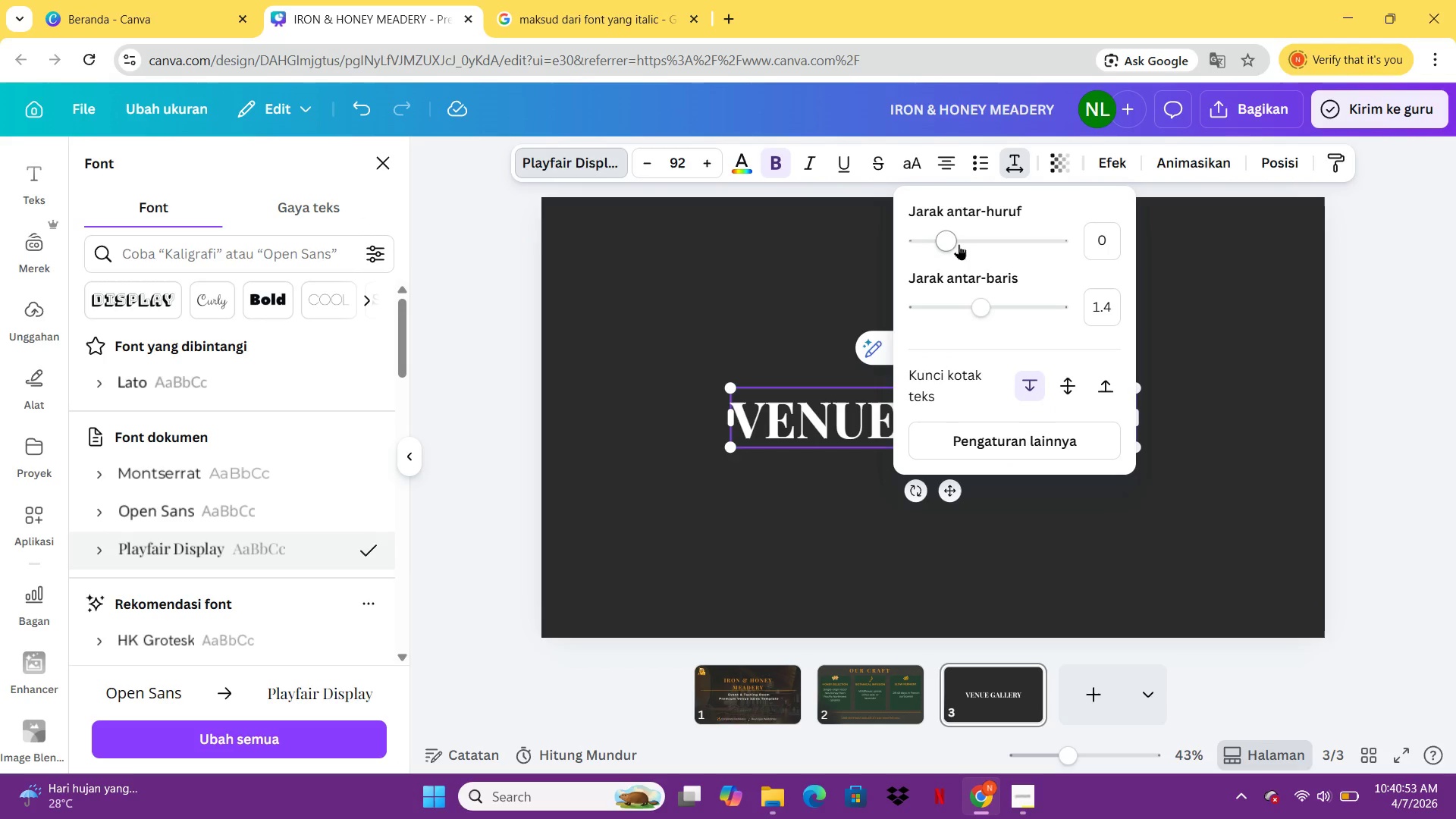 
left_click_drag(start_coordinate=[955, 242], to_coordinate=[974, 249])
 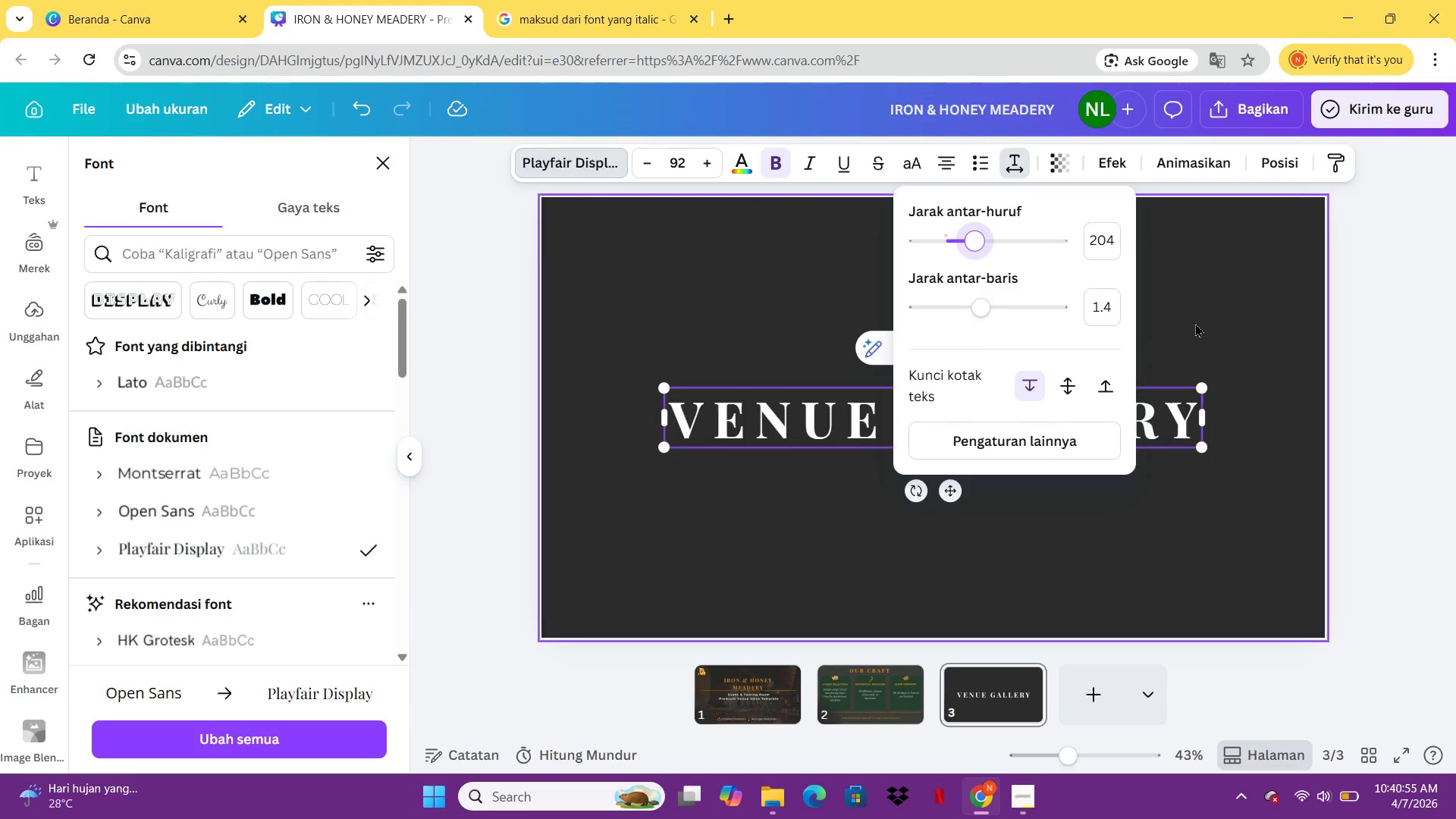 
left_click([1195, 323])
 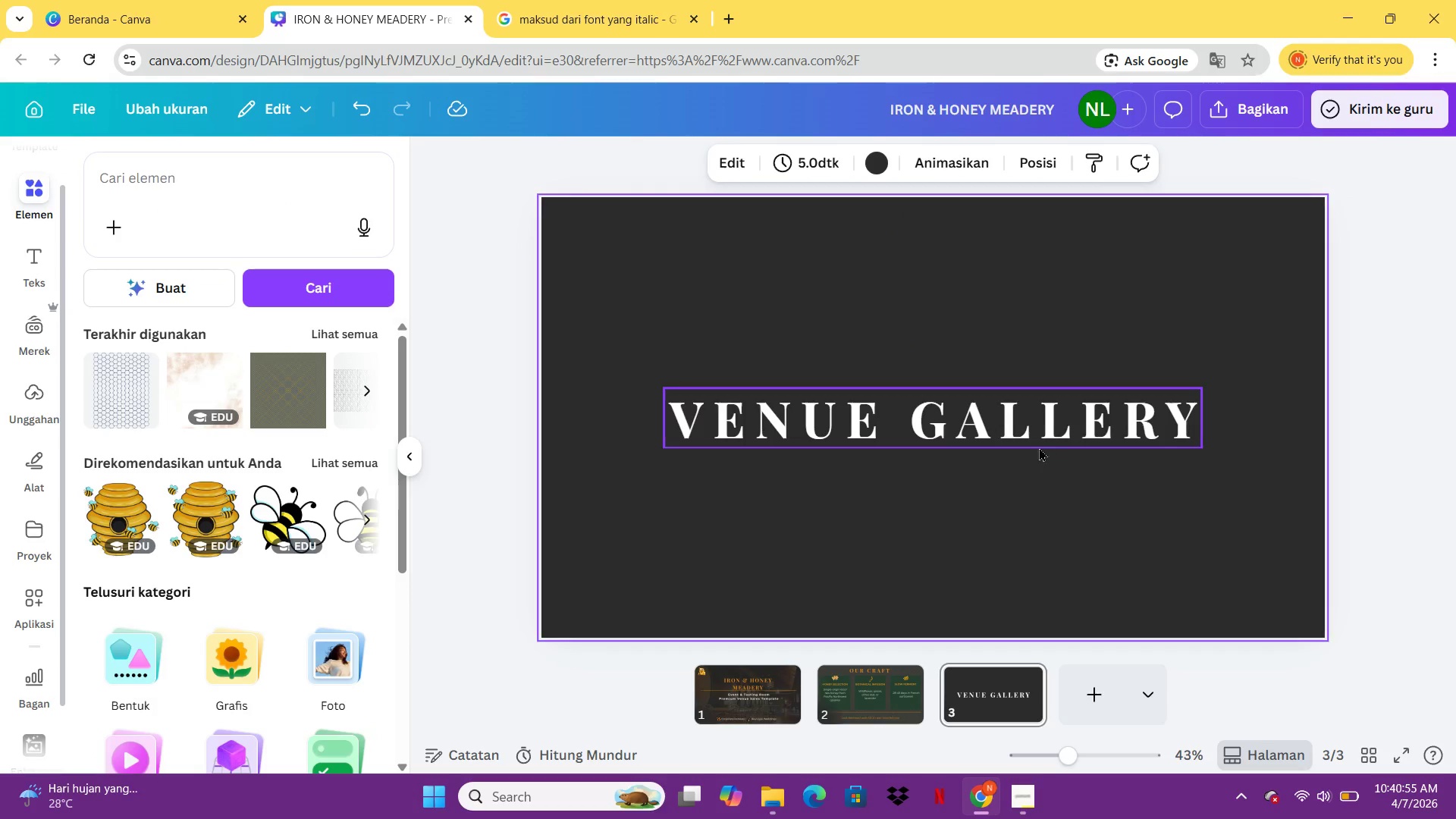 
left_click([1028, 437])
 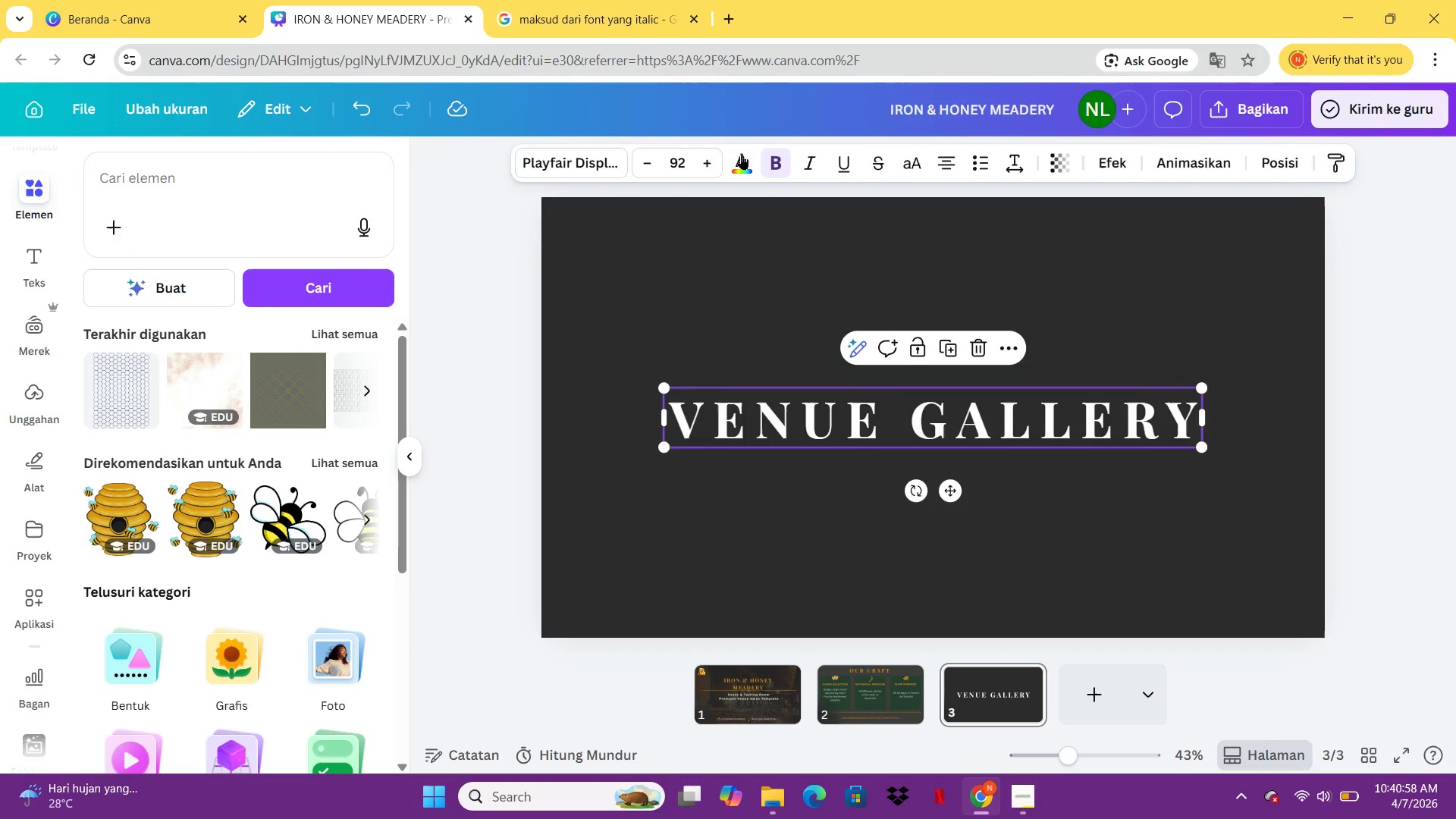 
left_click([689, 159])
 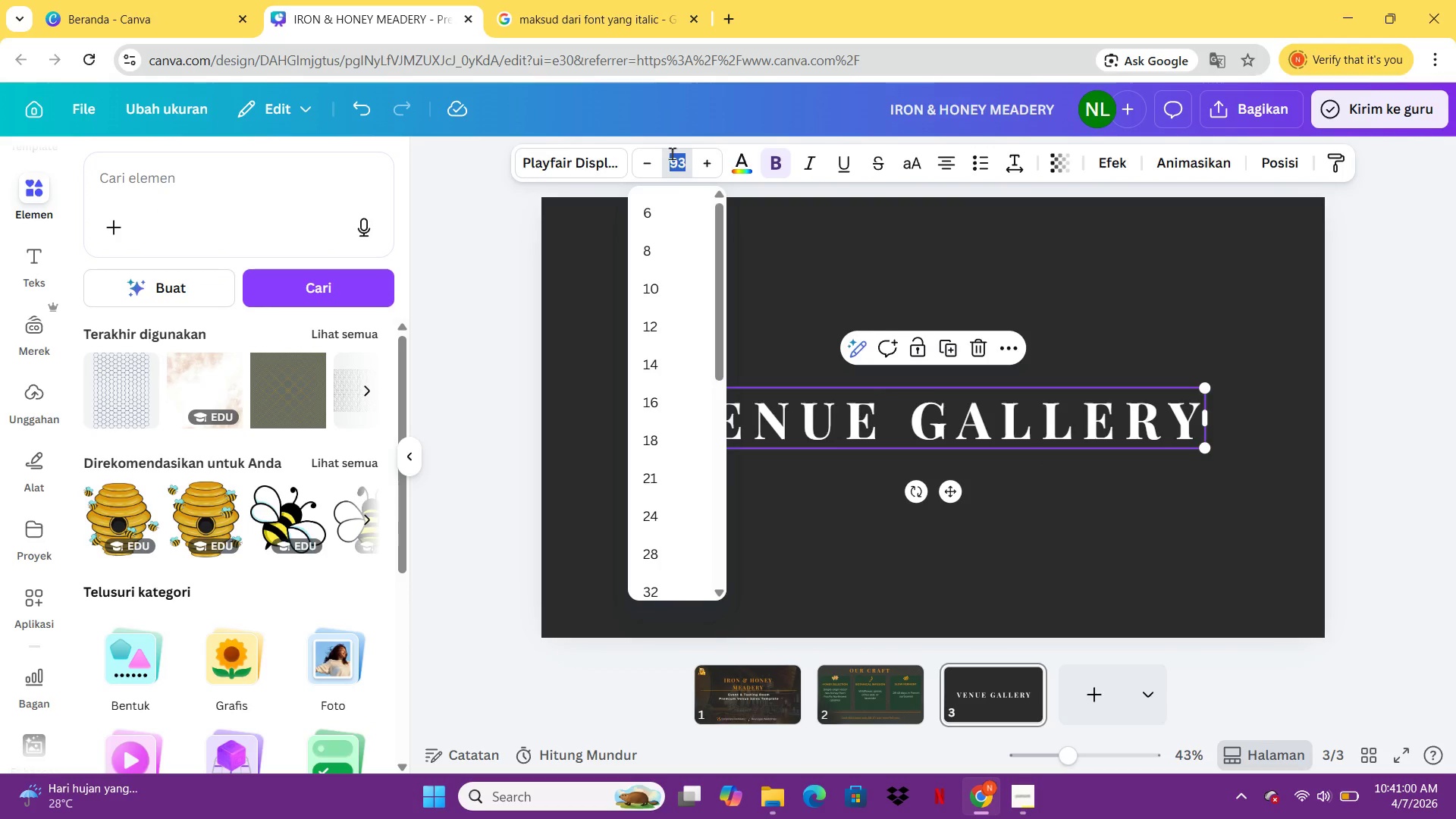 
type(70)
 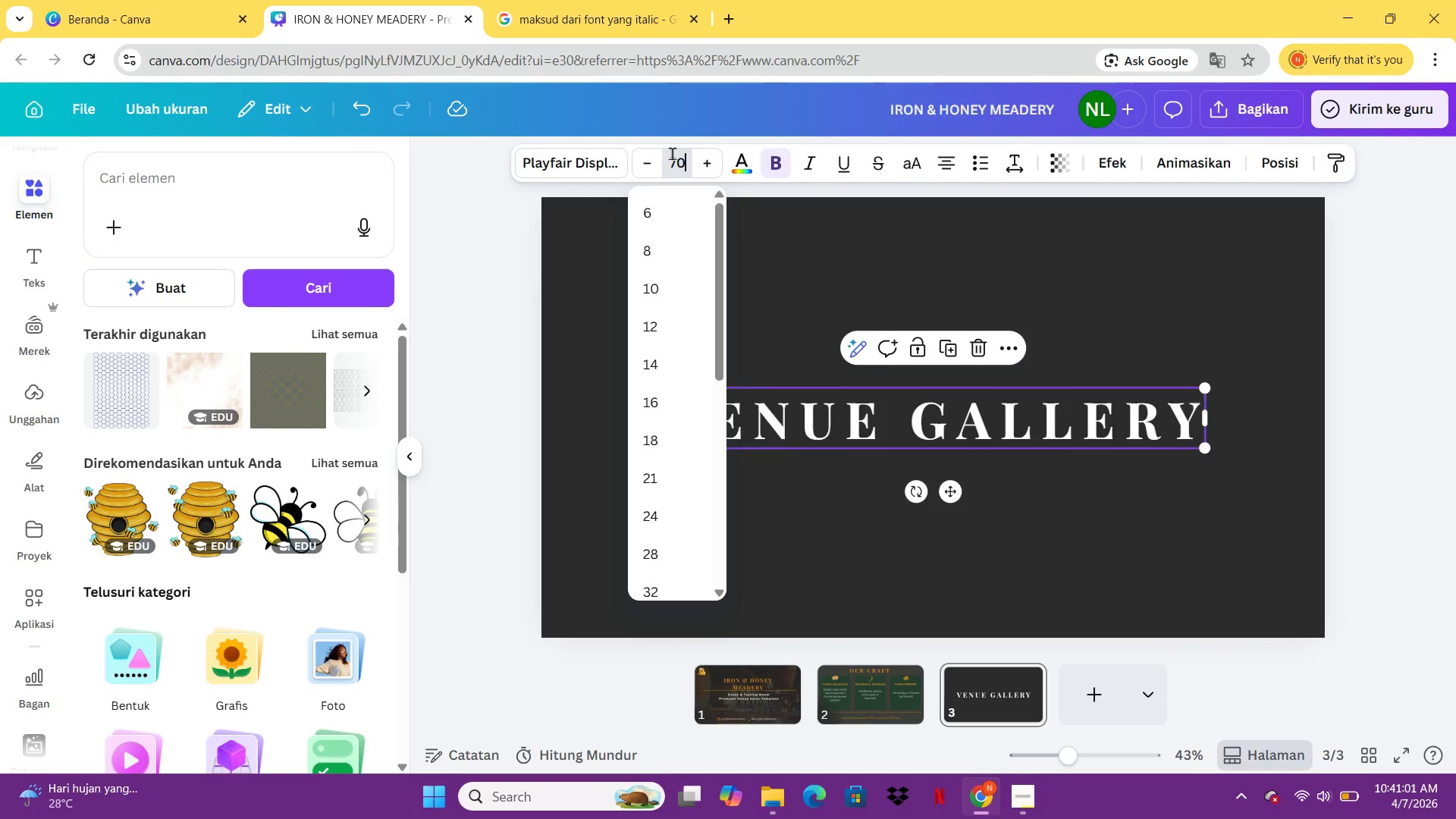 
key(Enter)
 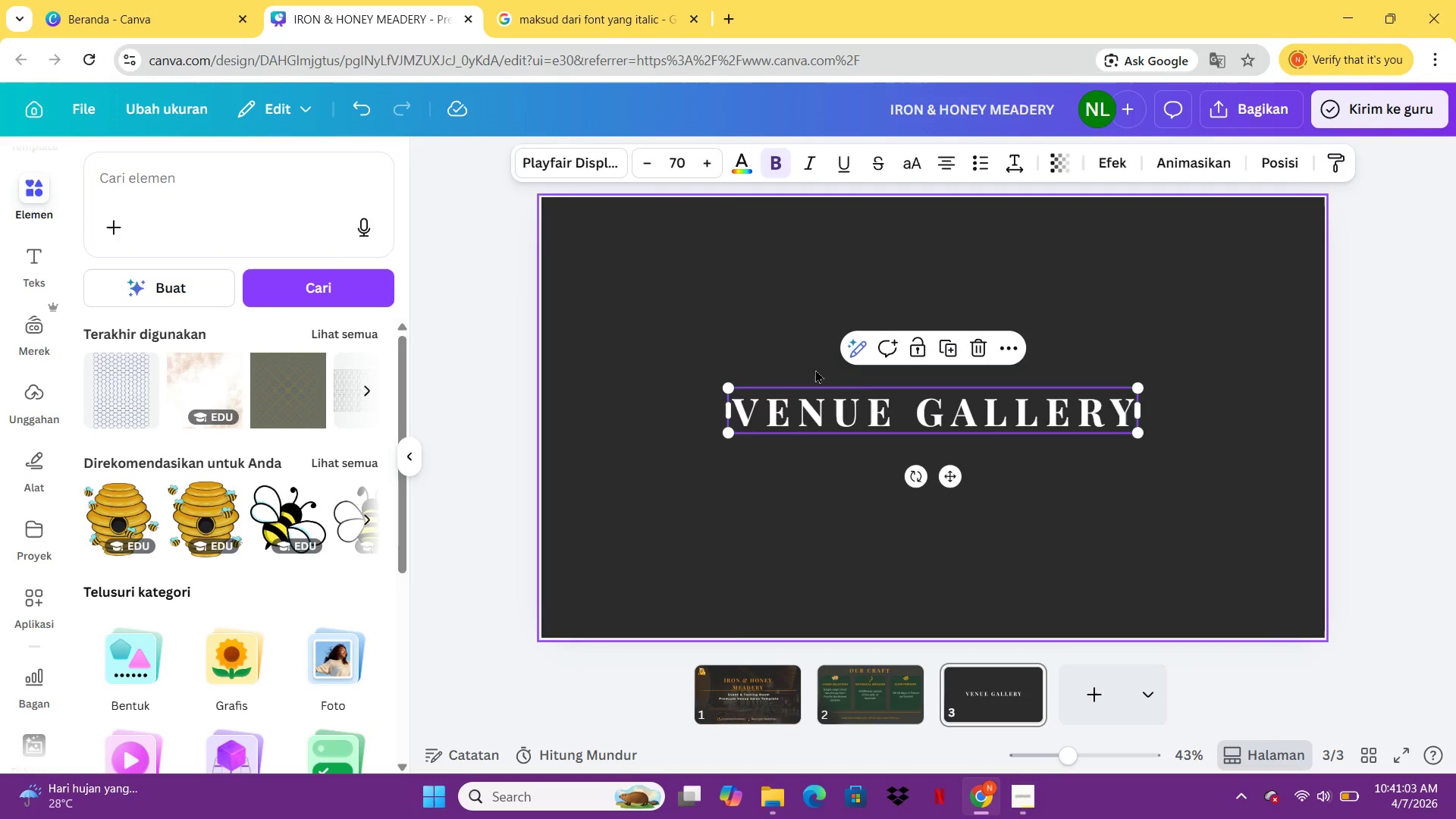 
left_click([730, 143])
 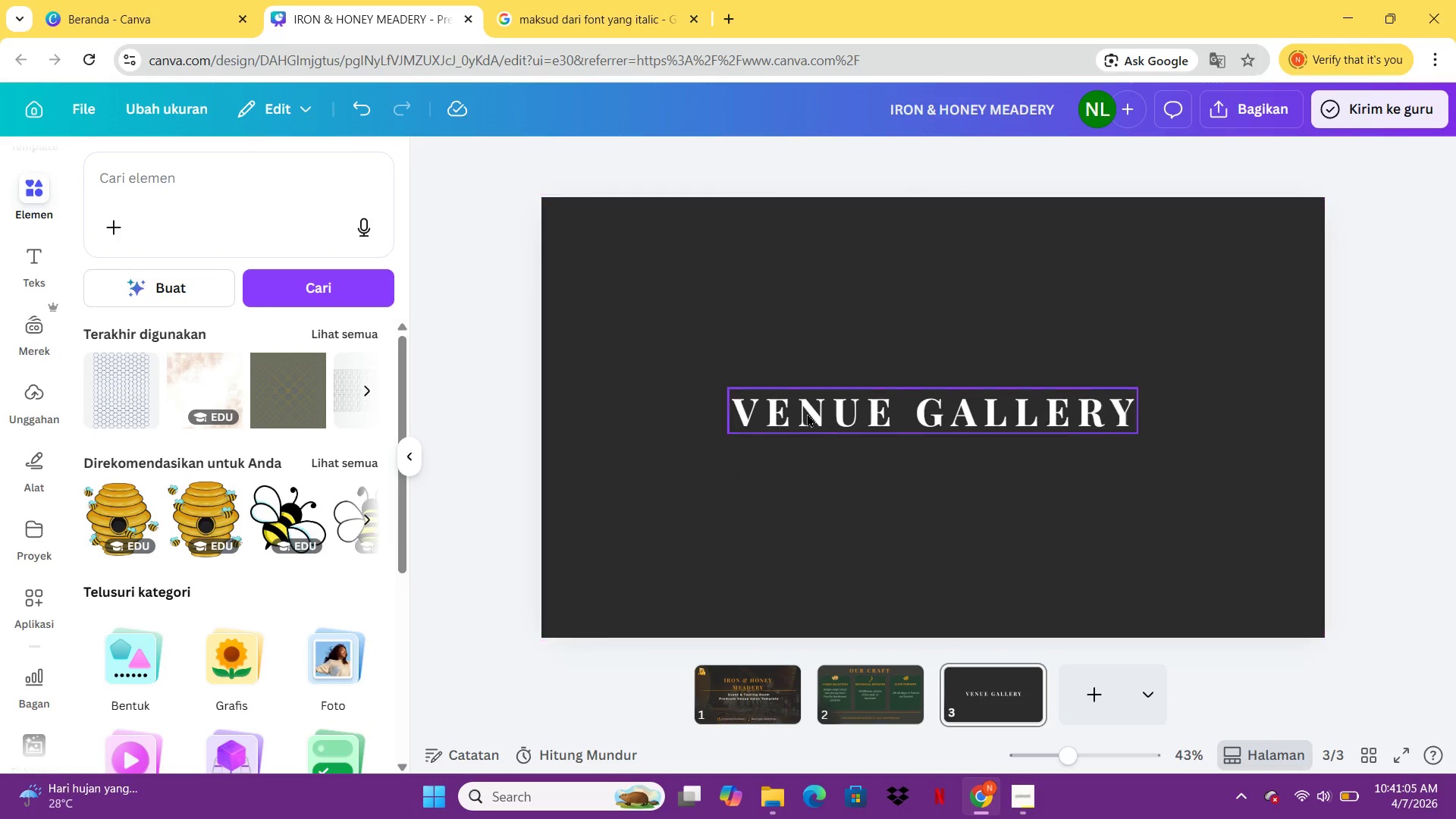 
left_click([810, 419])
 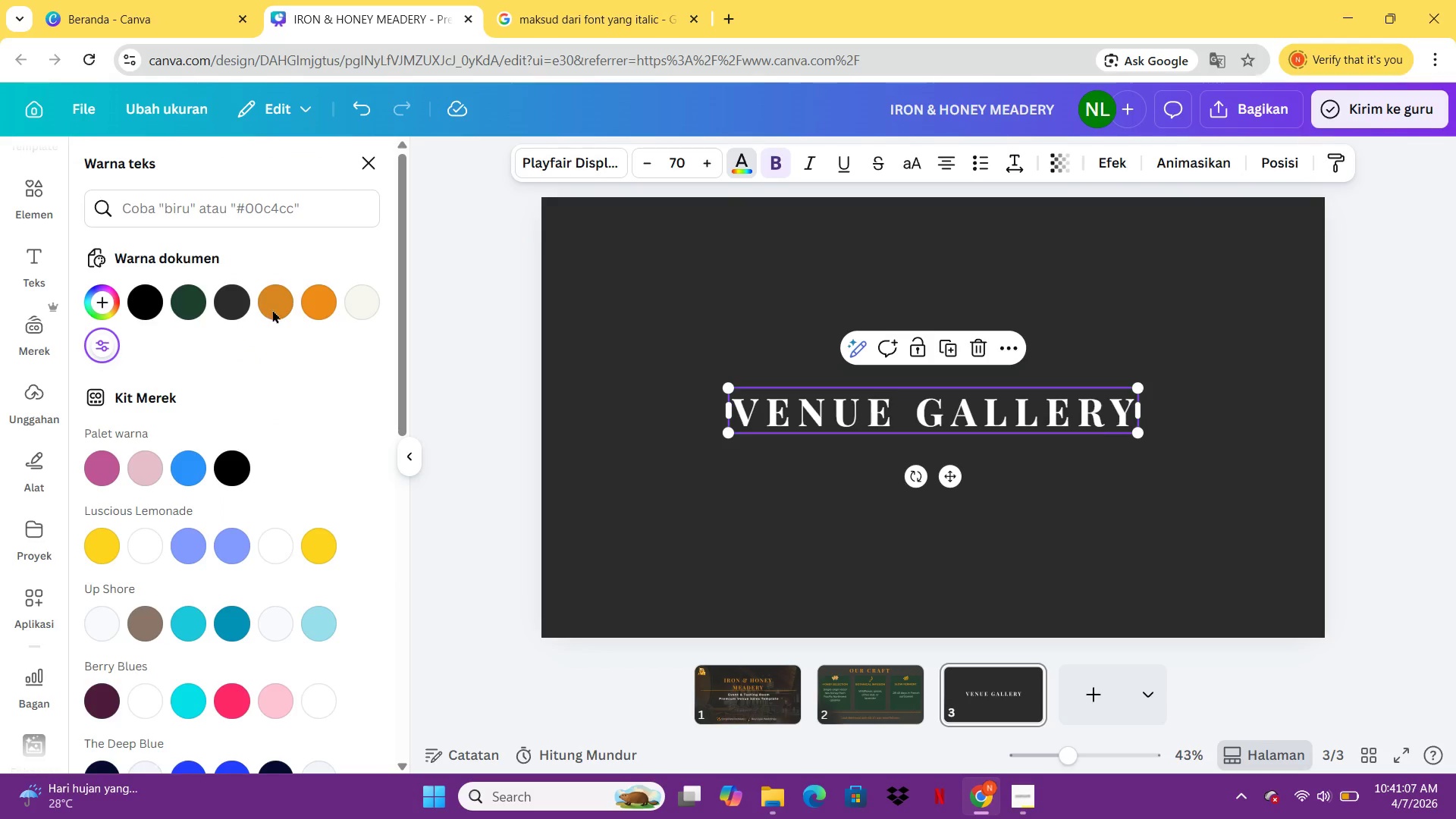 
double_click([286, 300])
 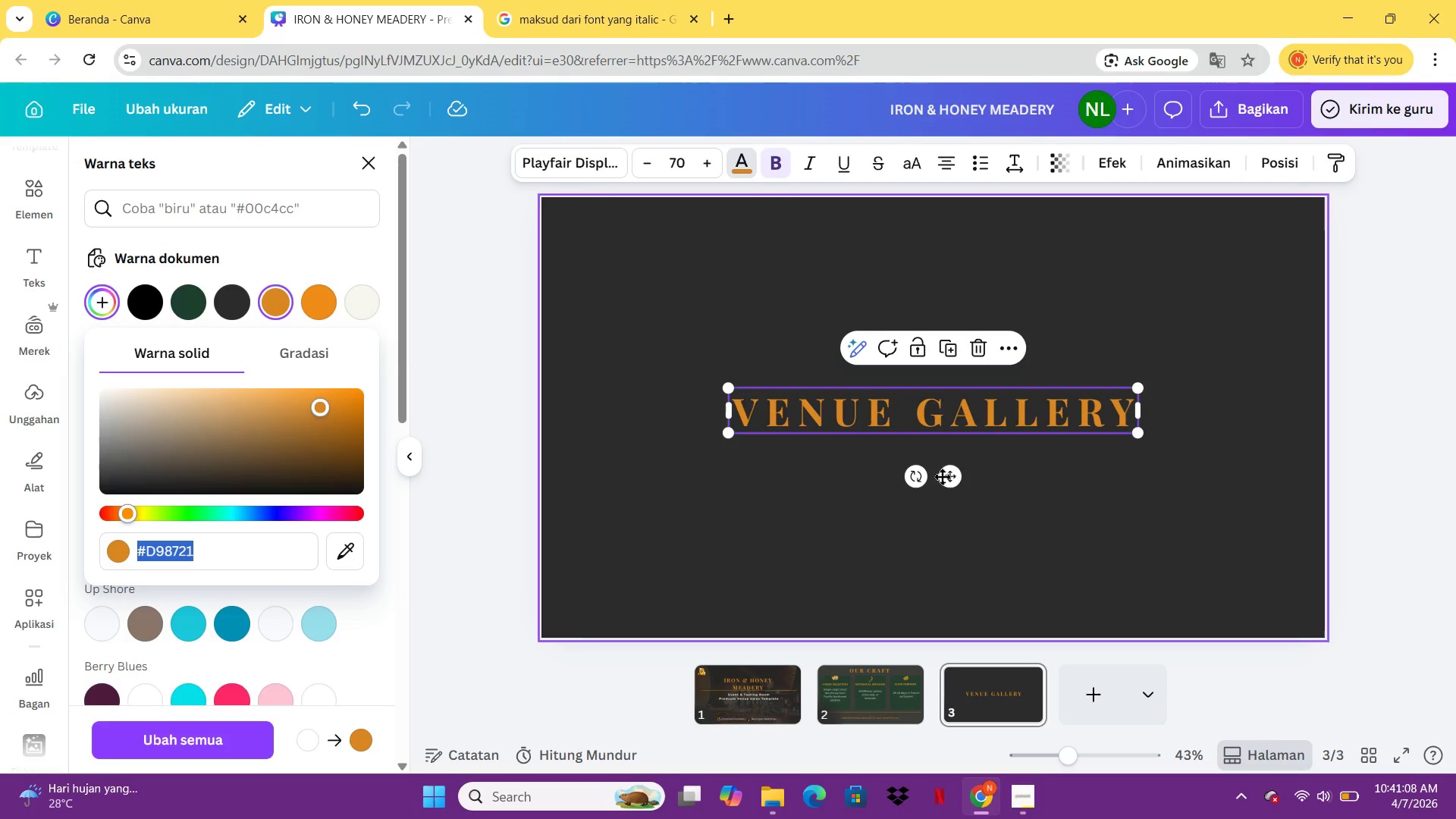 
left_click_drag(start_coordinate=[944, 472], to_coordinate=[933, 335])
 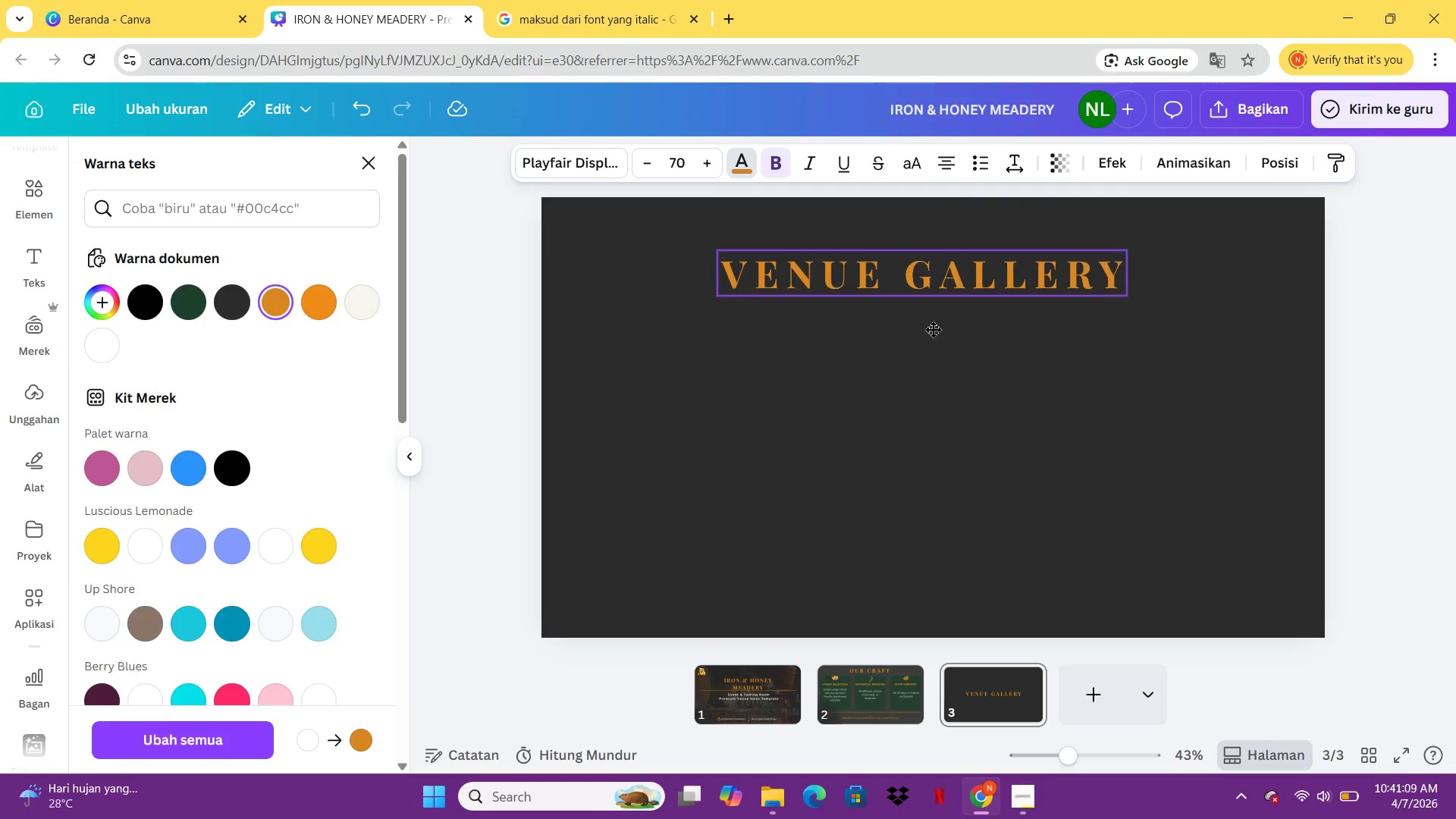 
left_click_drag(start_coordinate=[933, 334], to_coordinate=[940, 305])
 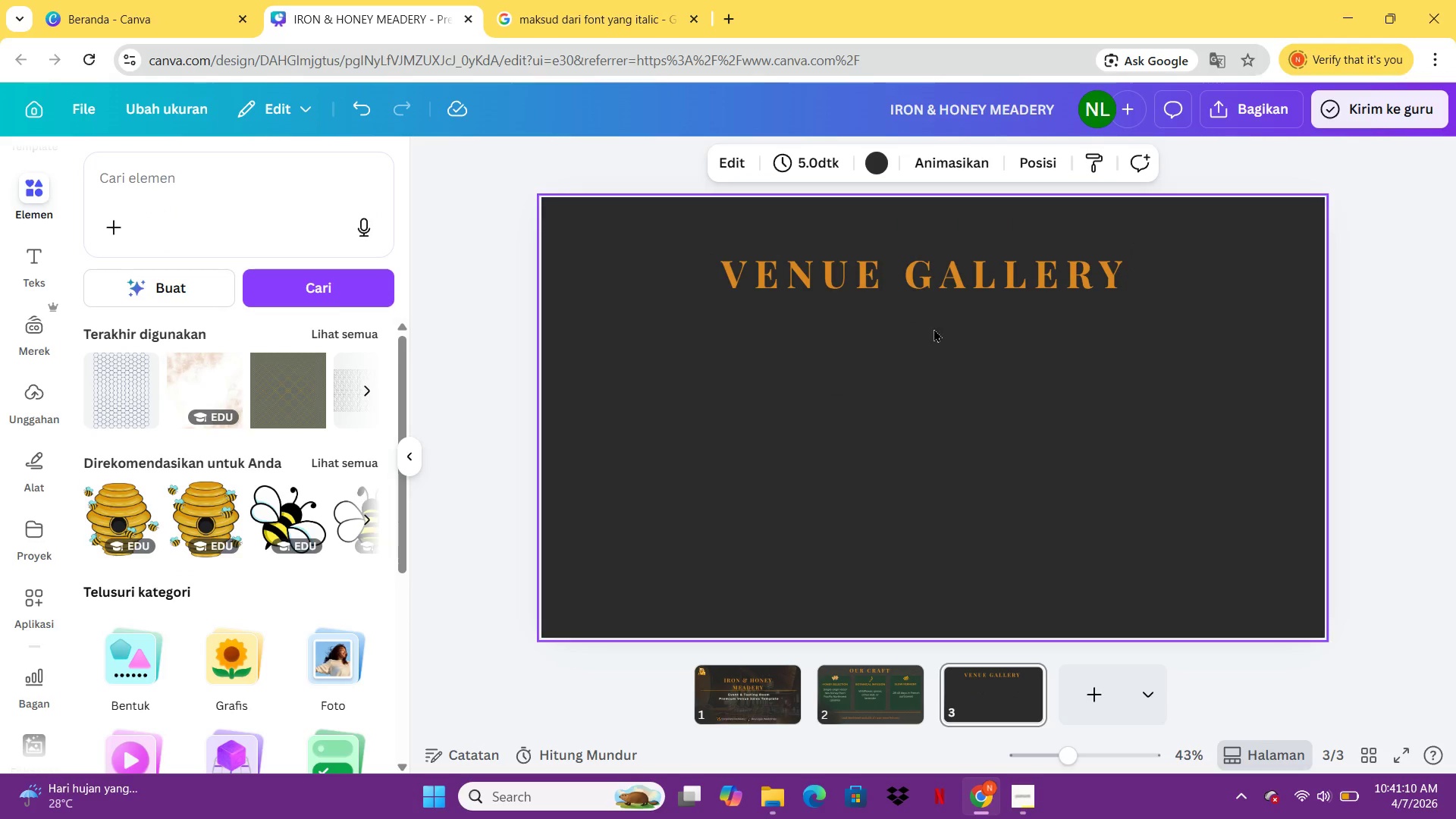 
left_click([905, 272])
 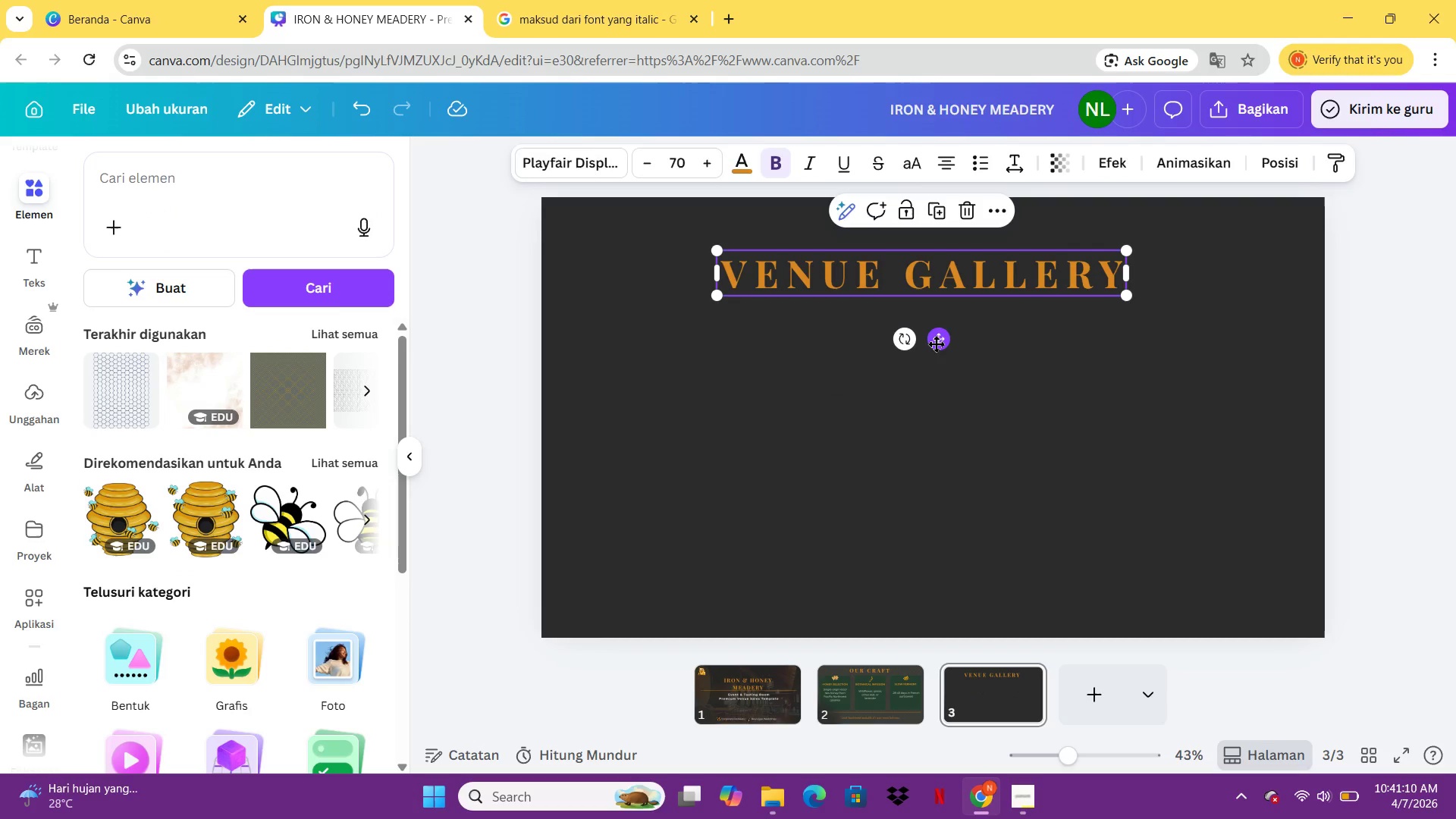 
left_click_drag(start_coordinate=[936, 344], to_coordinate=[943, 309])
 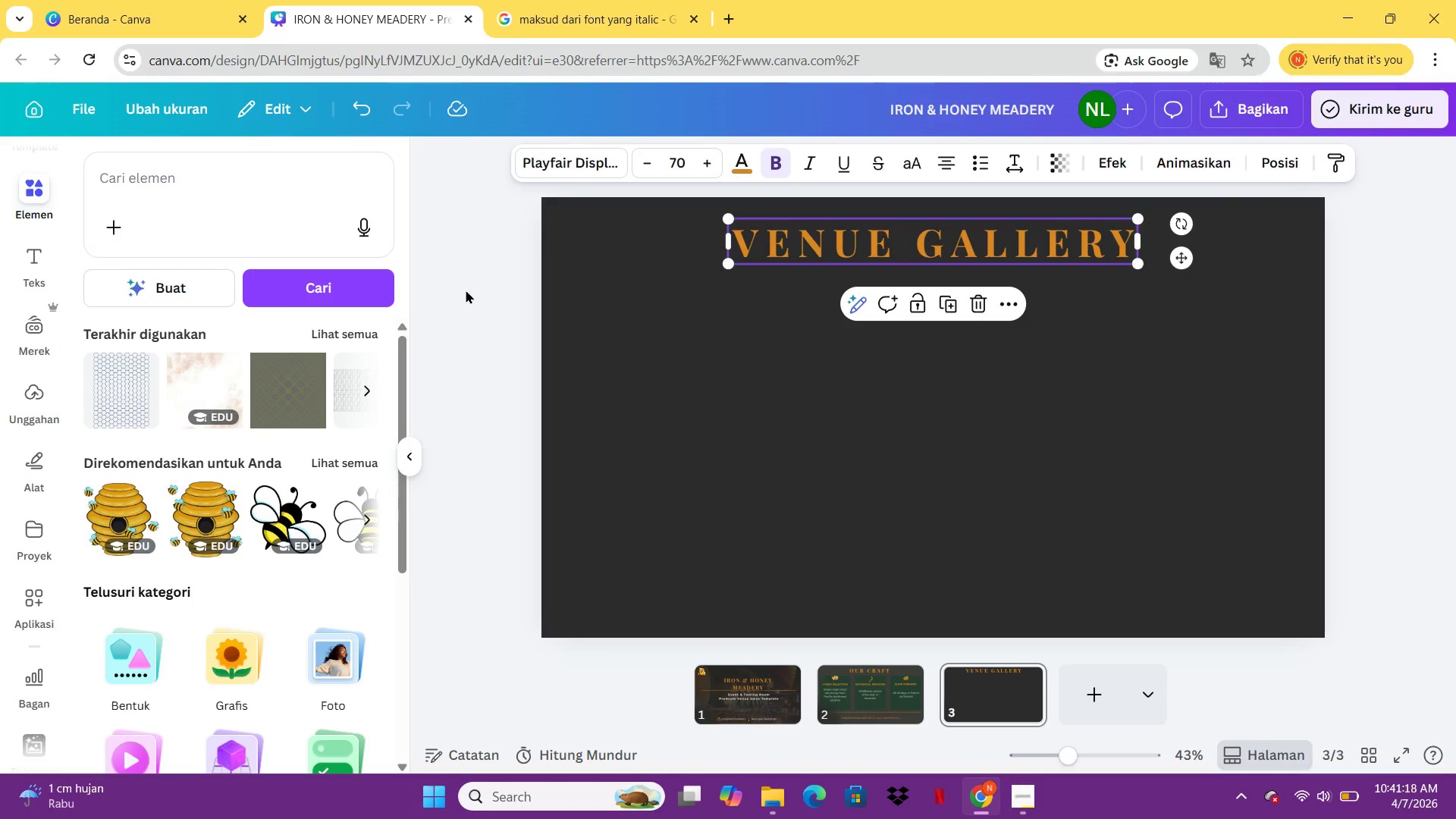 
wait(7.25)
 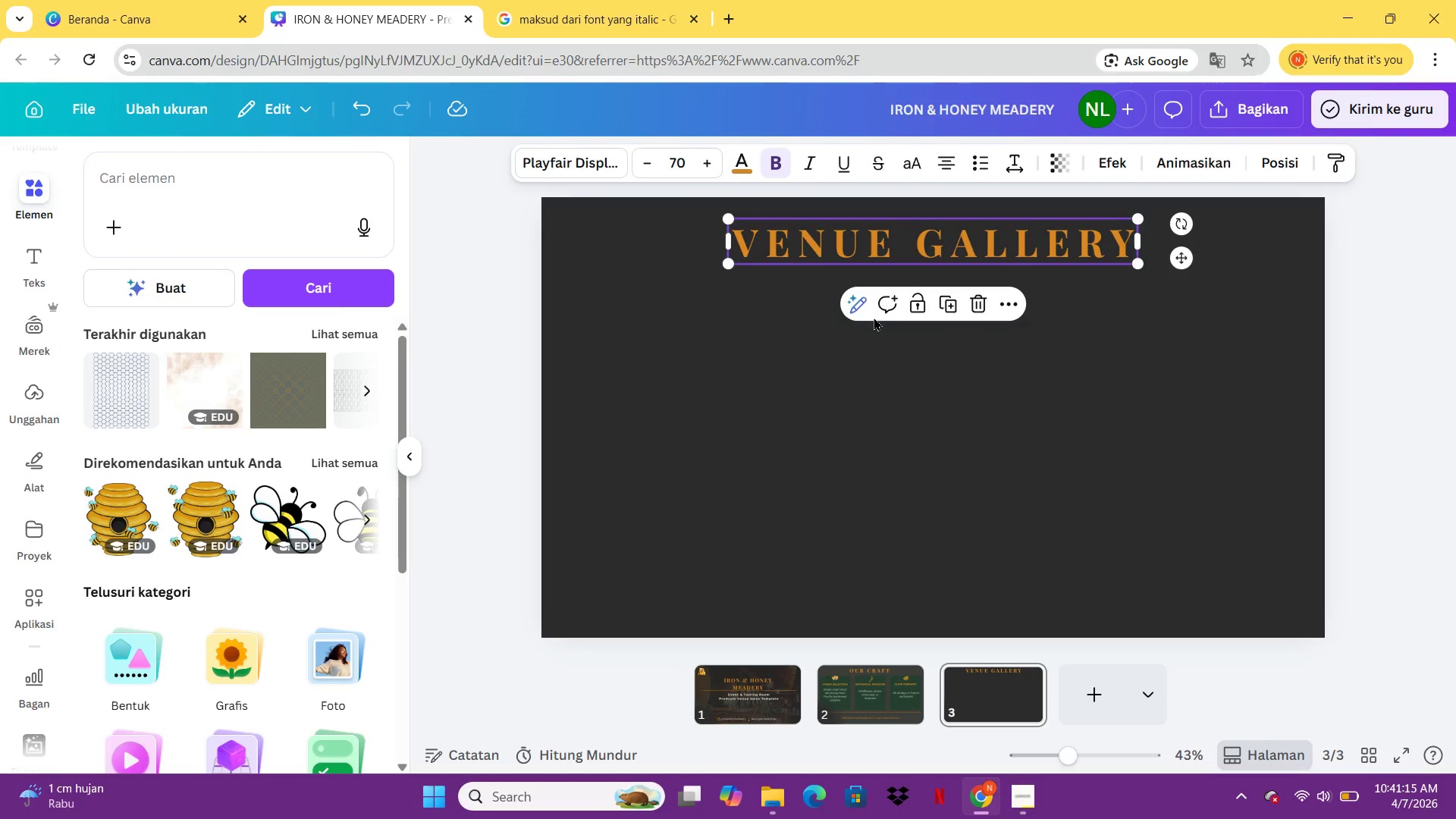 
left_click([46, 279])
 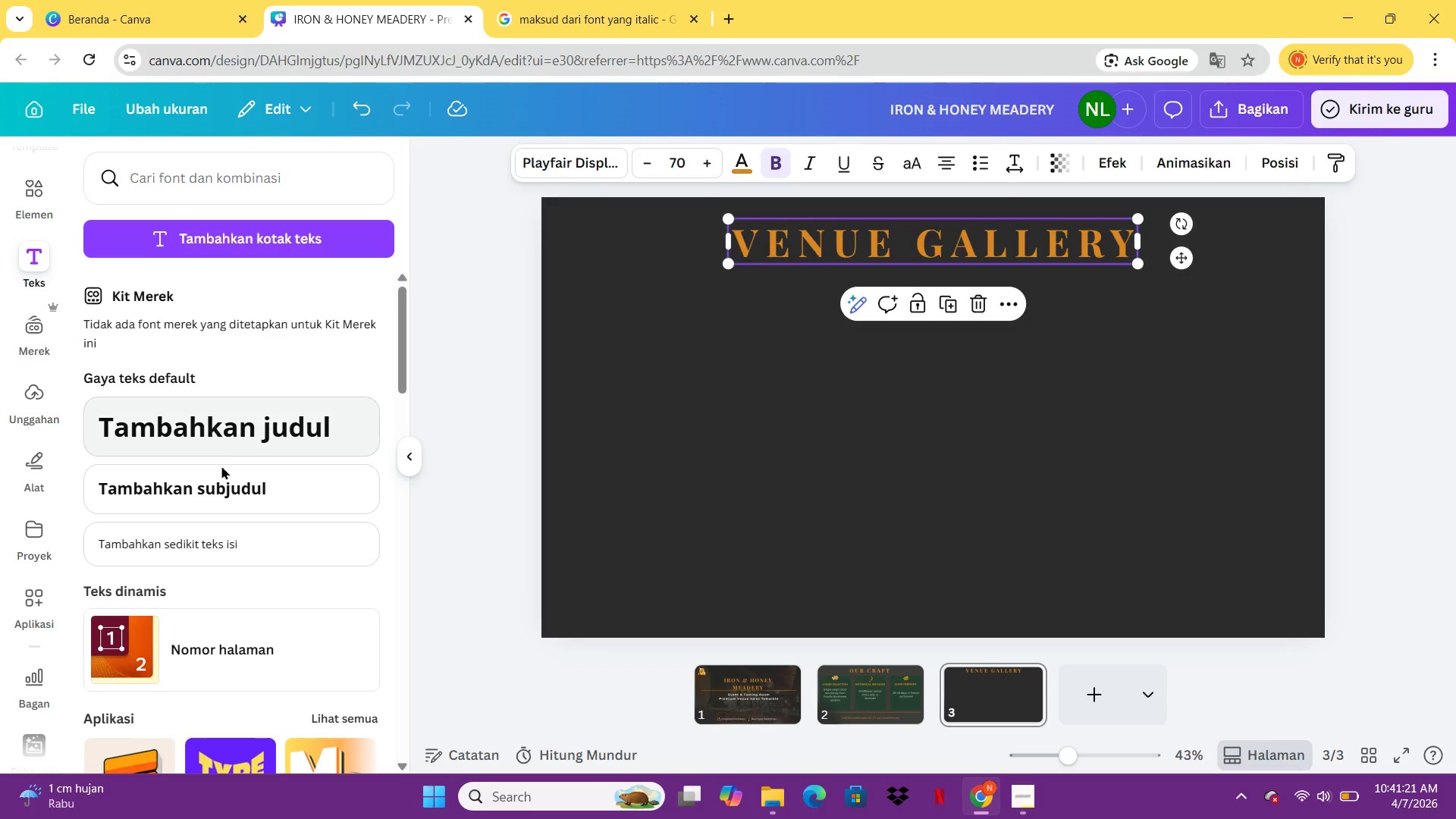 
left_click([222, 480])
 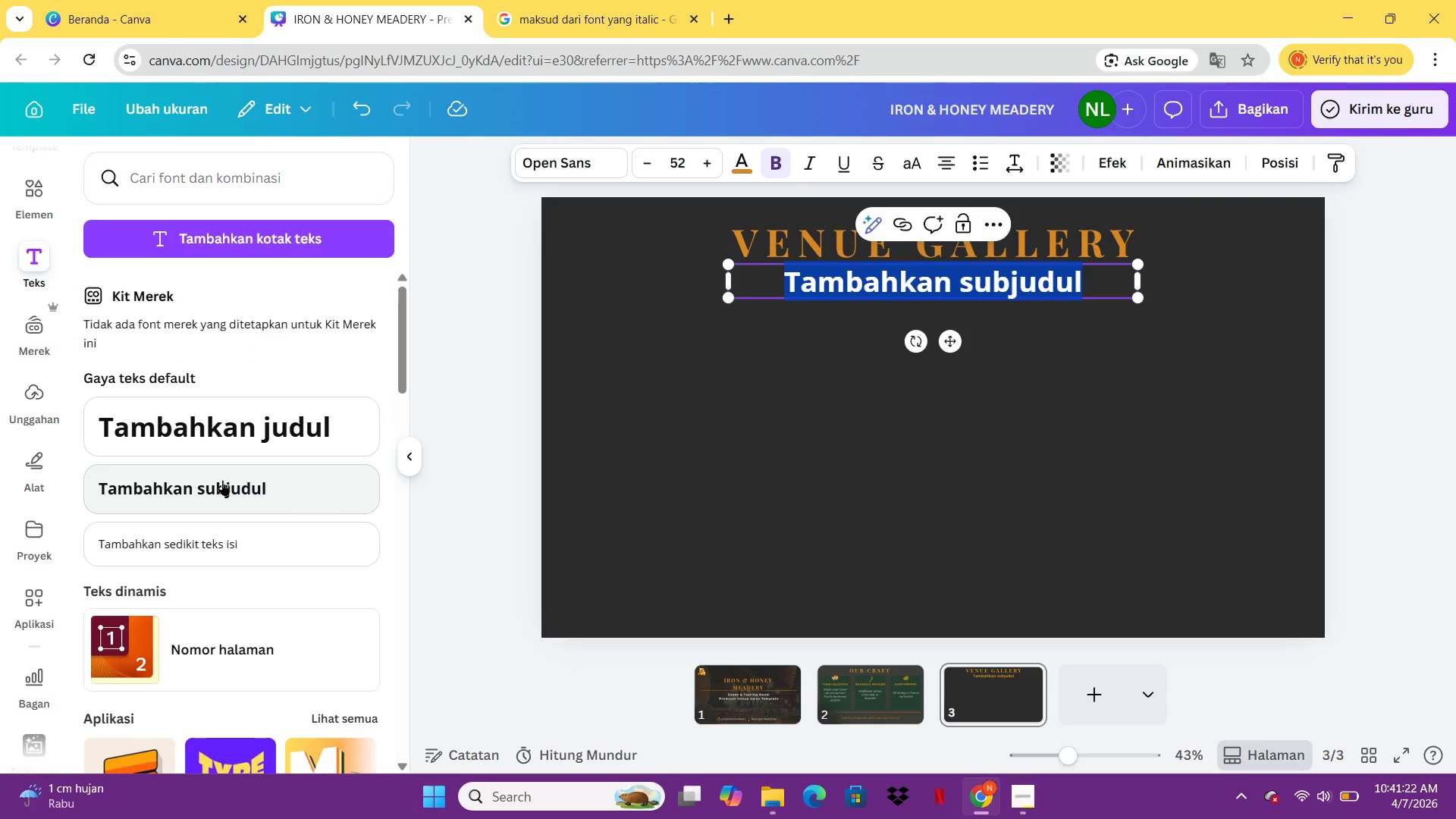 
hold_key(key=ShiftLeft, duration=0.38)
 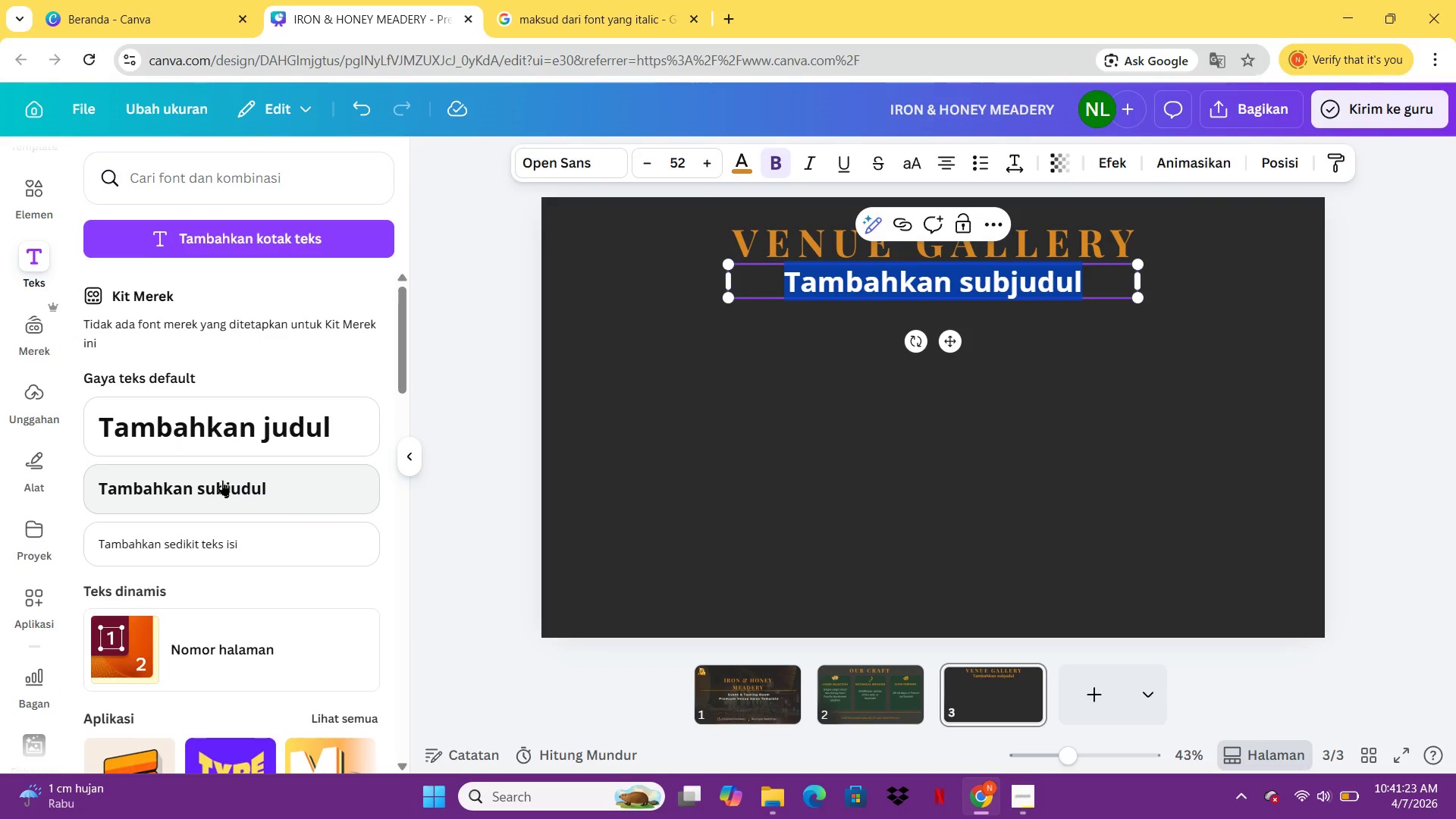 
type(tap)
 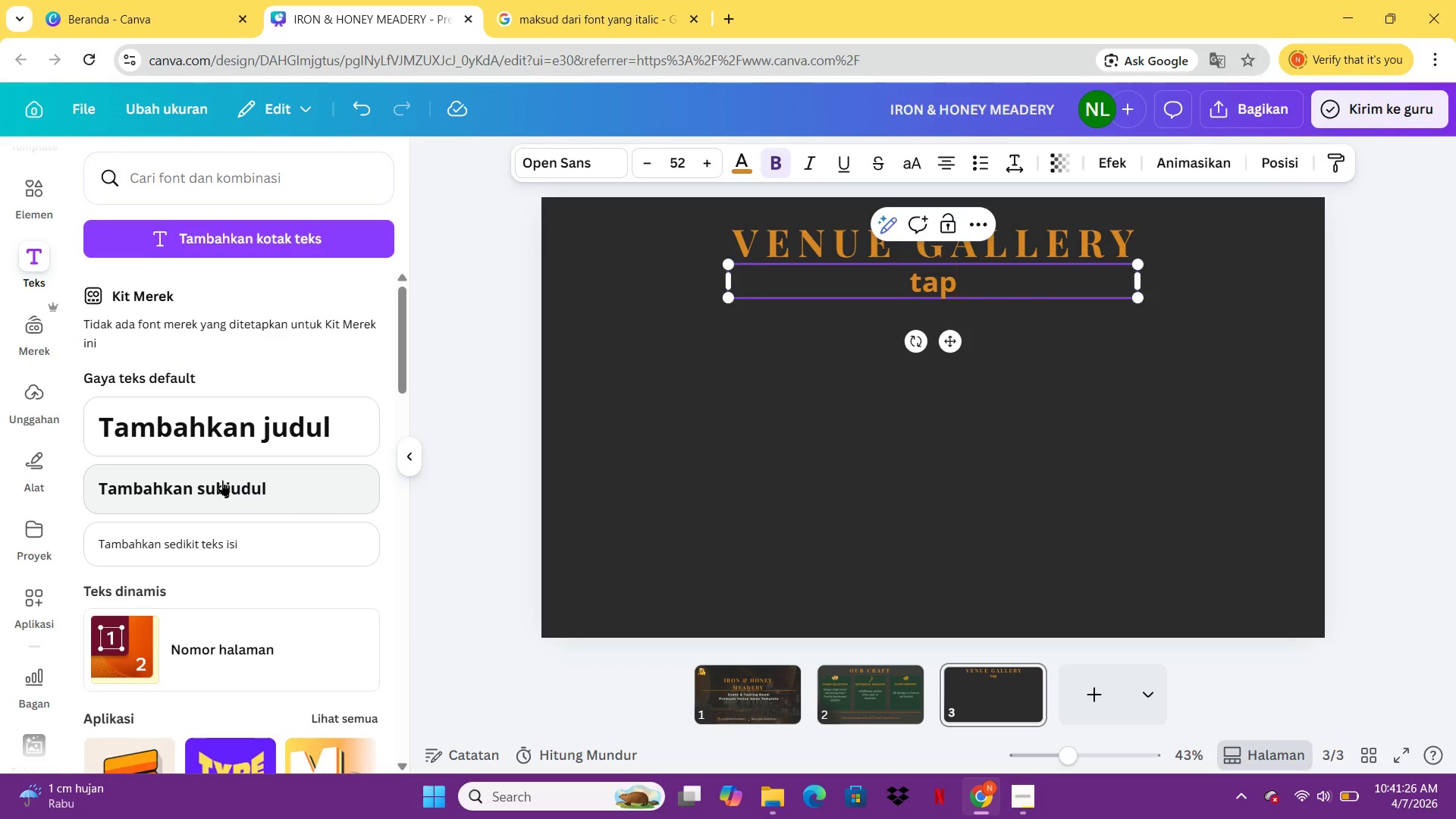 
wait(6.95)
 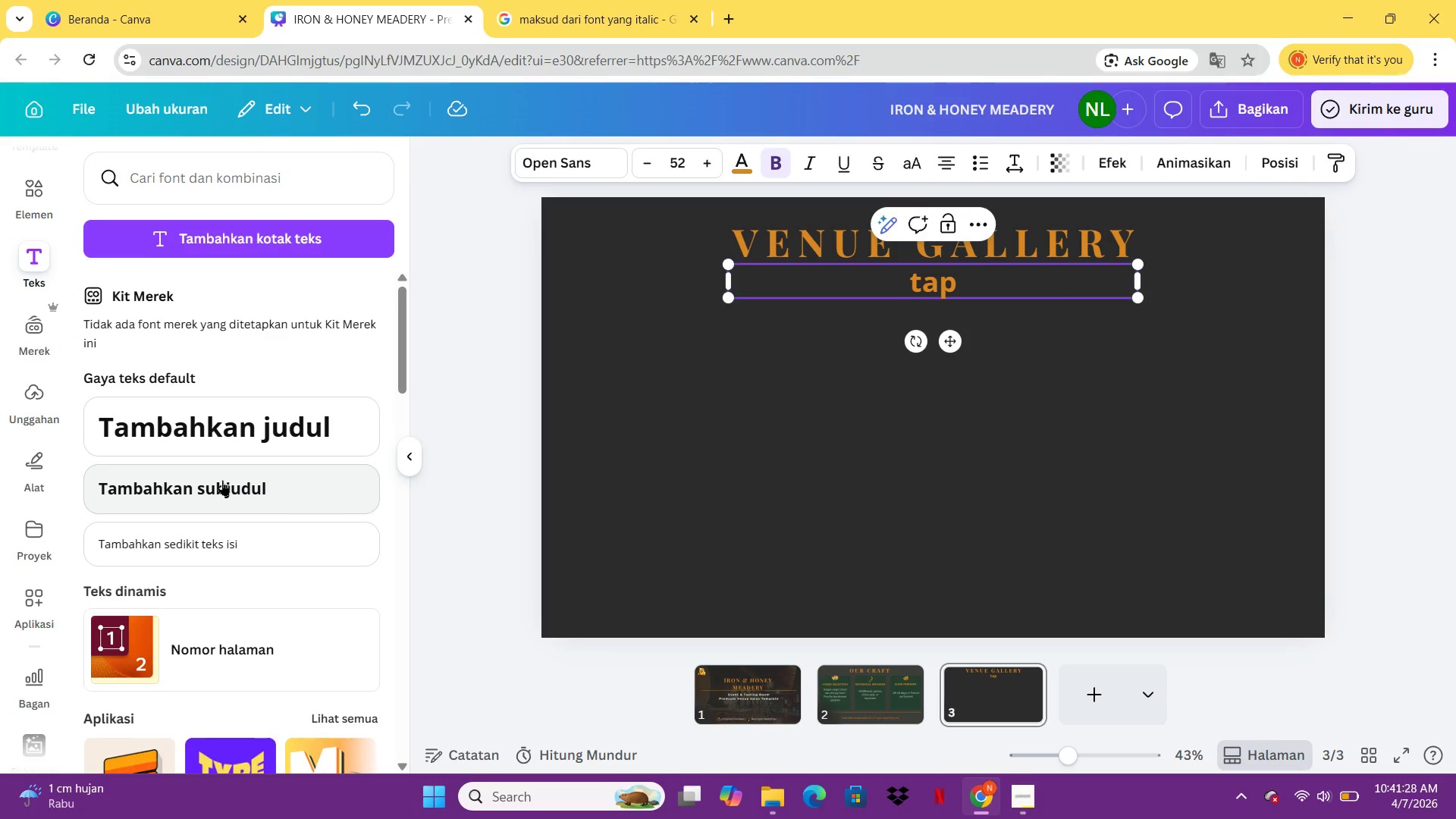 
type( photo to expand)
 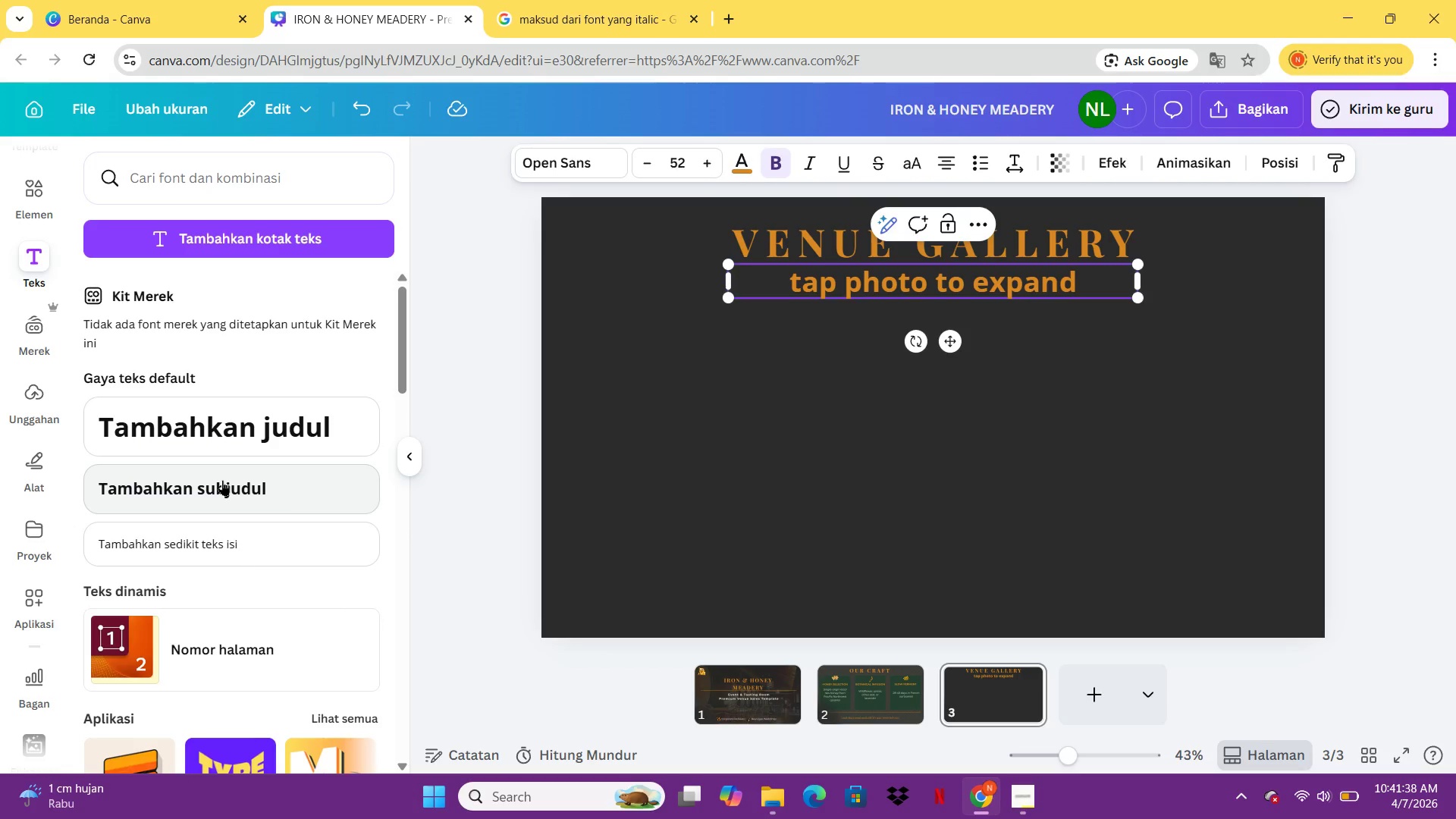 
key(Control+A)
 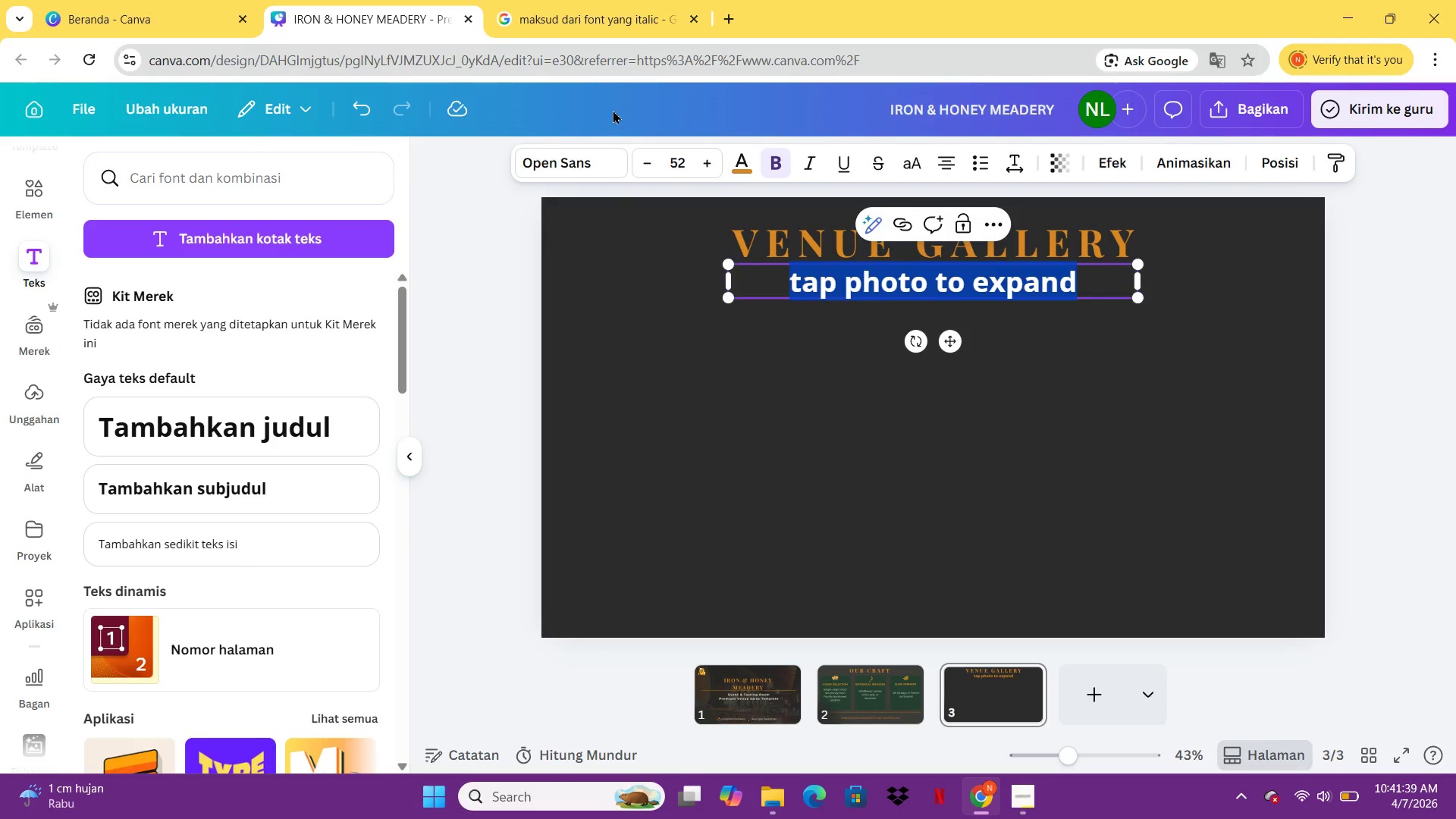 
left_click([560, 170])
 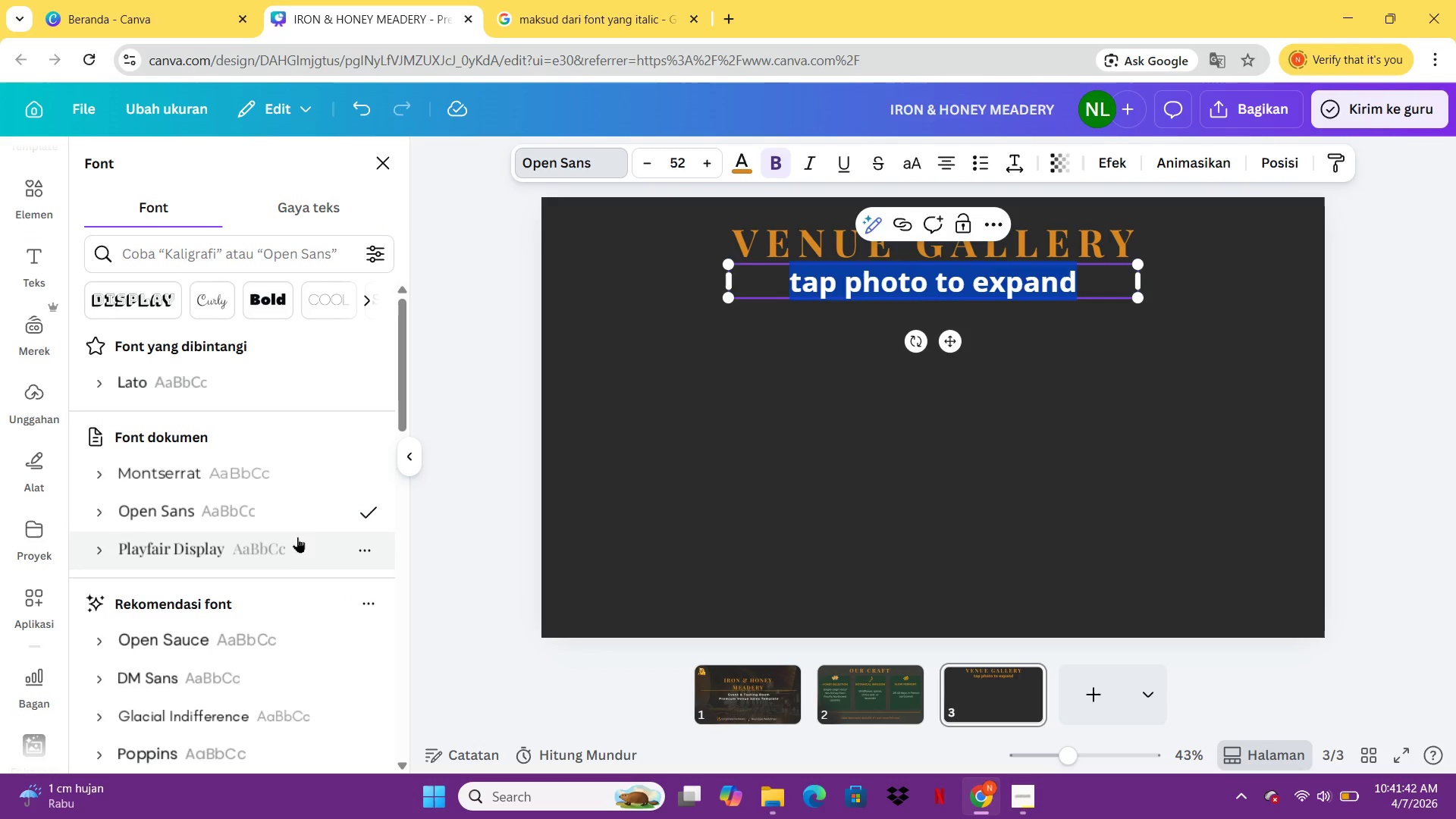 
left_click([292, 463])
 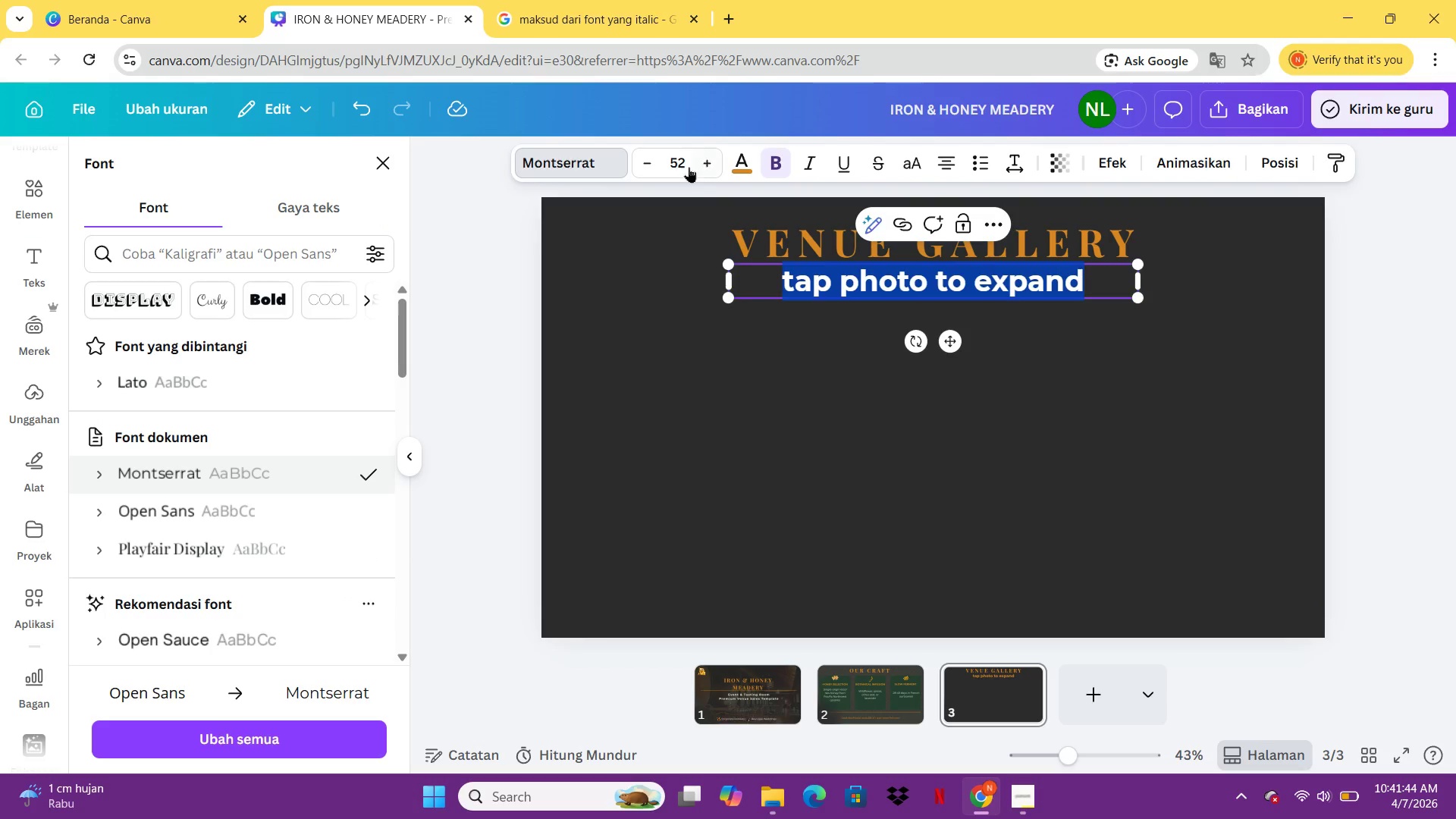 
left_click([743, 154])
 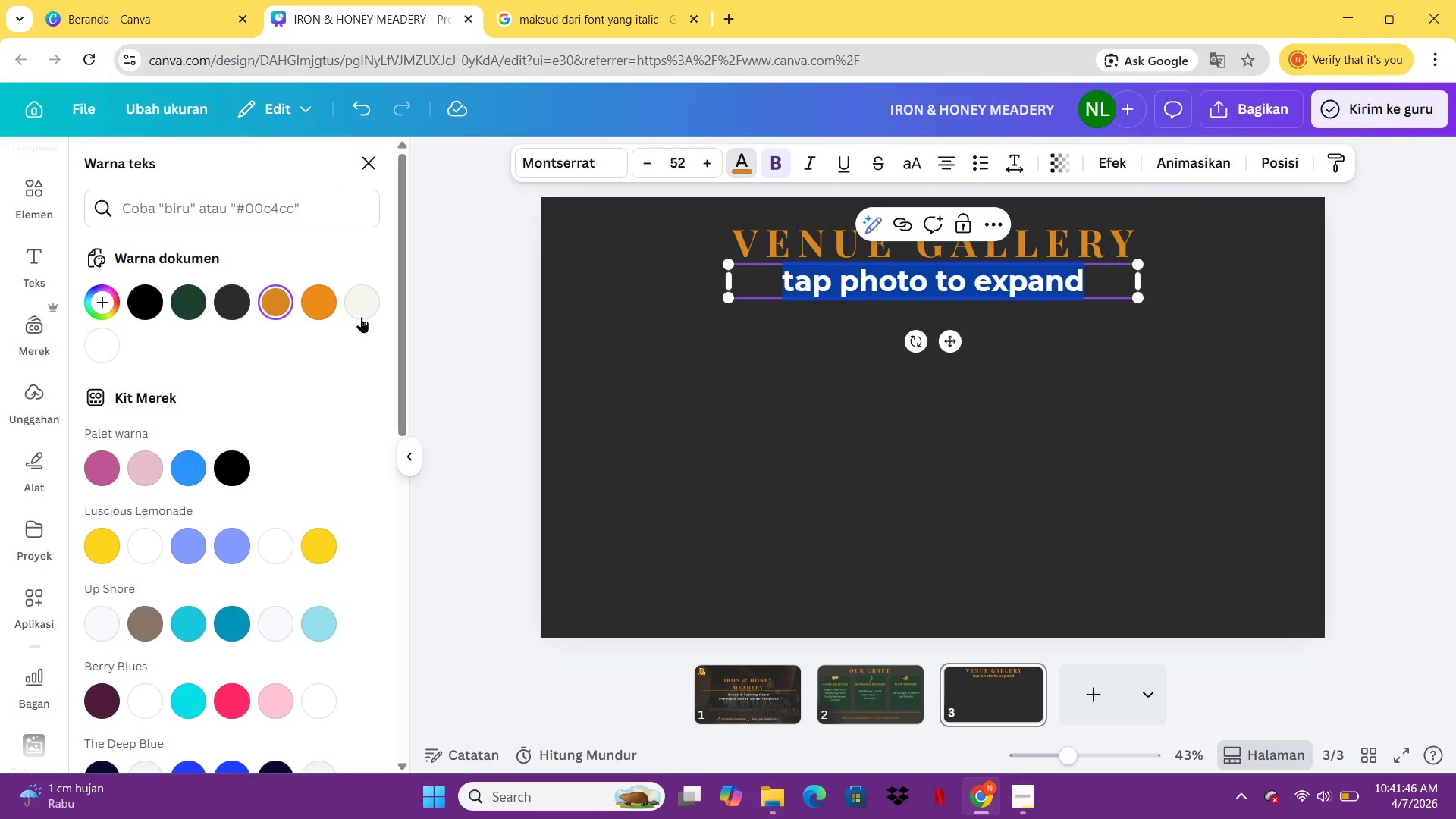 
left_click([360, 315])
 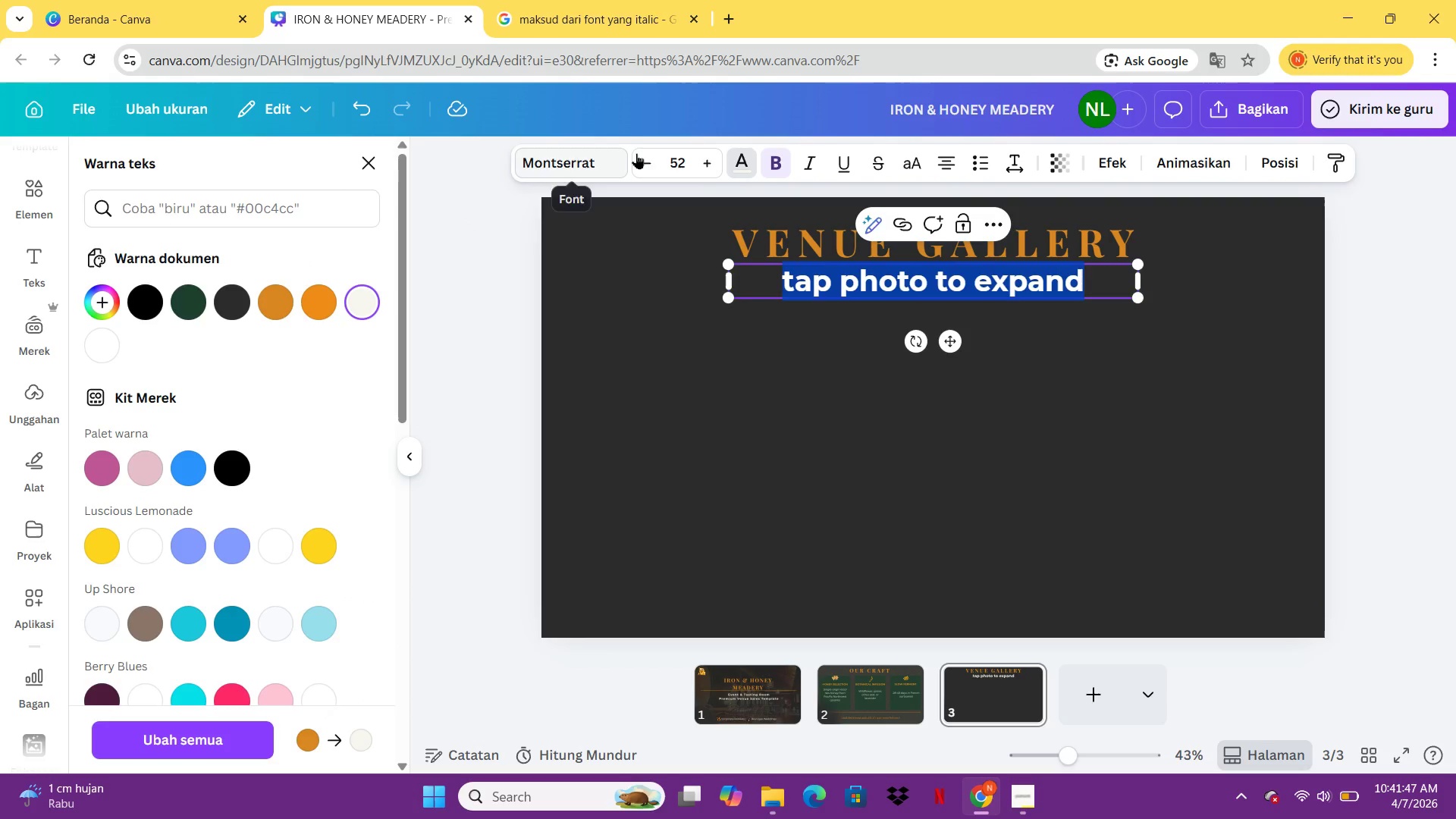 
double_click([639, 156])
 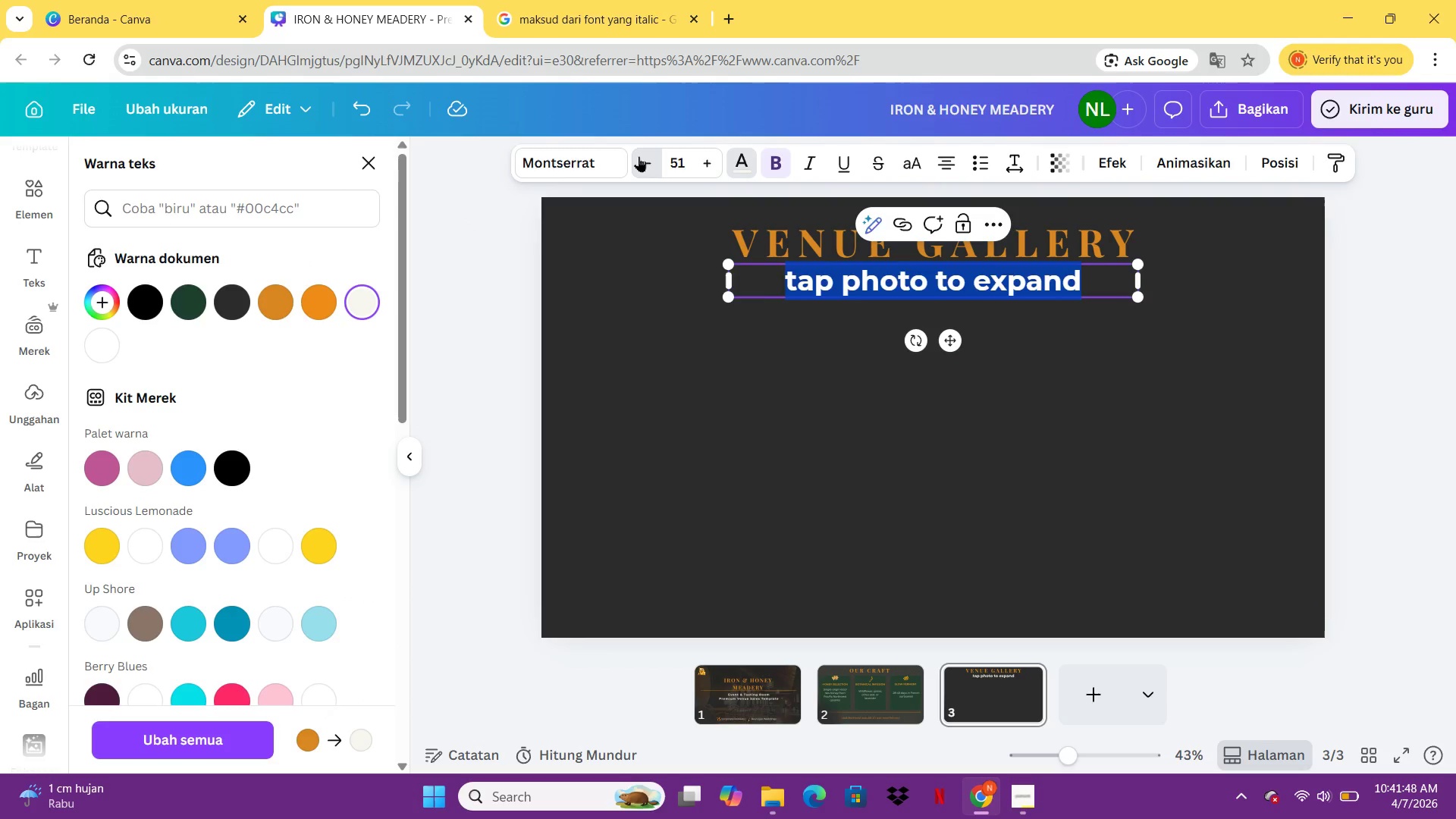 
triple_click([639, 156])
 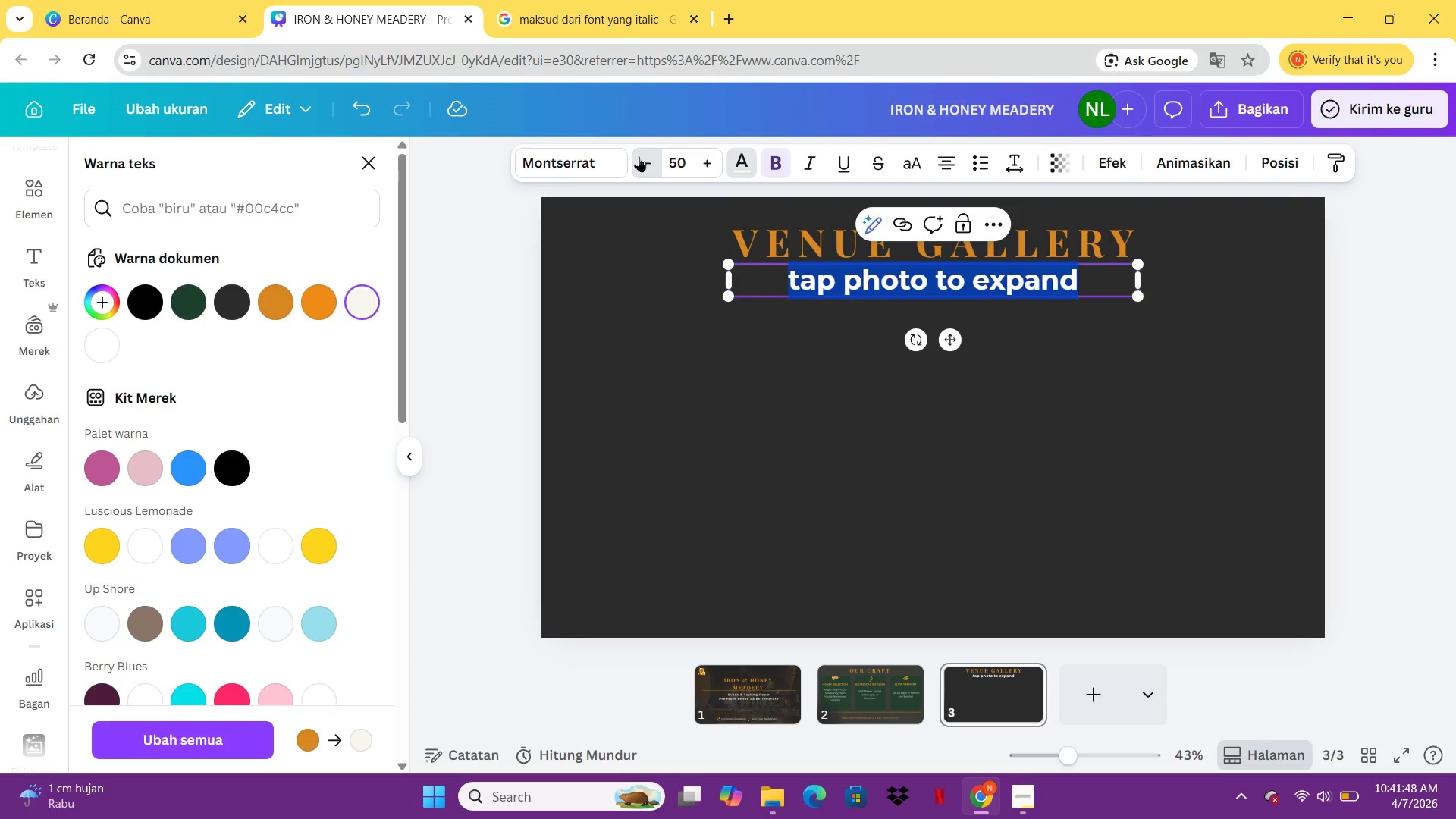 
triple_click([639, 156])
 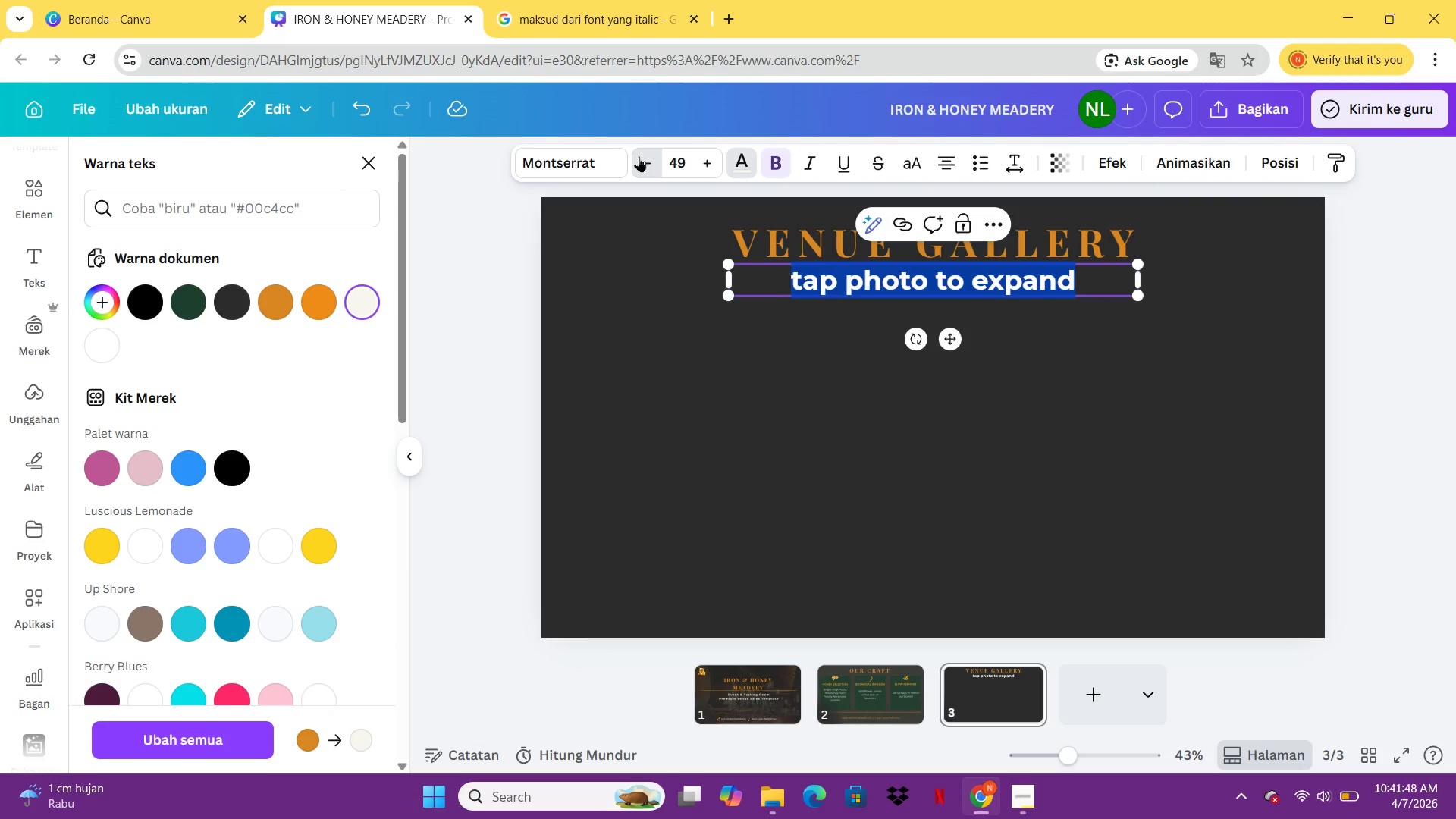 
triple_click([639, 156])
 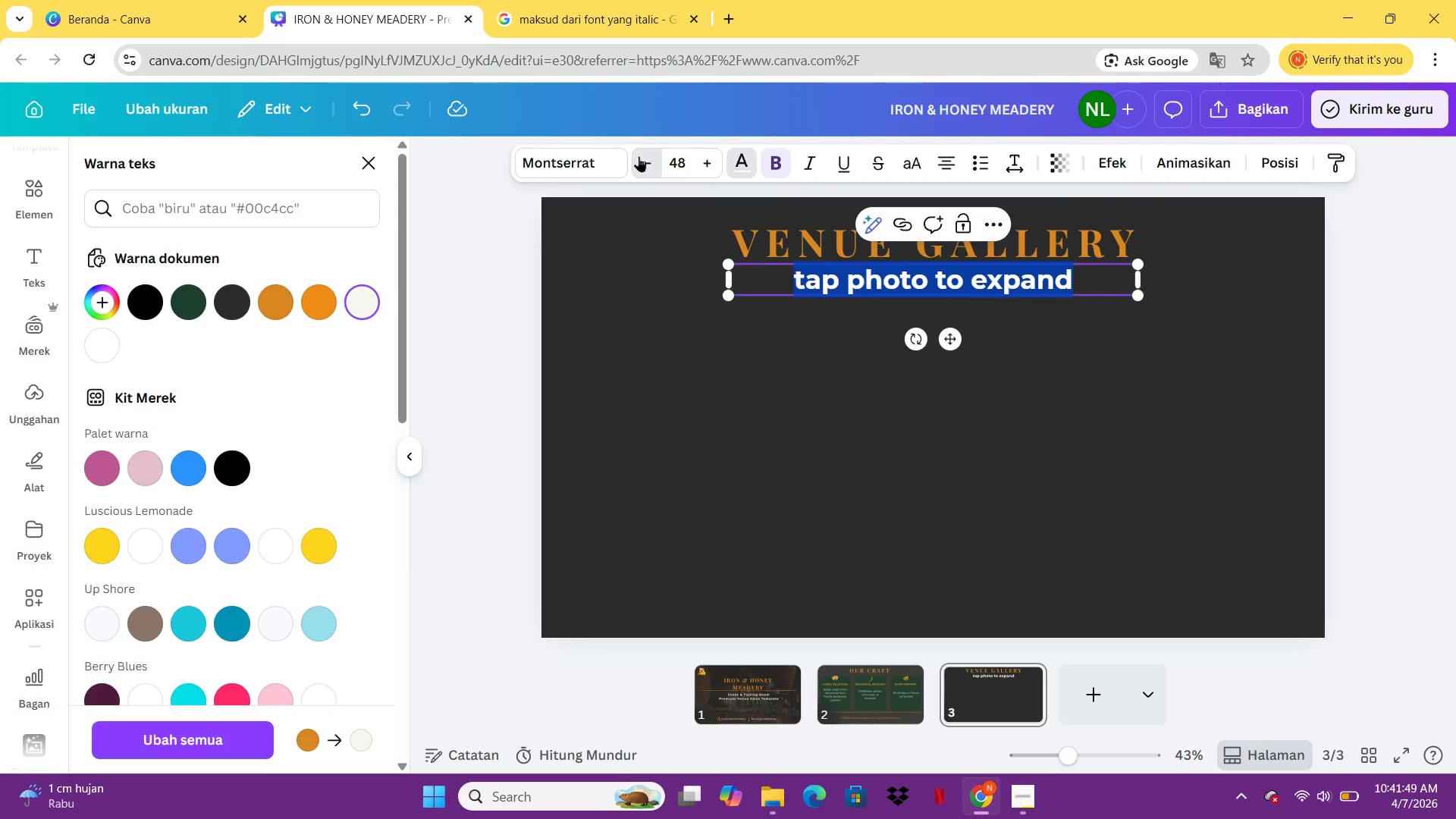 
triple_click([639, 156])
 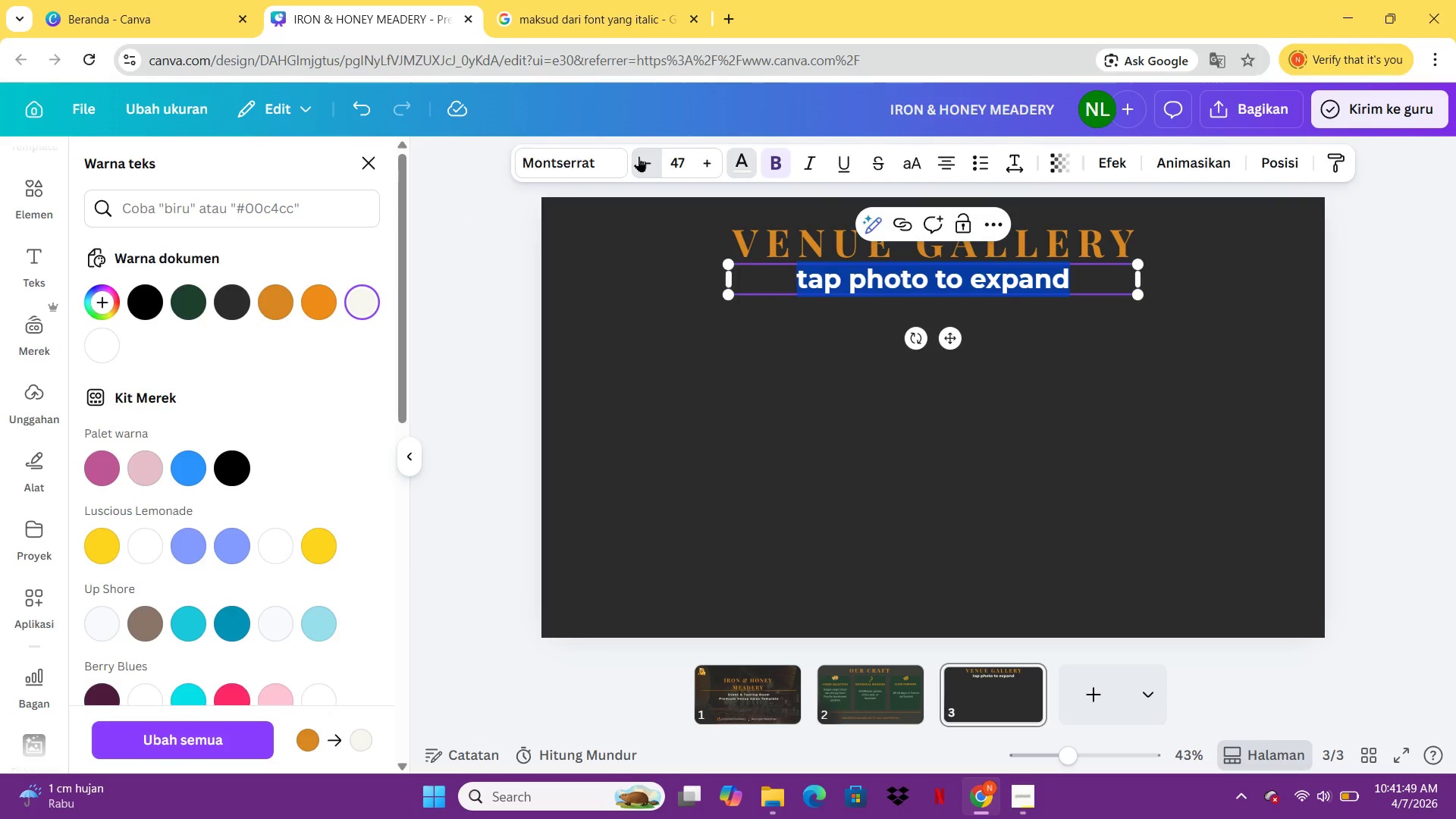 
triple_click([639, 156])
 